 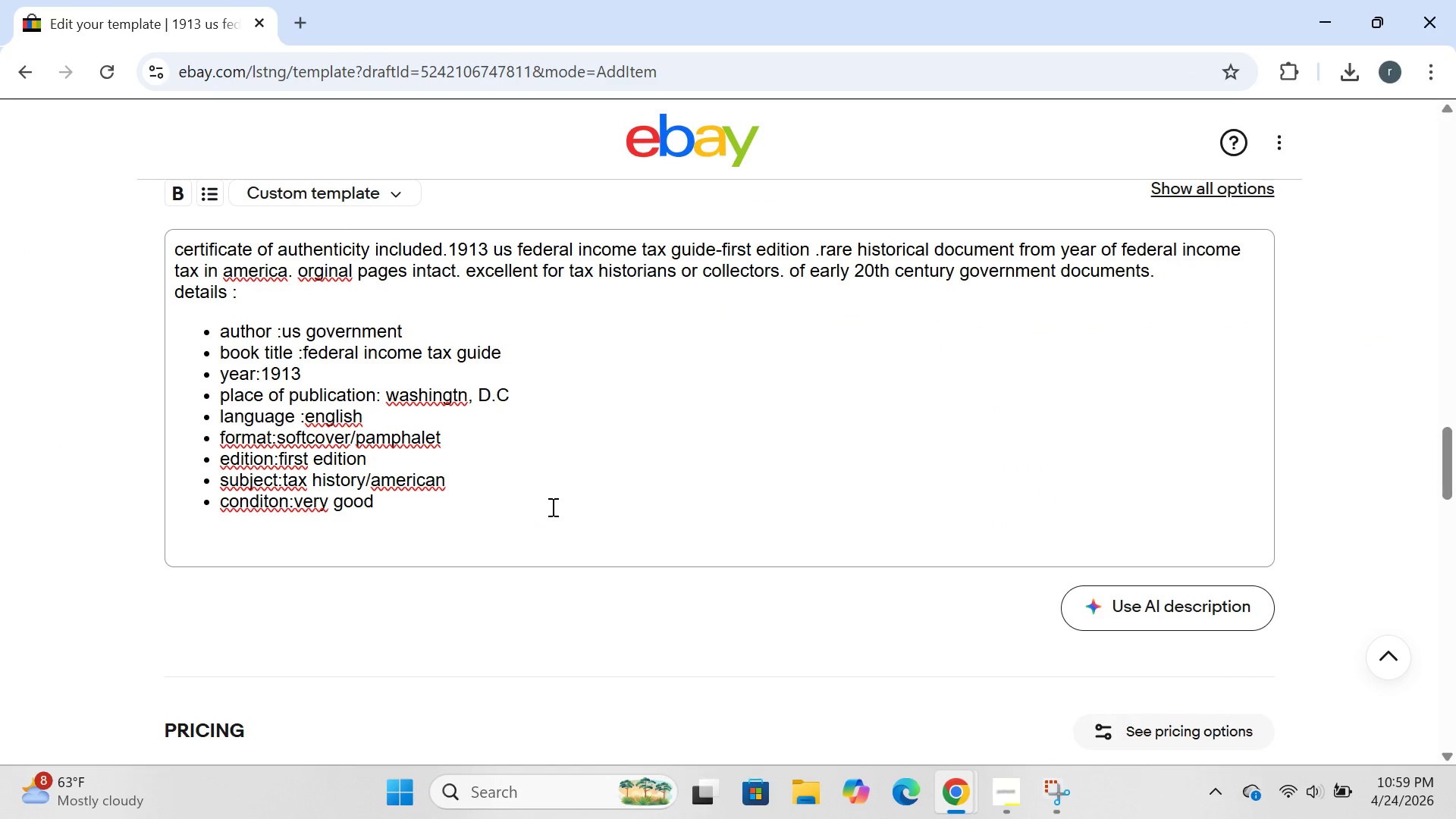 
type(shipping:sealed in archival sleeve + rigidmailer)
 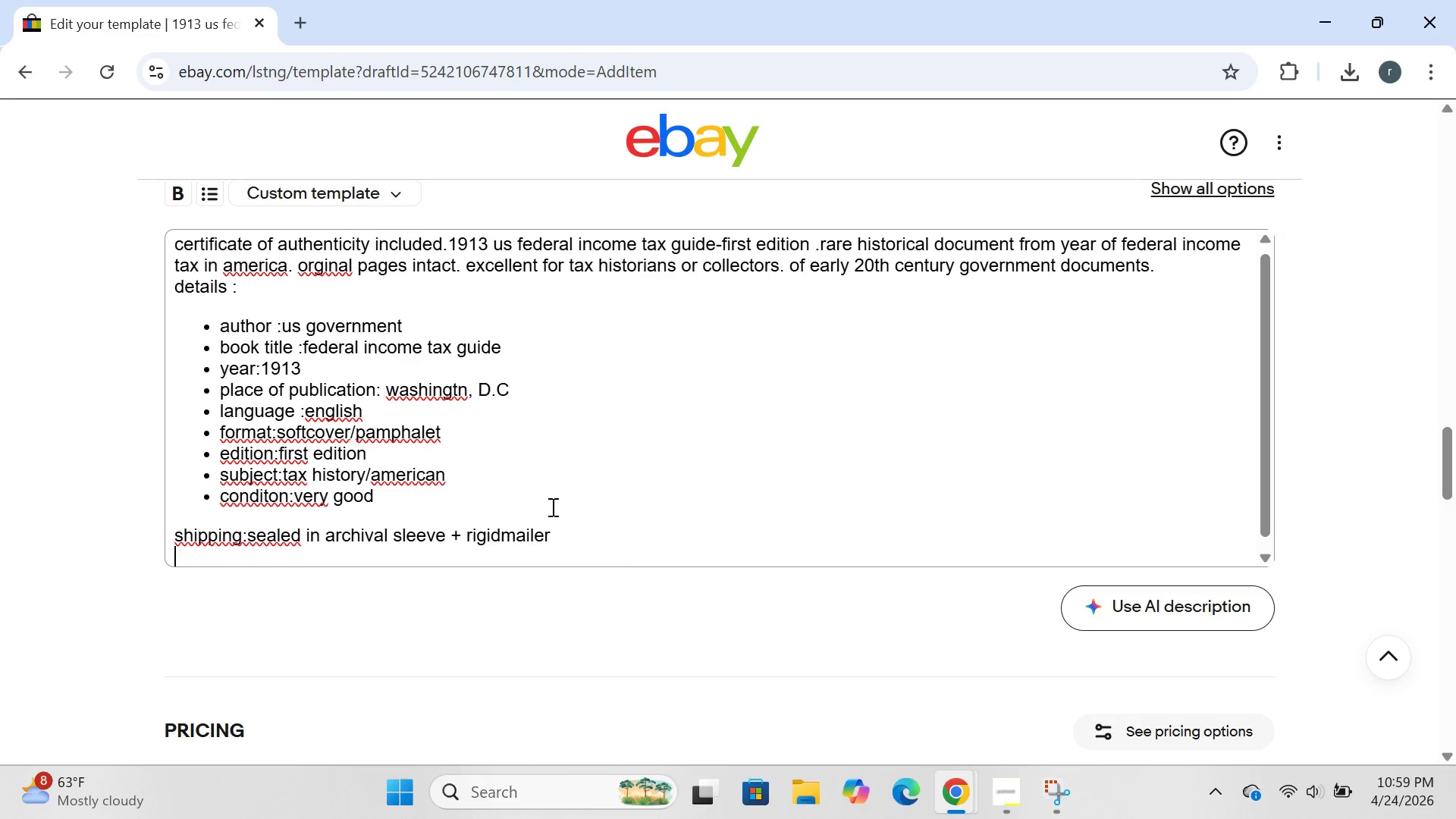 
 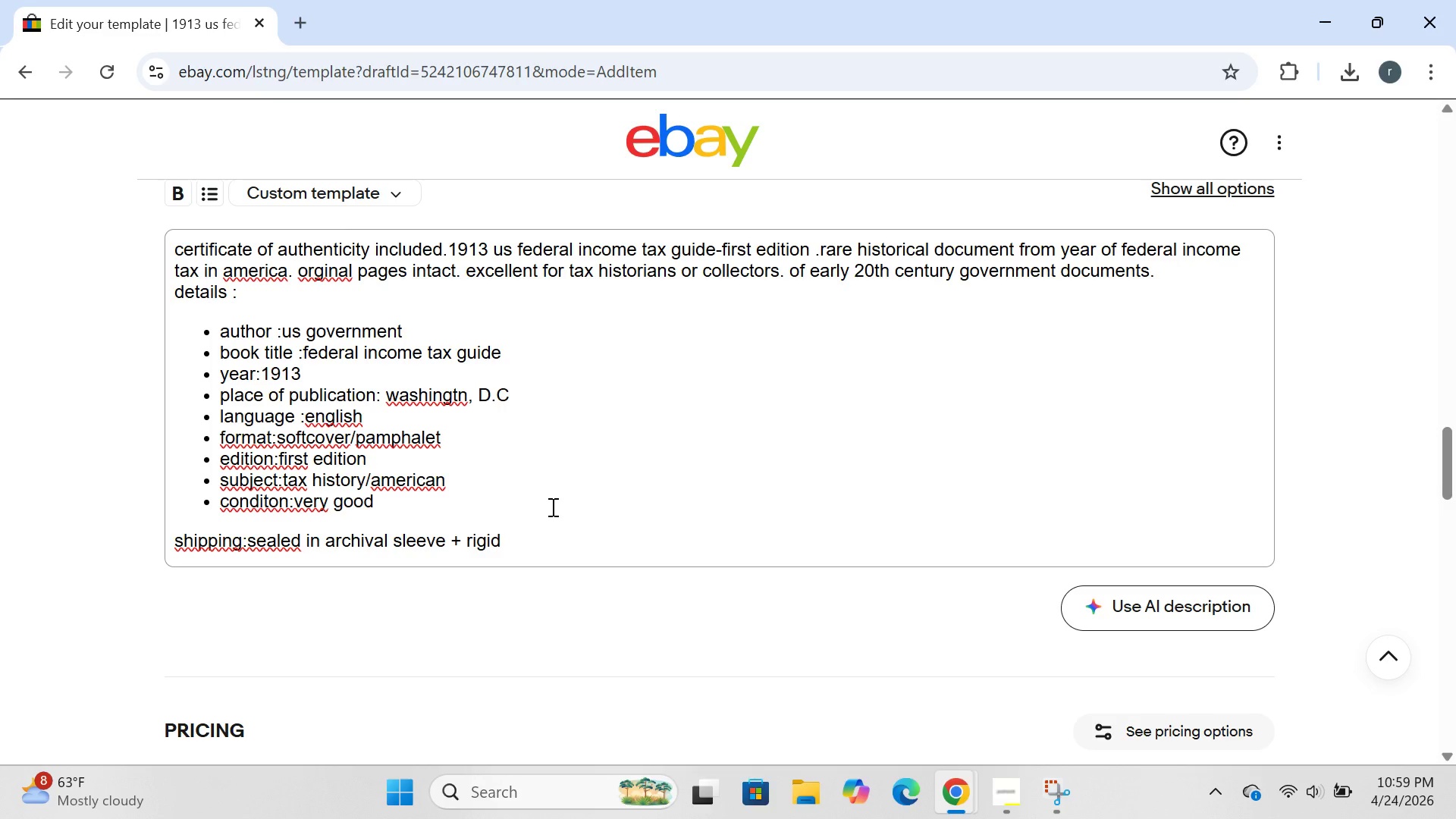 
key(Enter)
 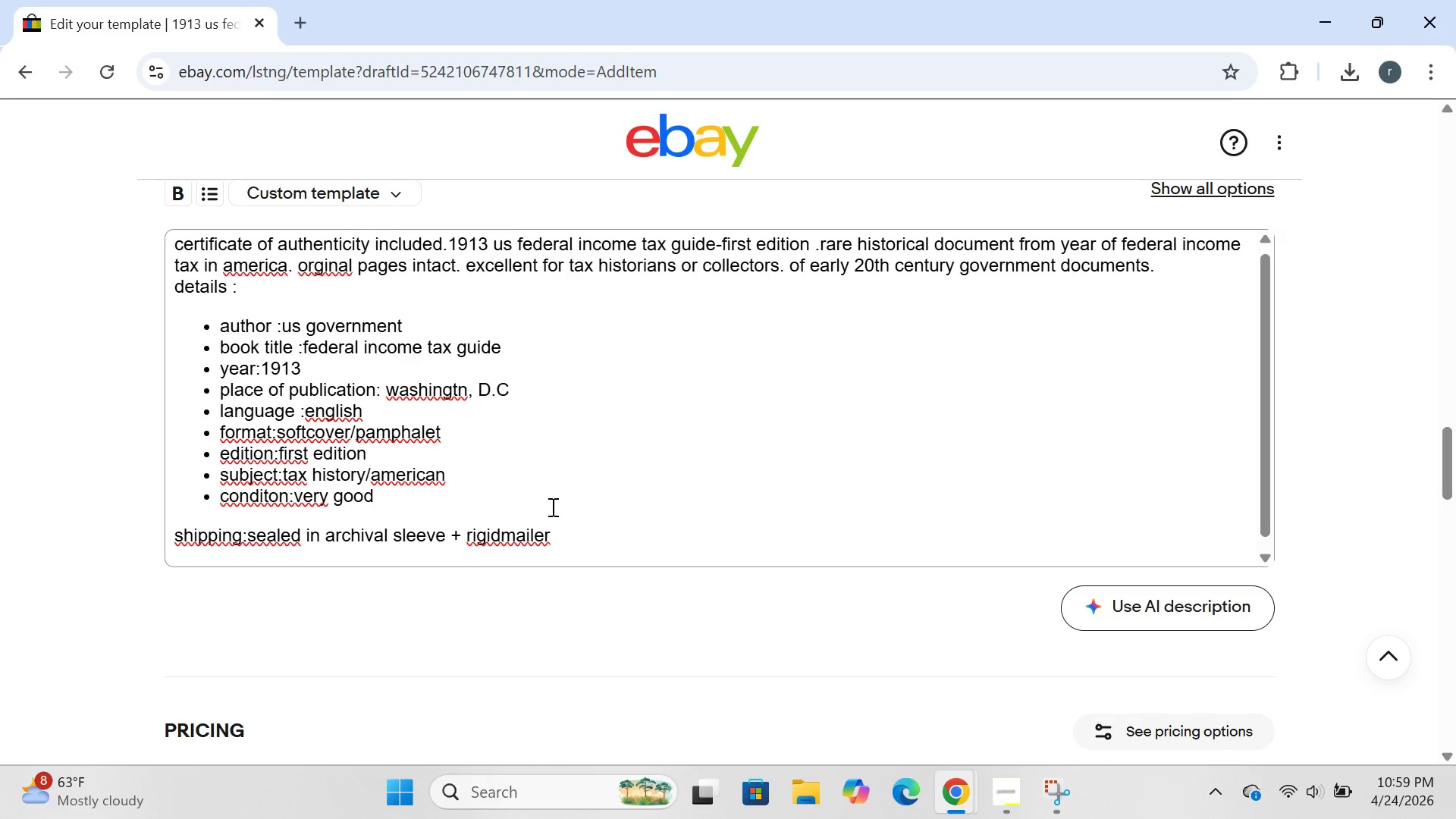 
type(questions ? message us for more photos or information)
 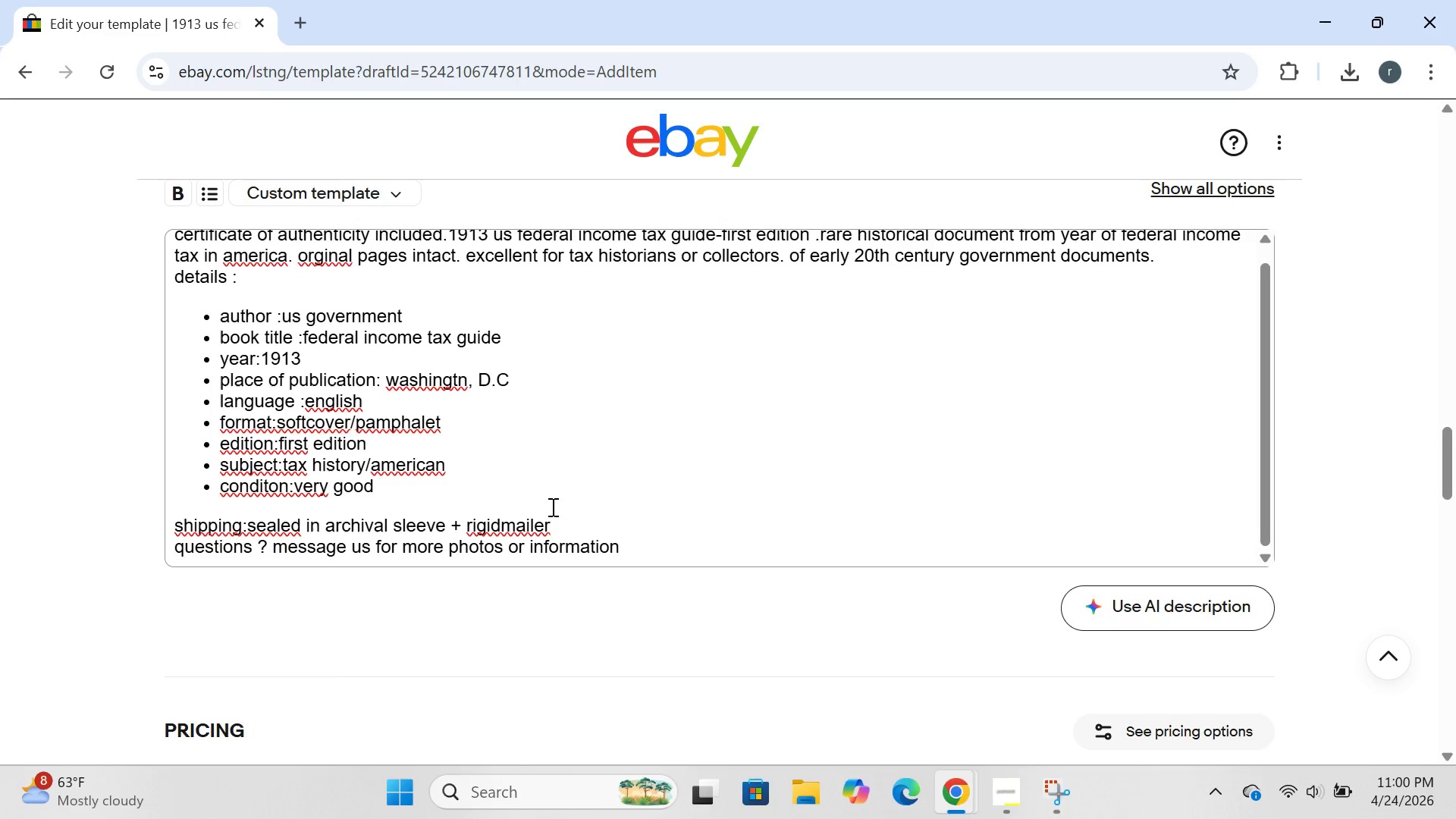 
left_click([579, 340])
 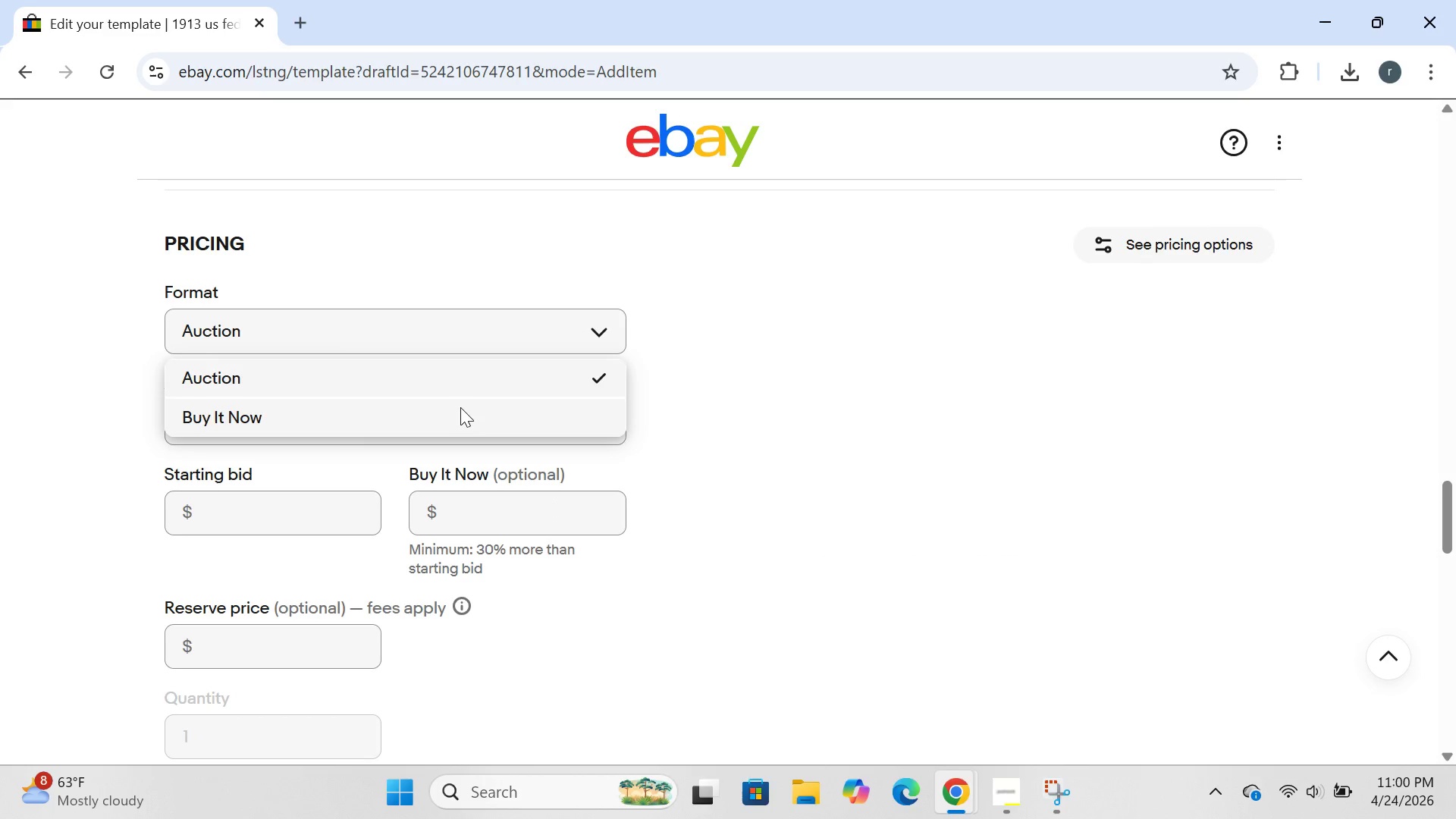 
left_click([460, 407])
 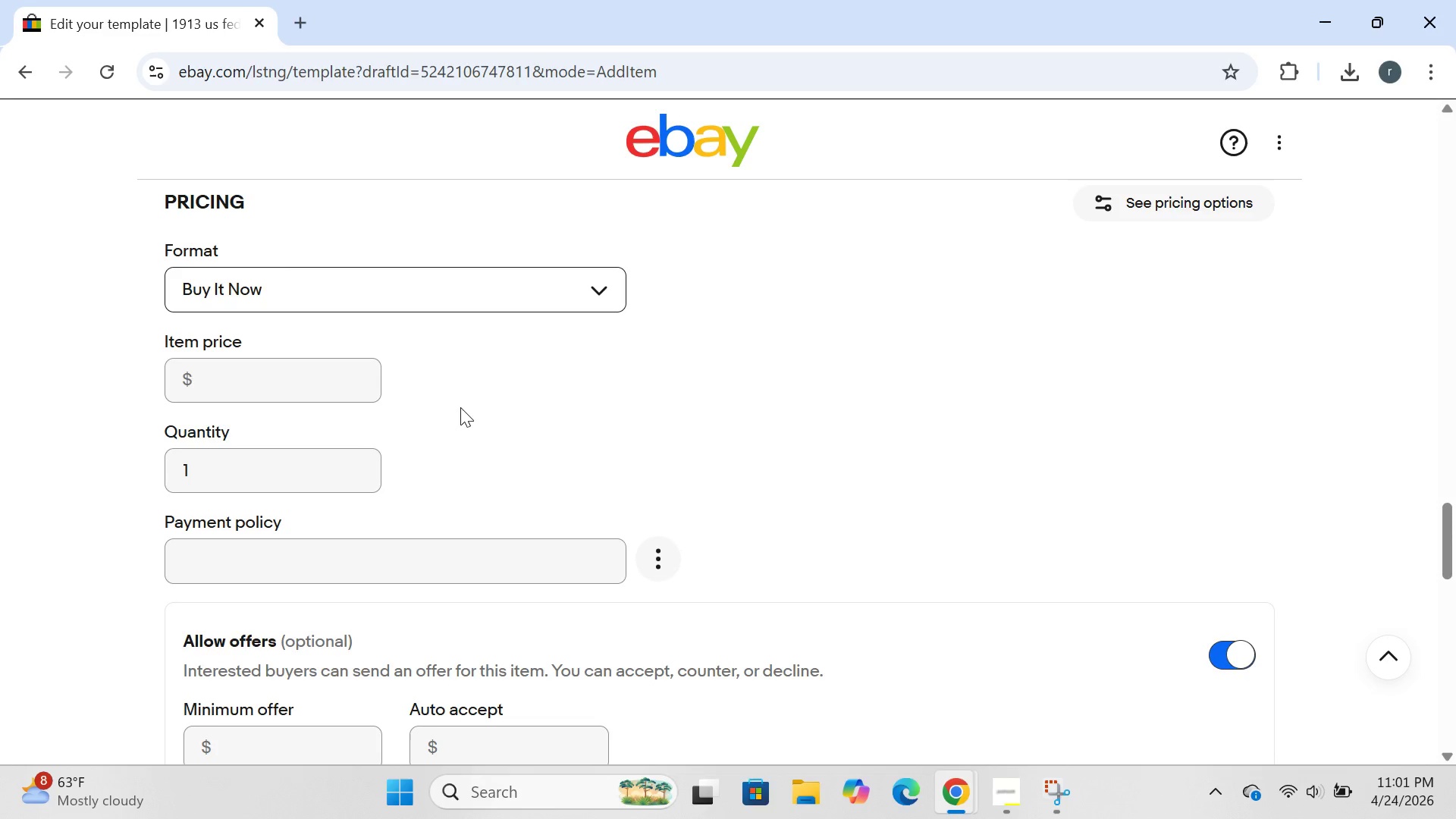 
wait(53.12)
 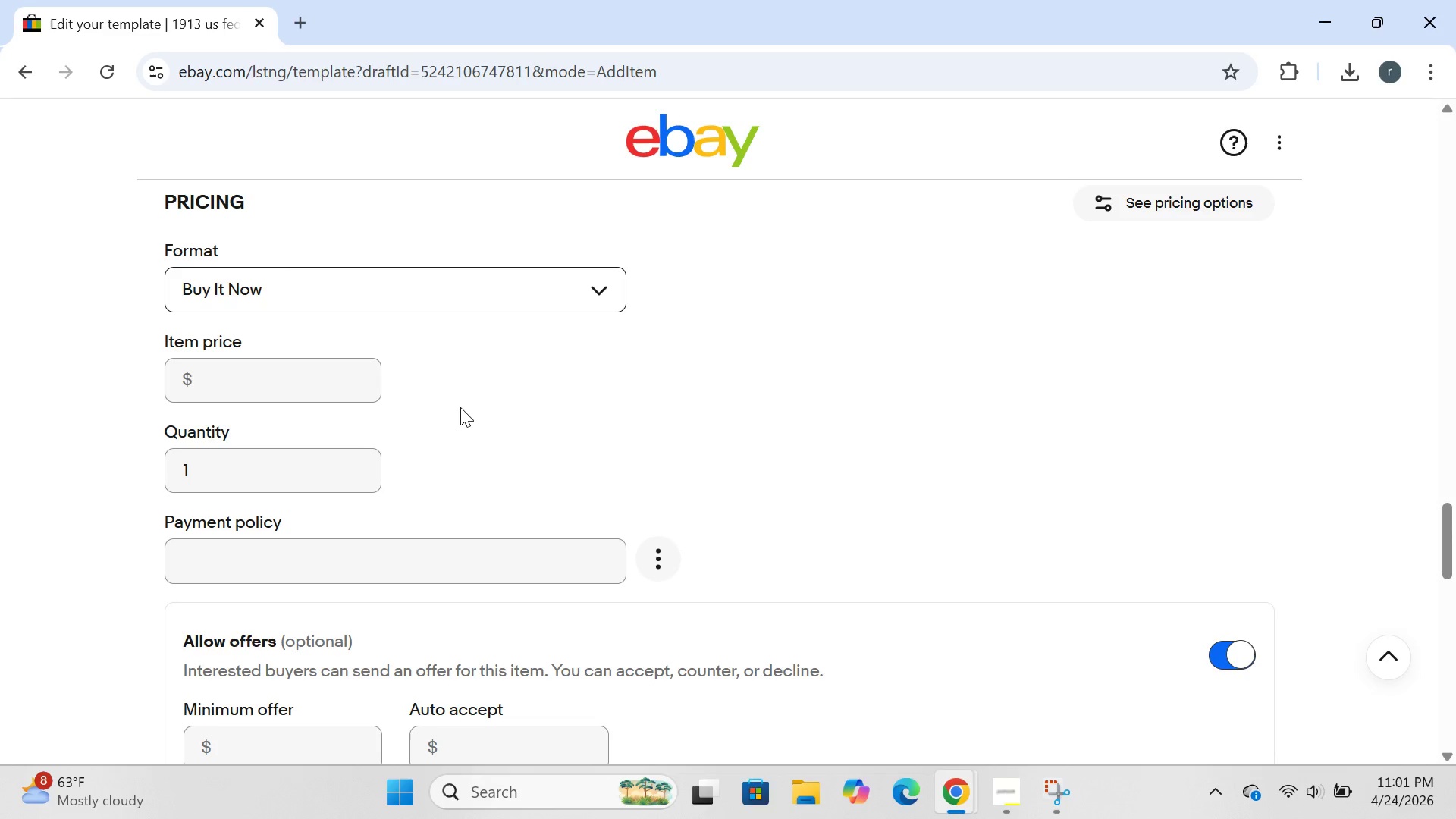 
left_click([221, 379])
 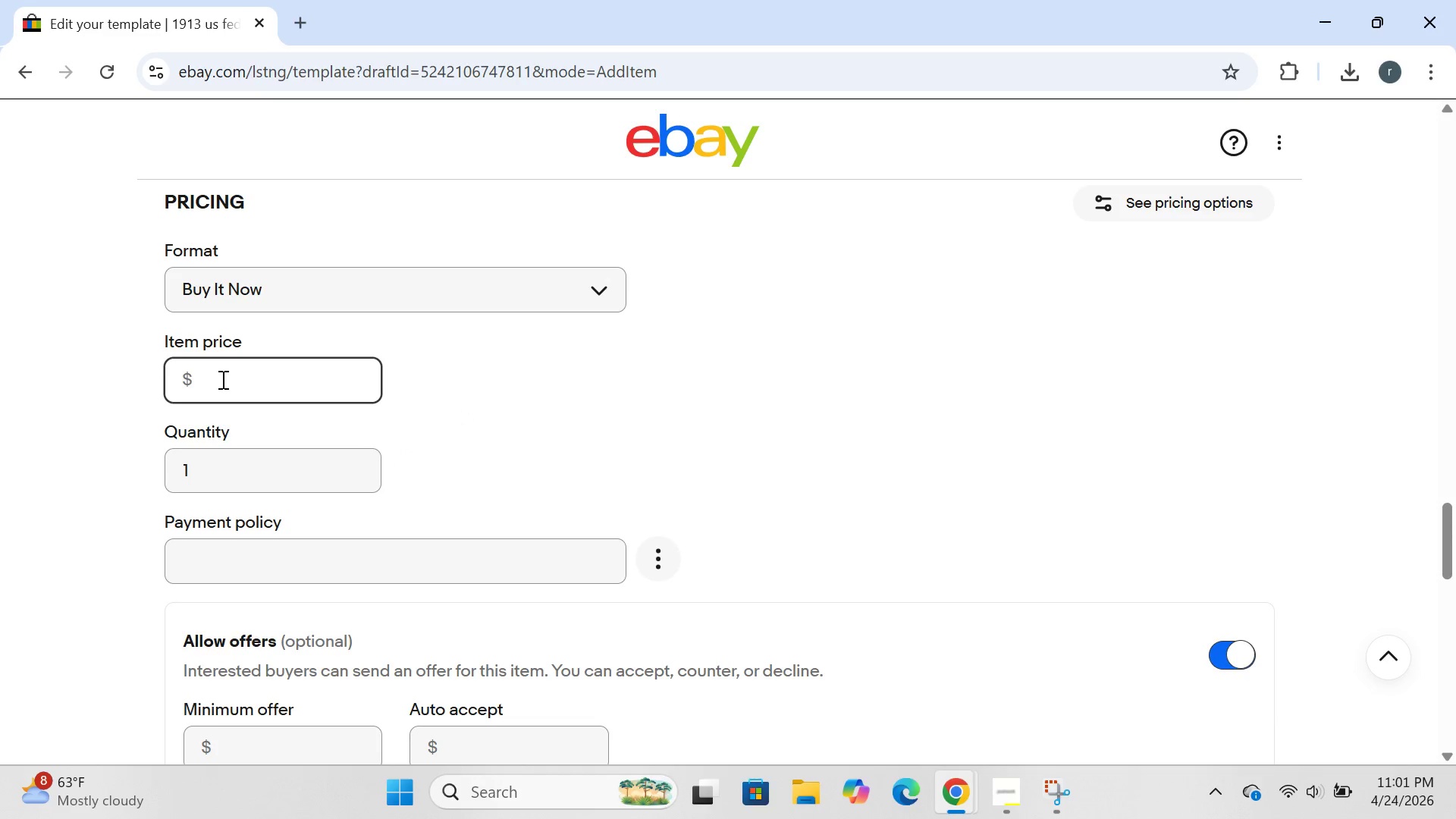 
type(300)
 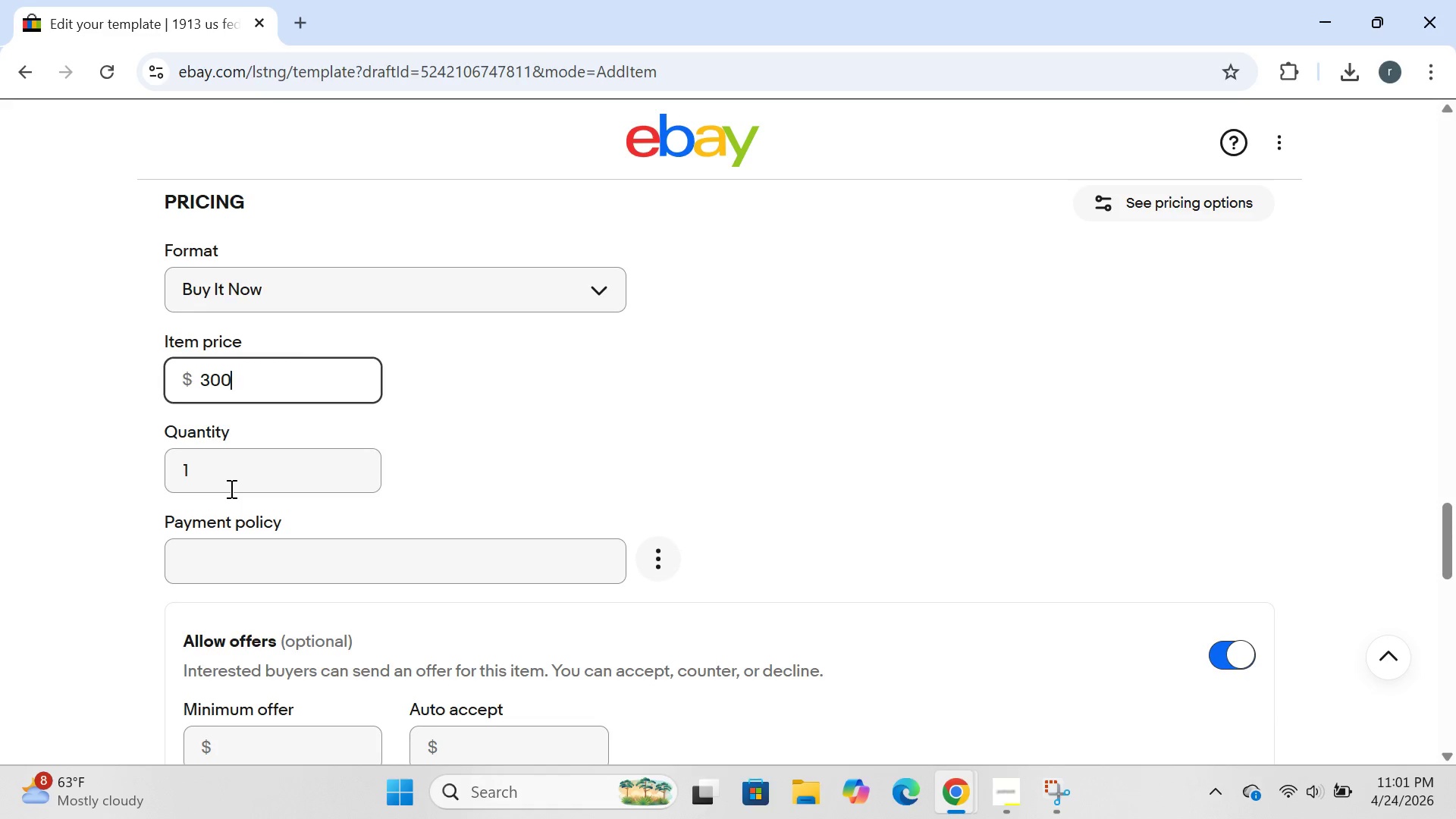 
left_click([230, 488])
 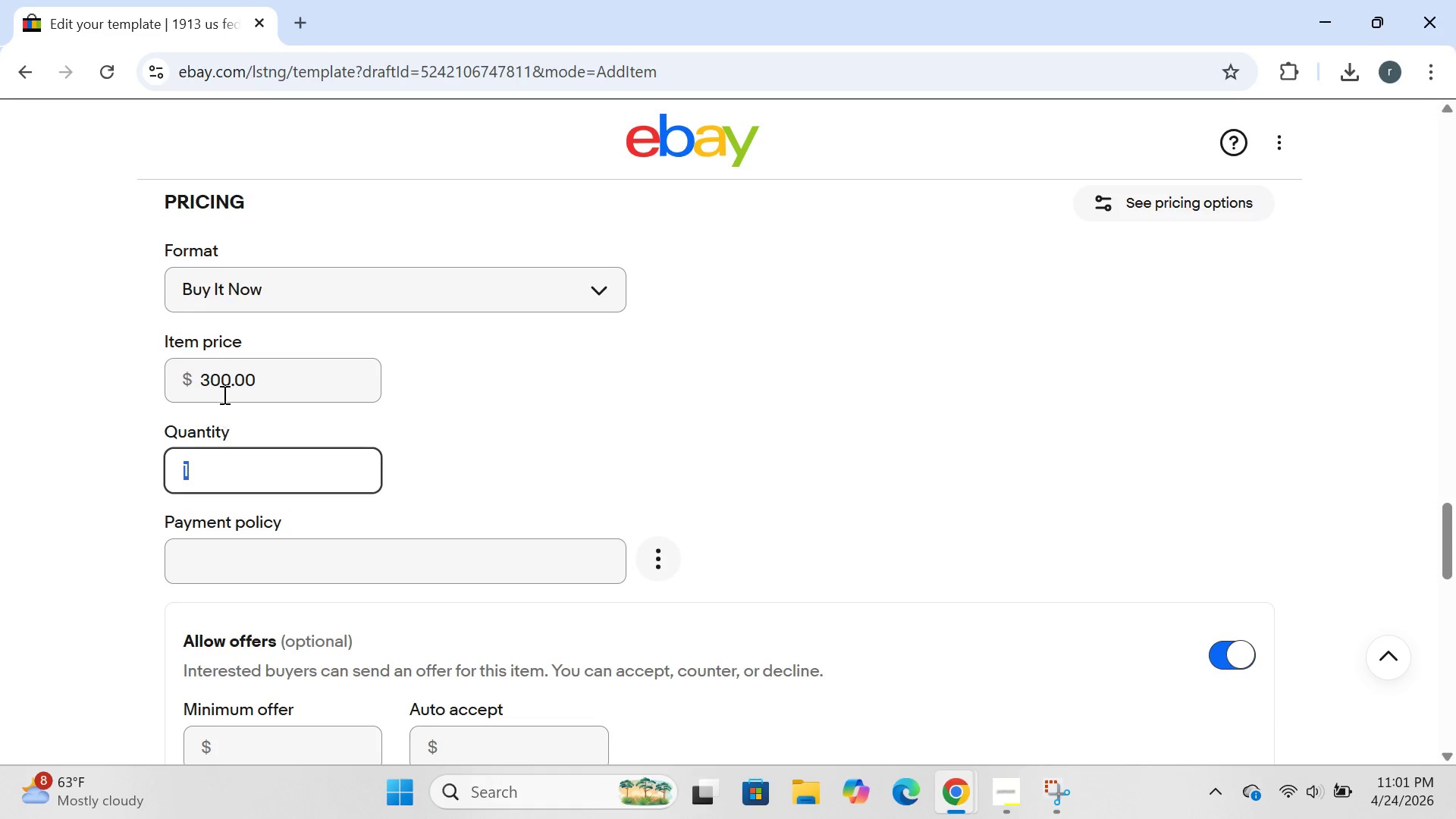 
left_click([272, 391])
 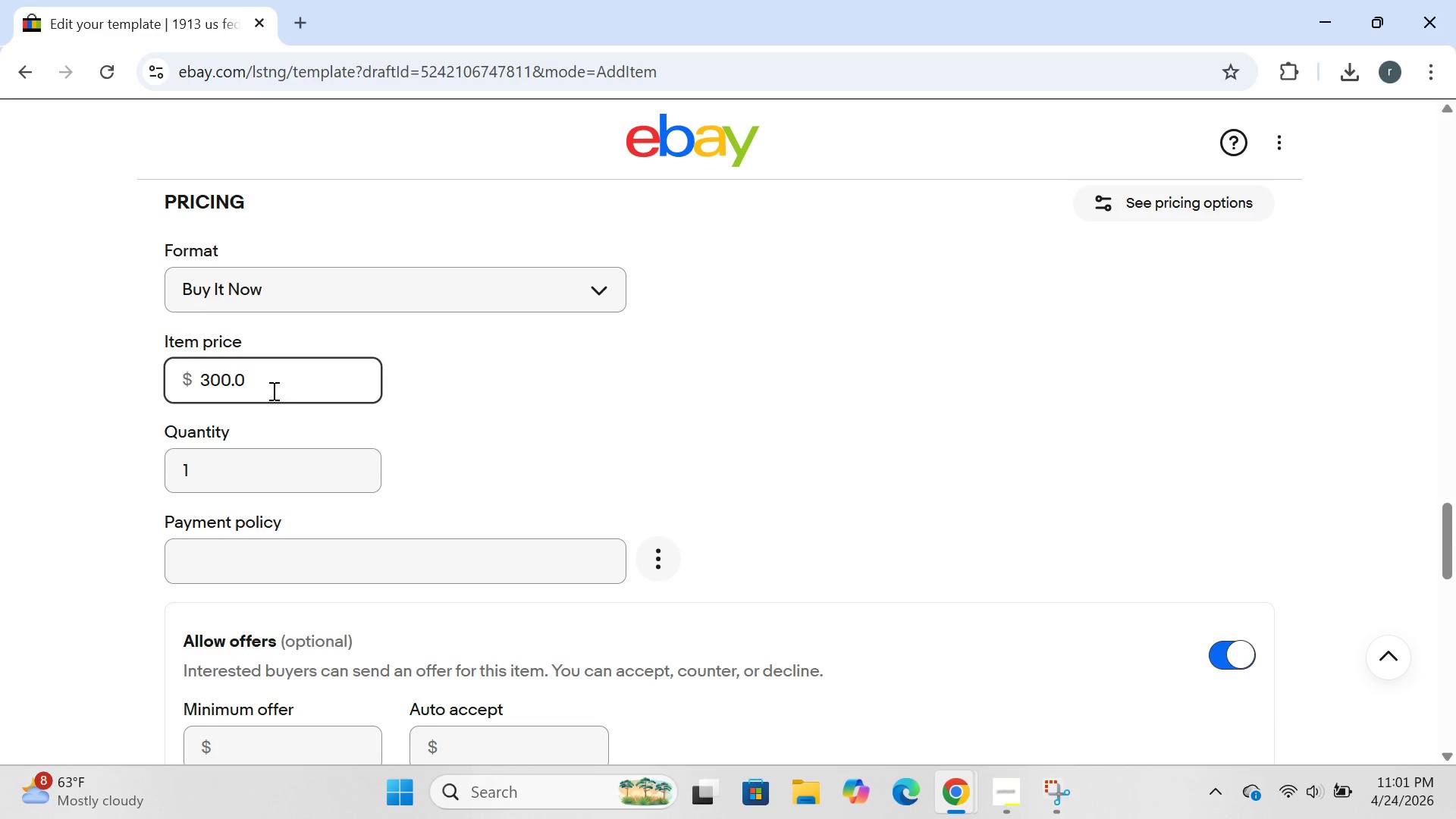 
hold_key(key=Backspace, duration=0.72)
 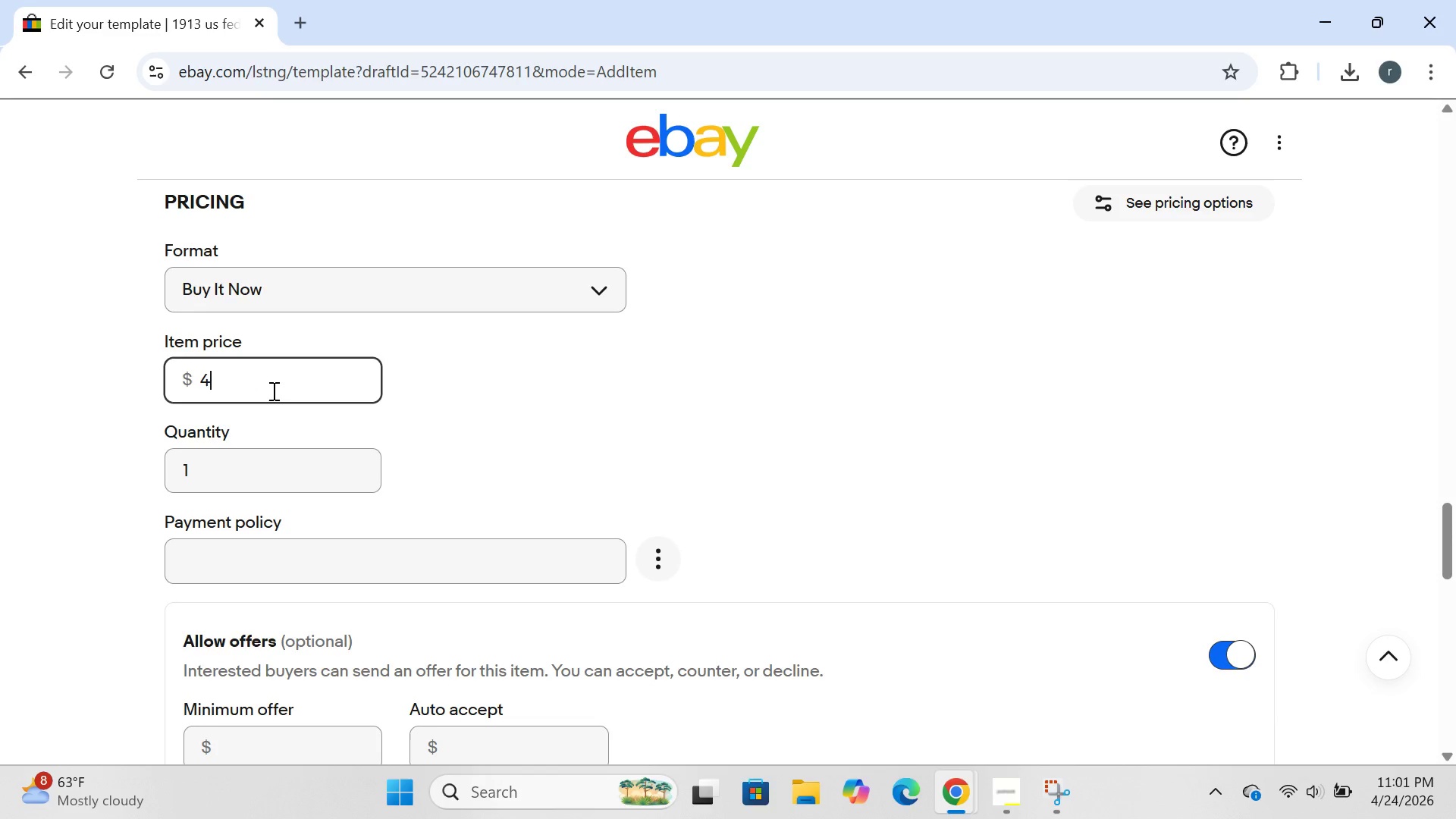 
type(425)
 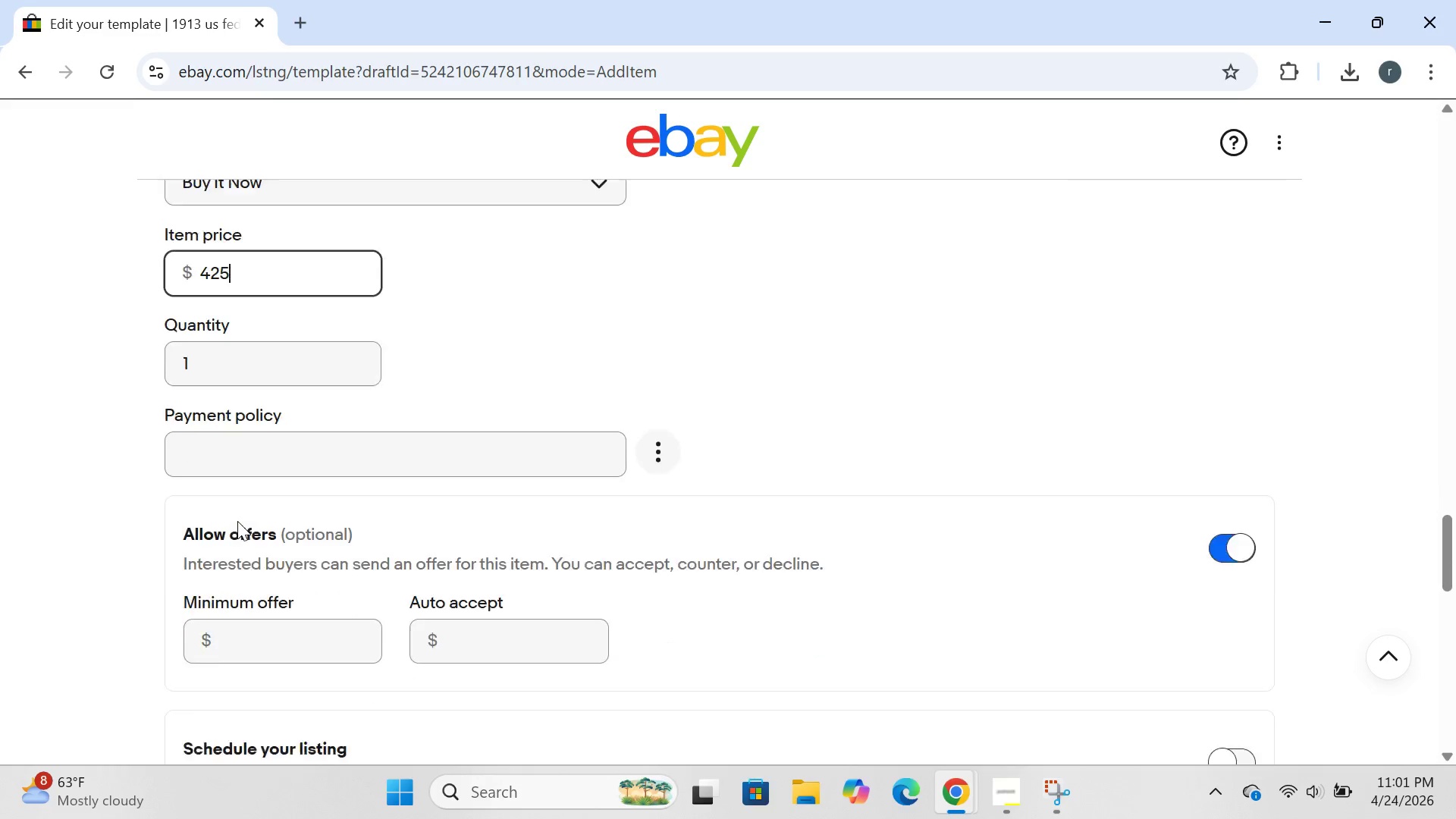 
wait(6.05)
 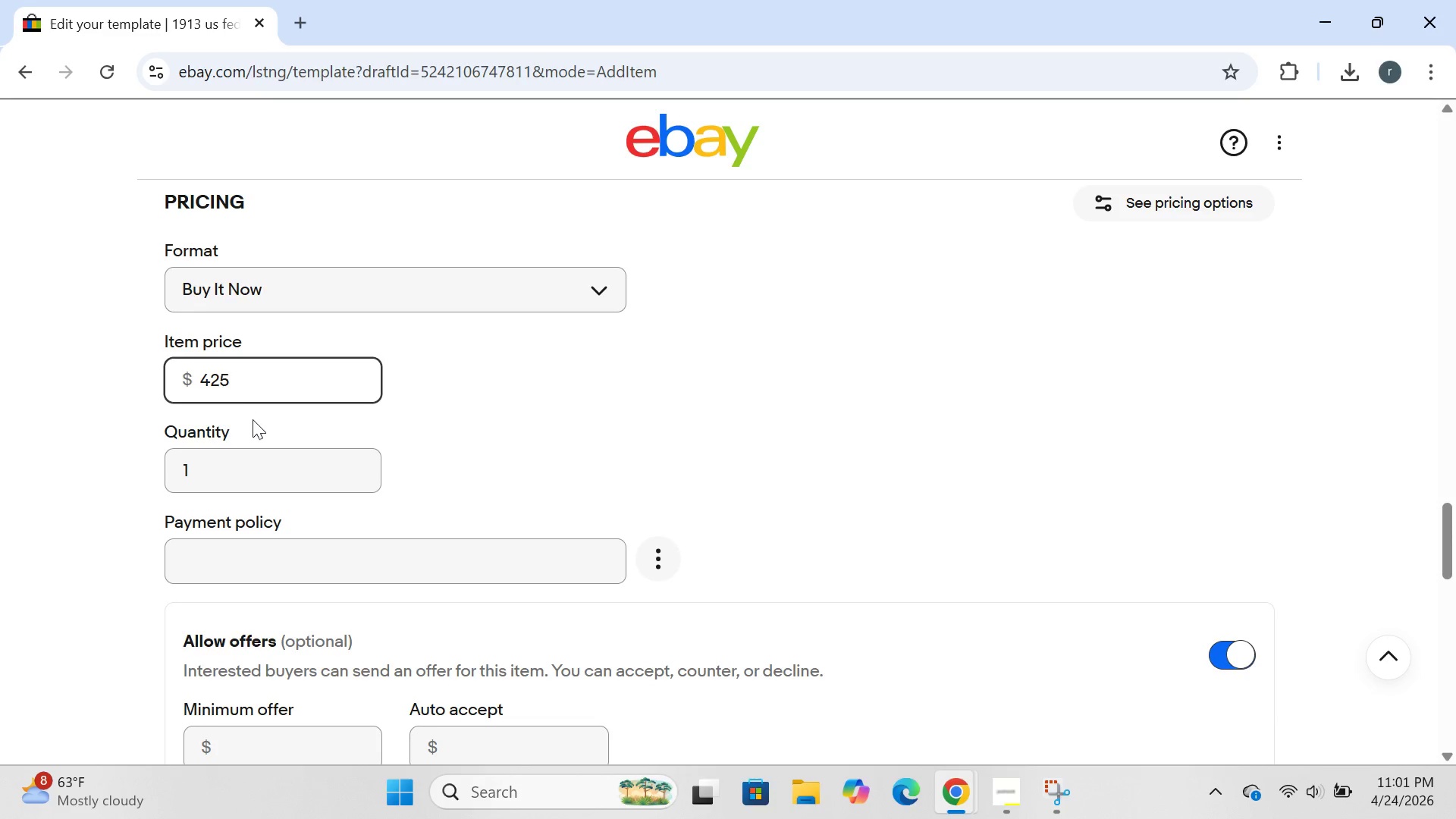 
left_click([249, 488])
 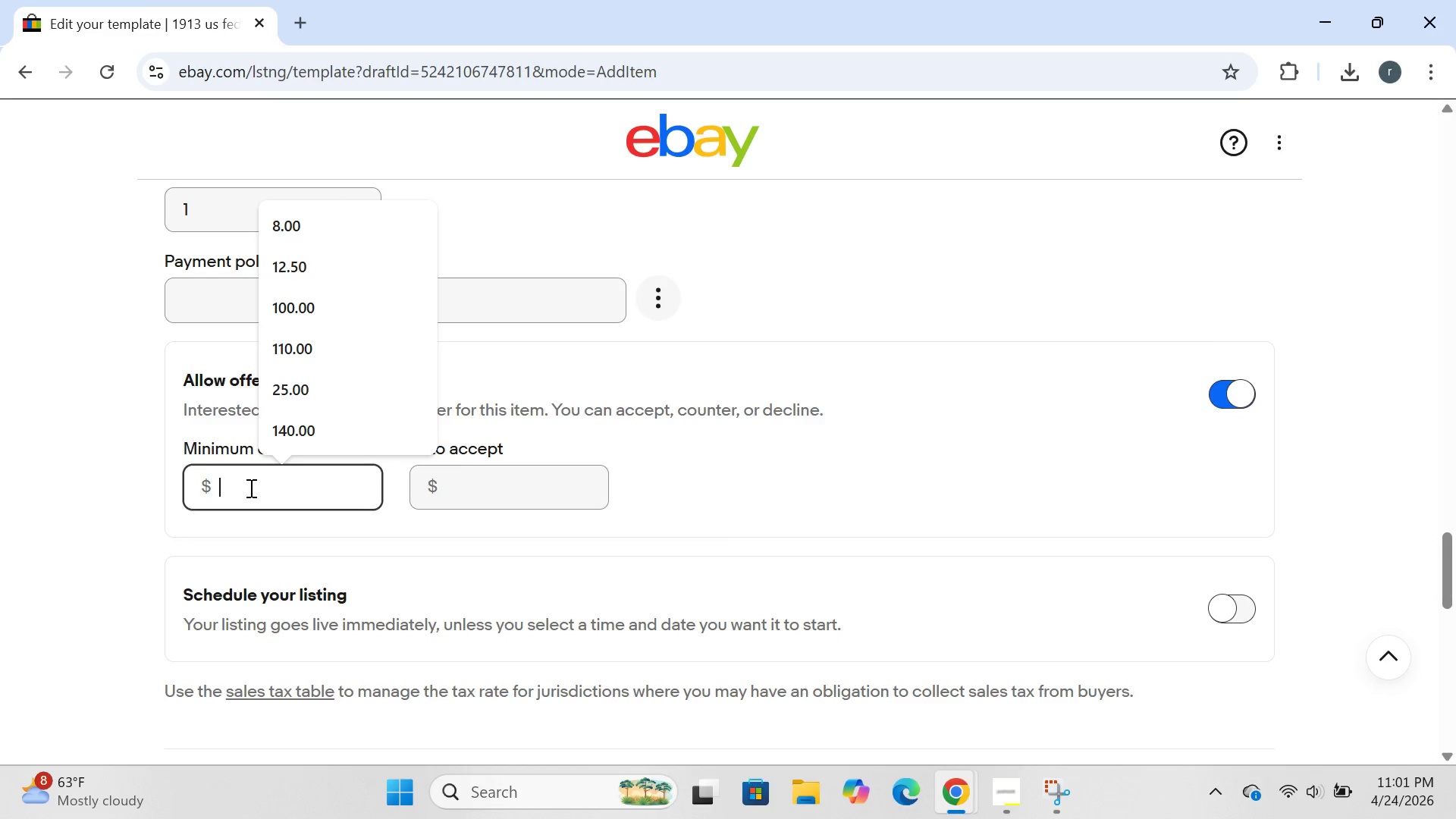 
type(300)
 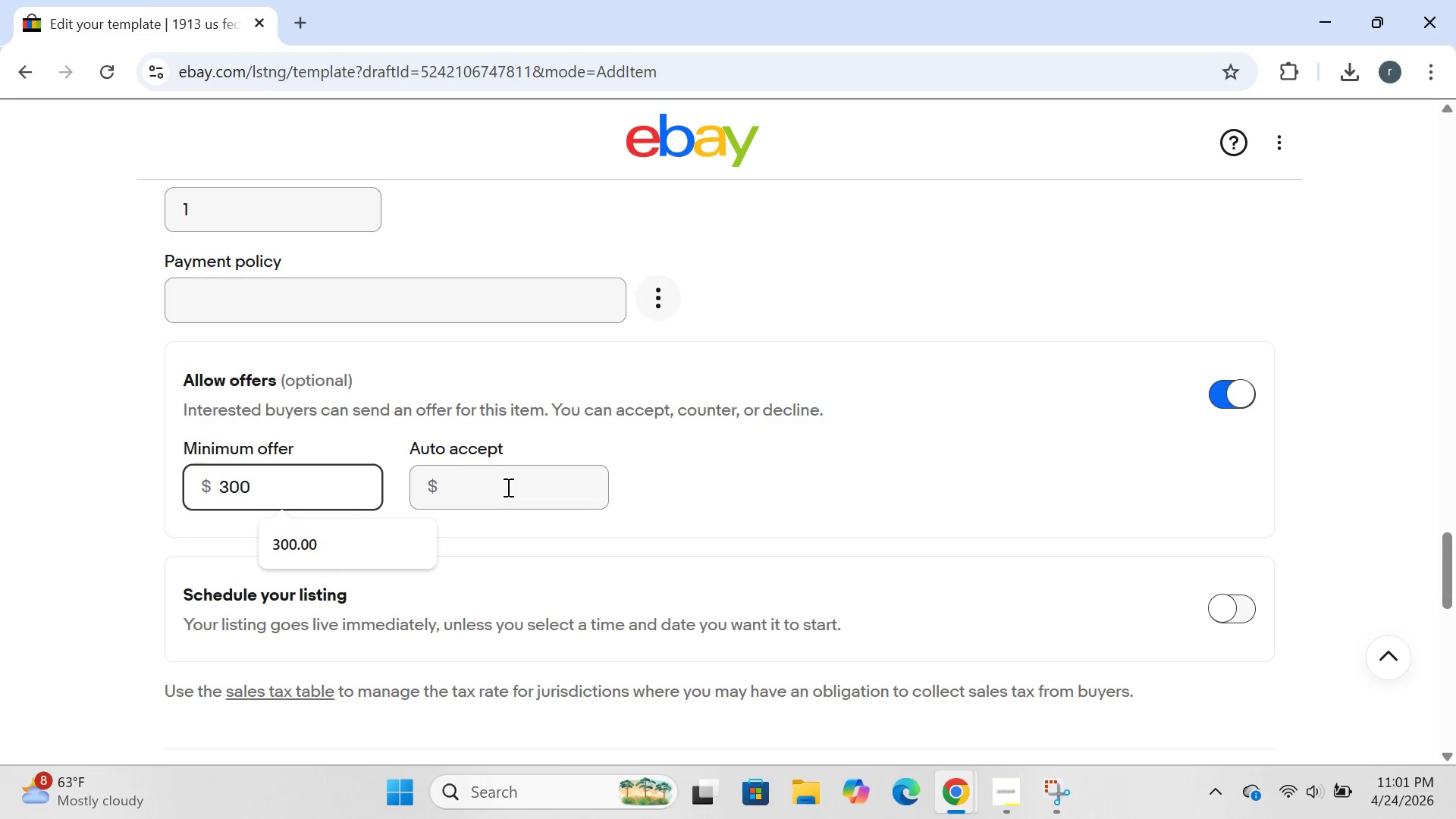 
left_click([508, 488])
 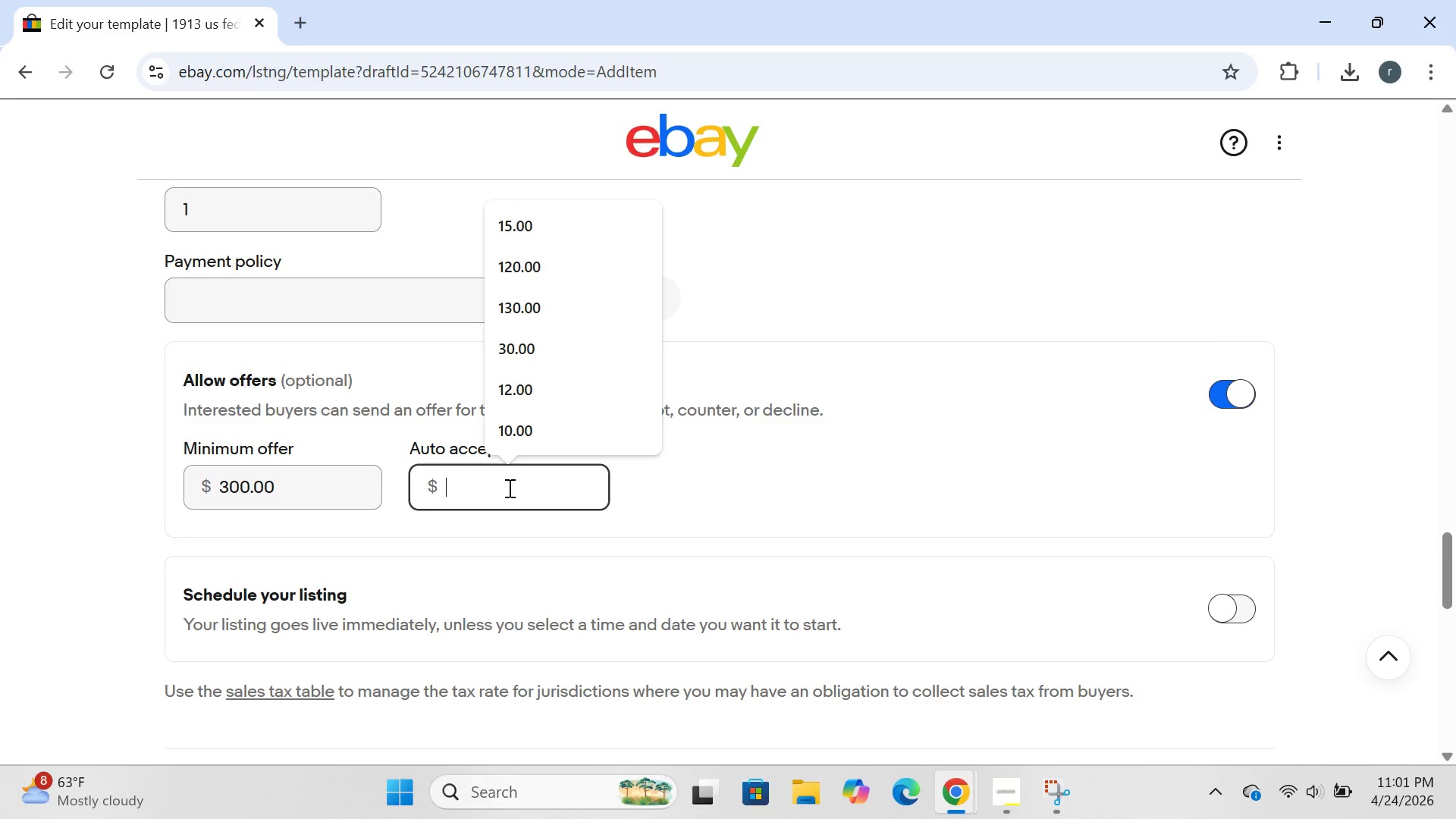 
type(380)
 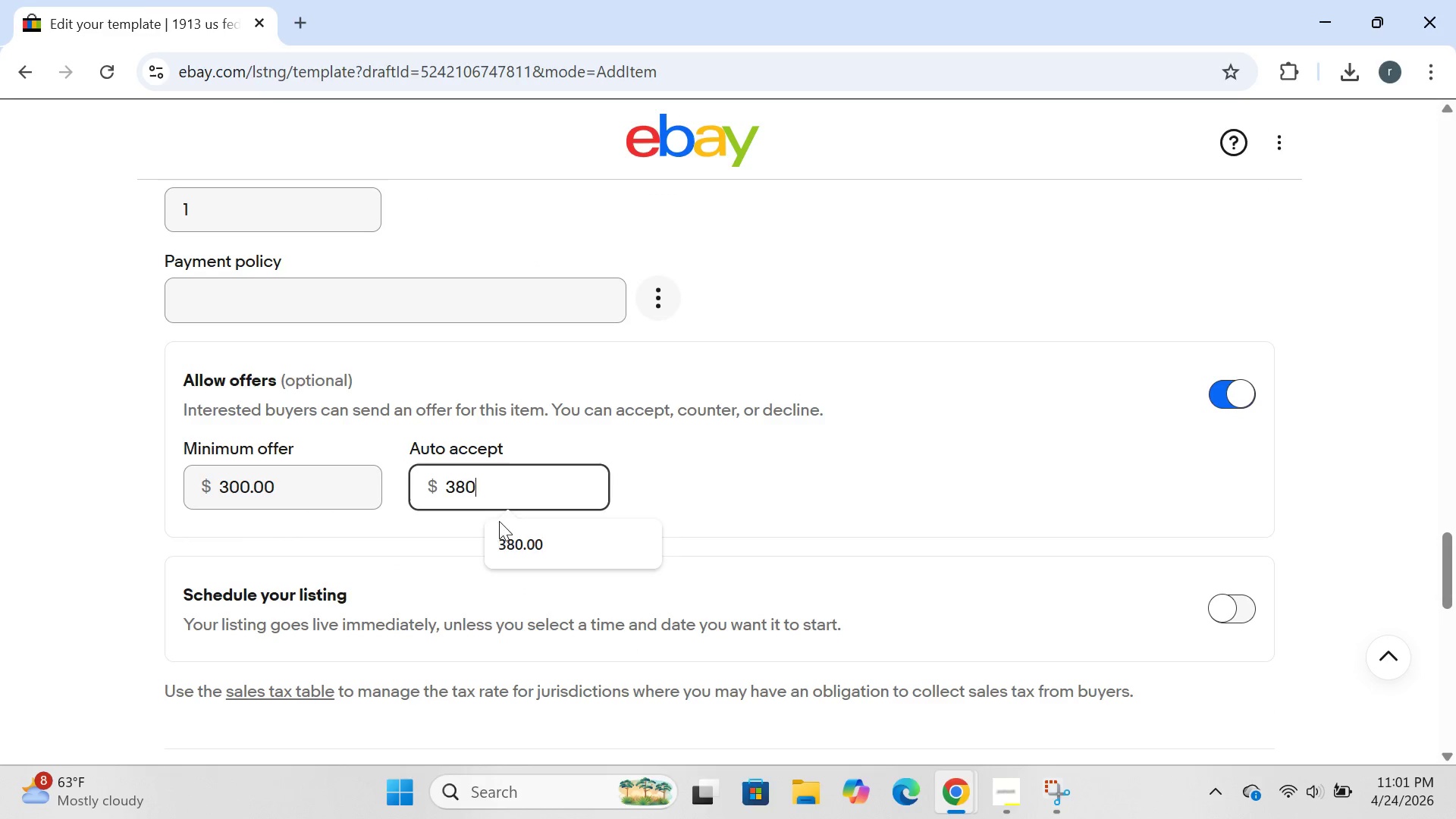 
left_click([498, 532])
 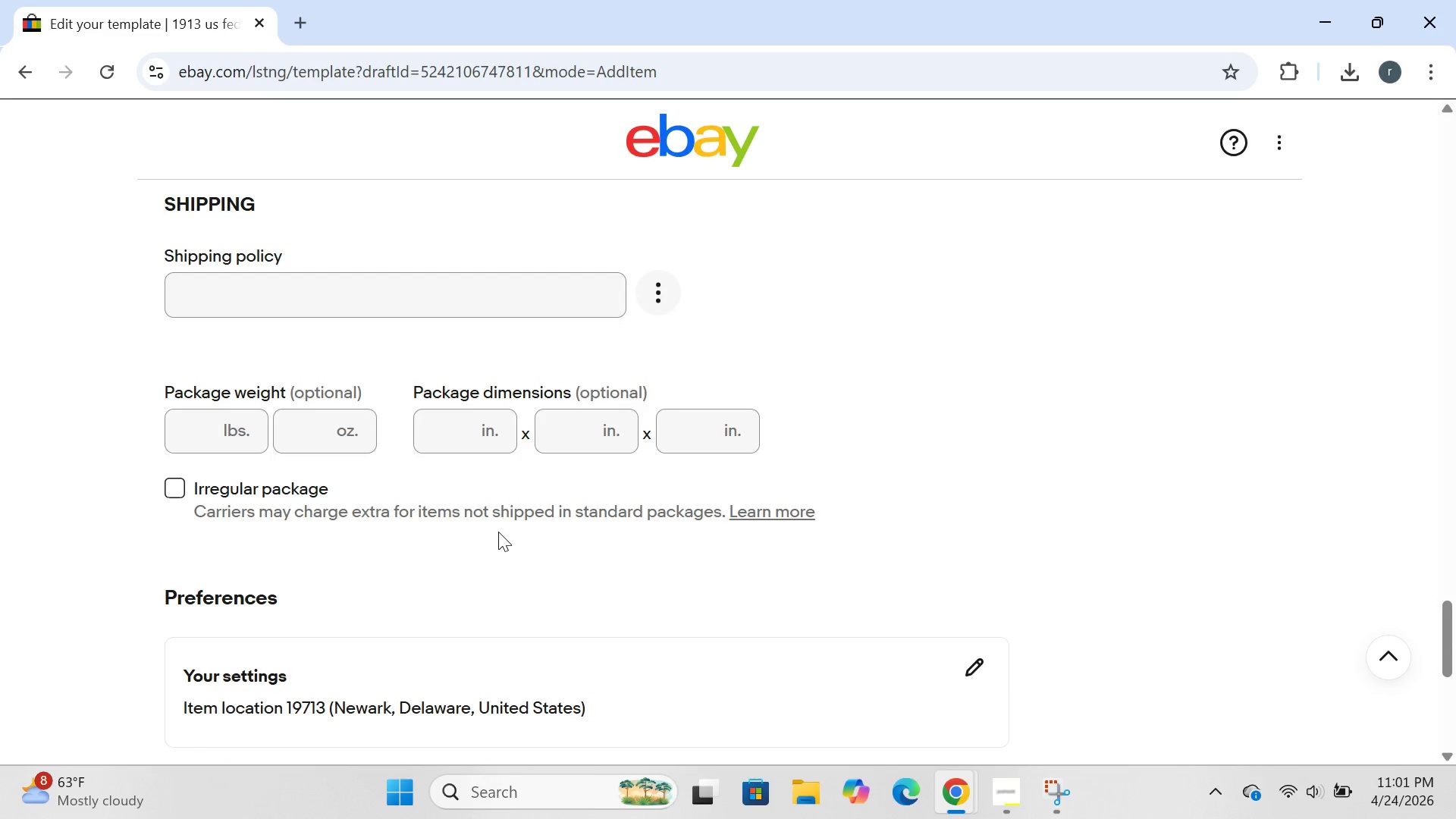 
wait(24.47)
 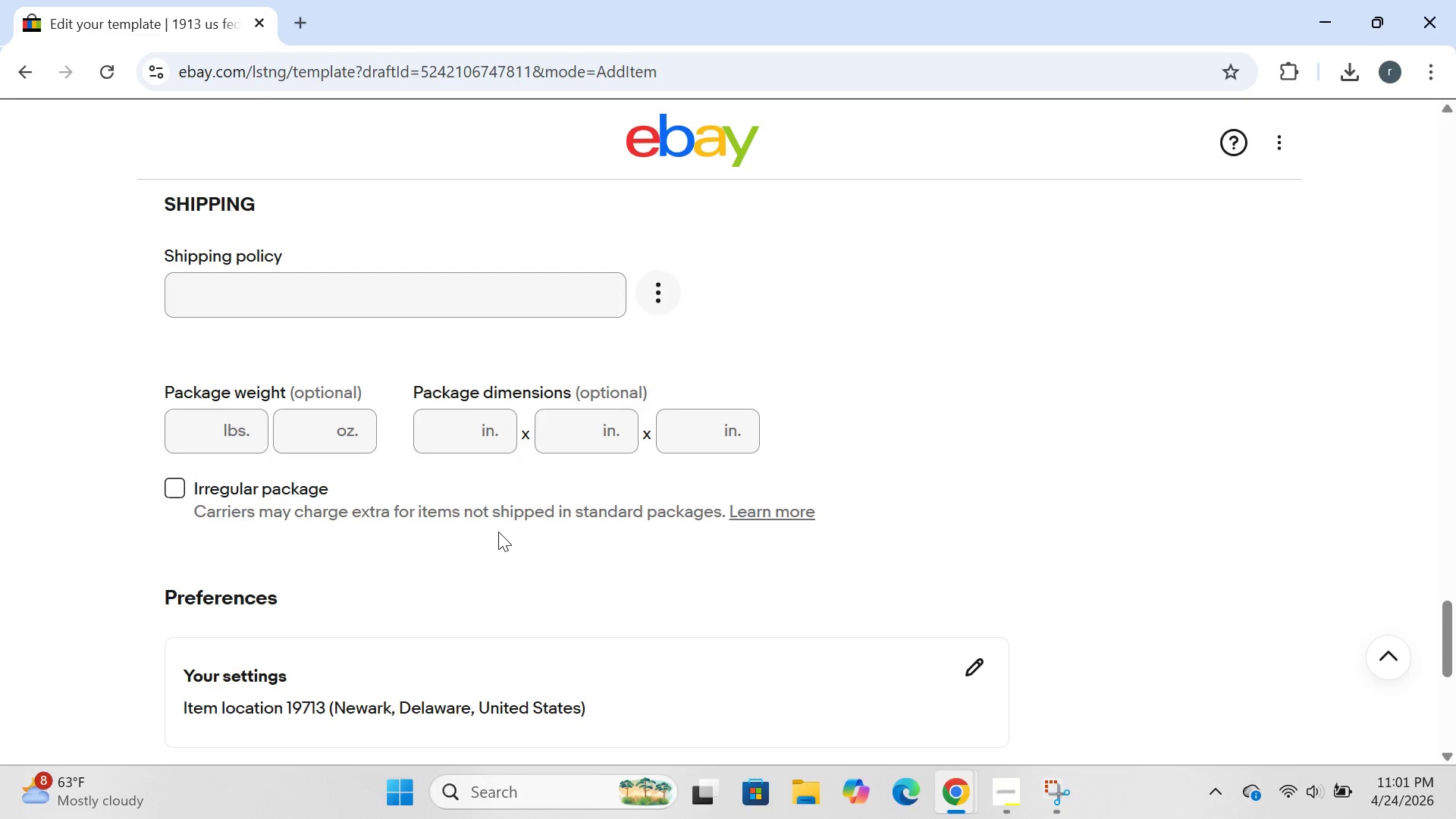 
left_click([201, 425])
 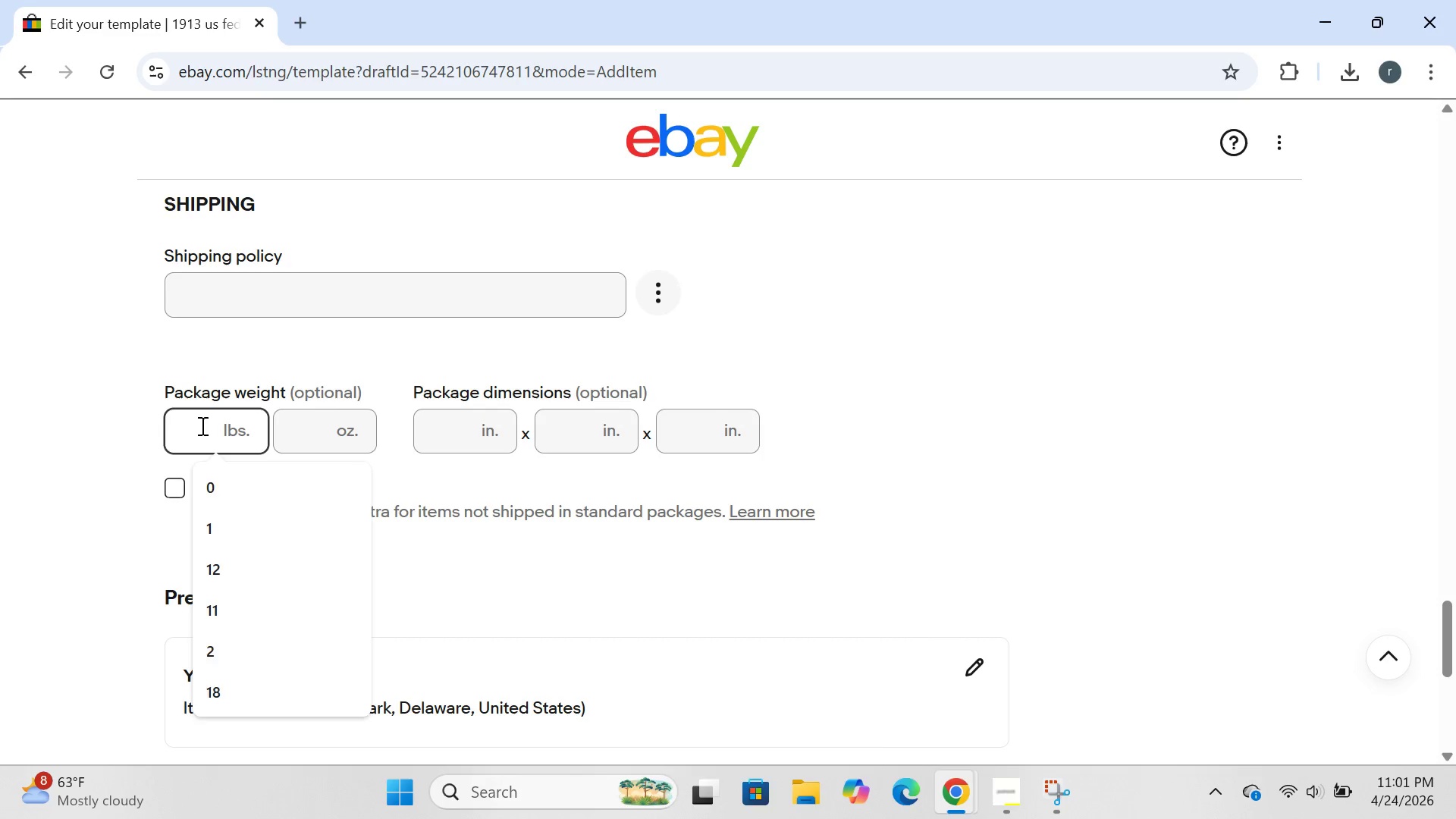 
key(1)
 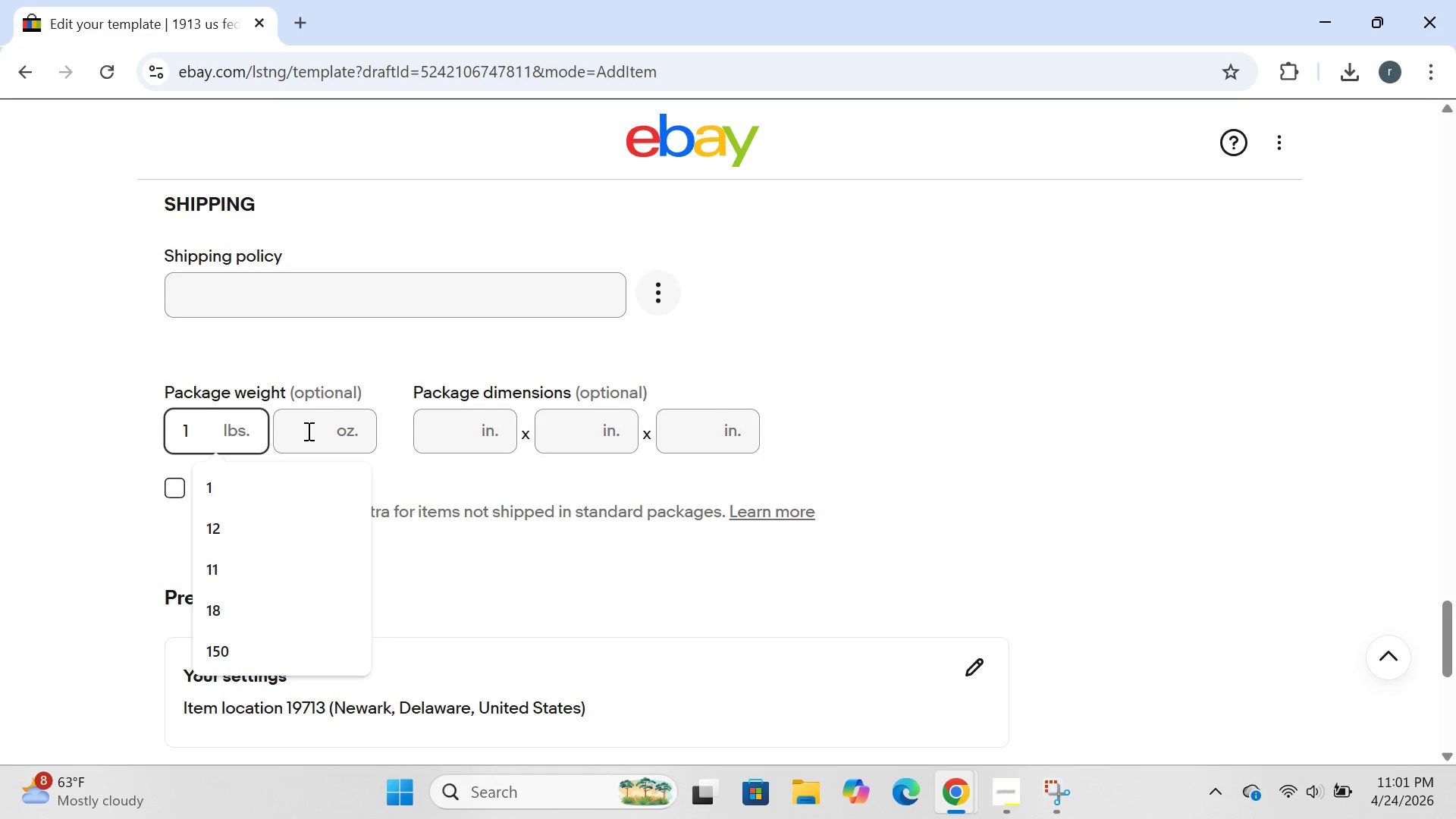 
left_click([308, 431])
 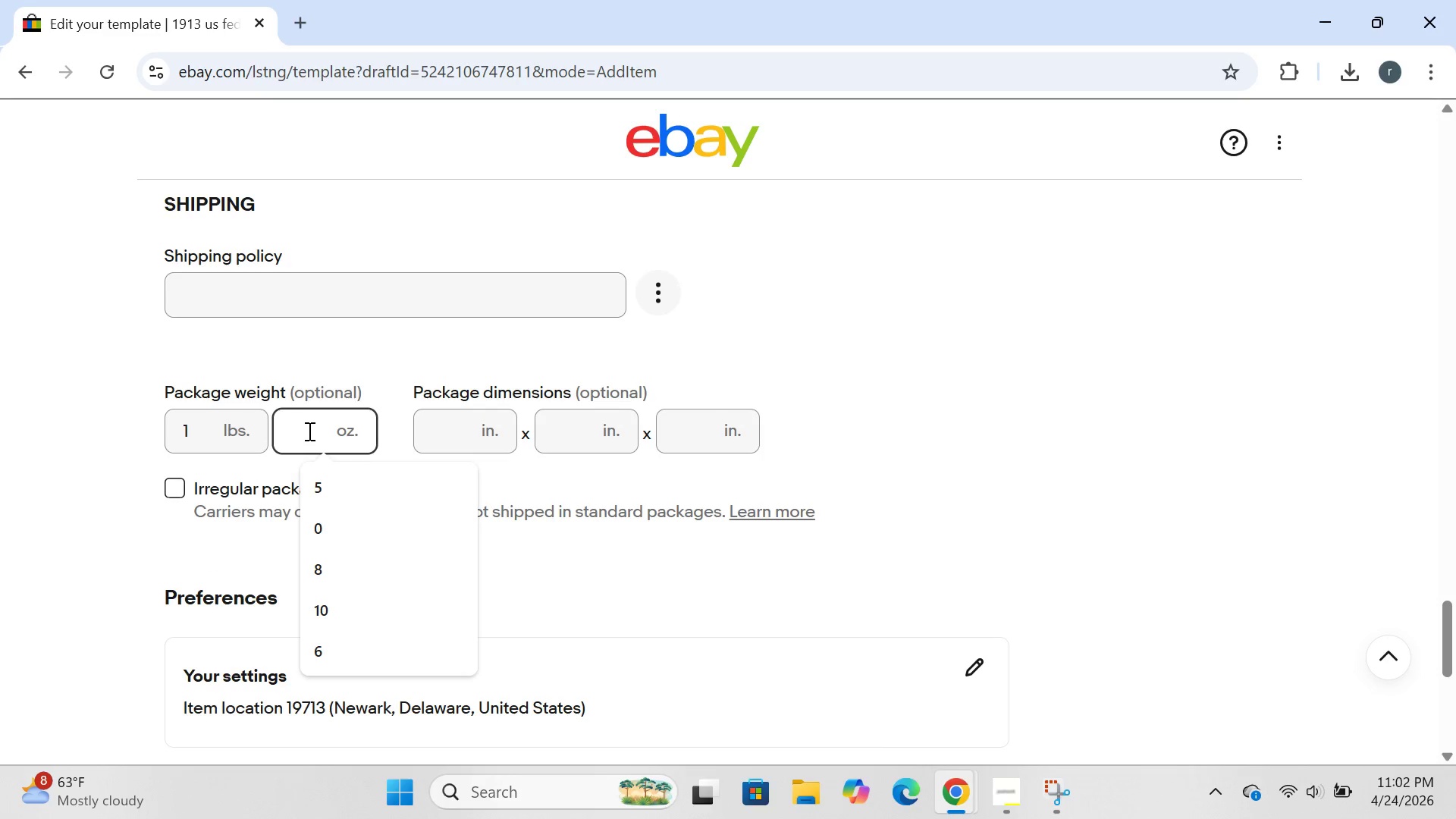 
key(0)
 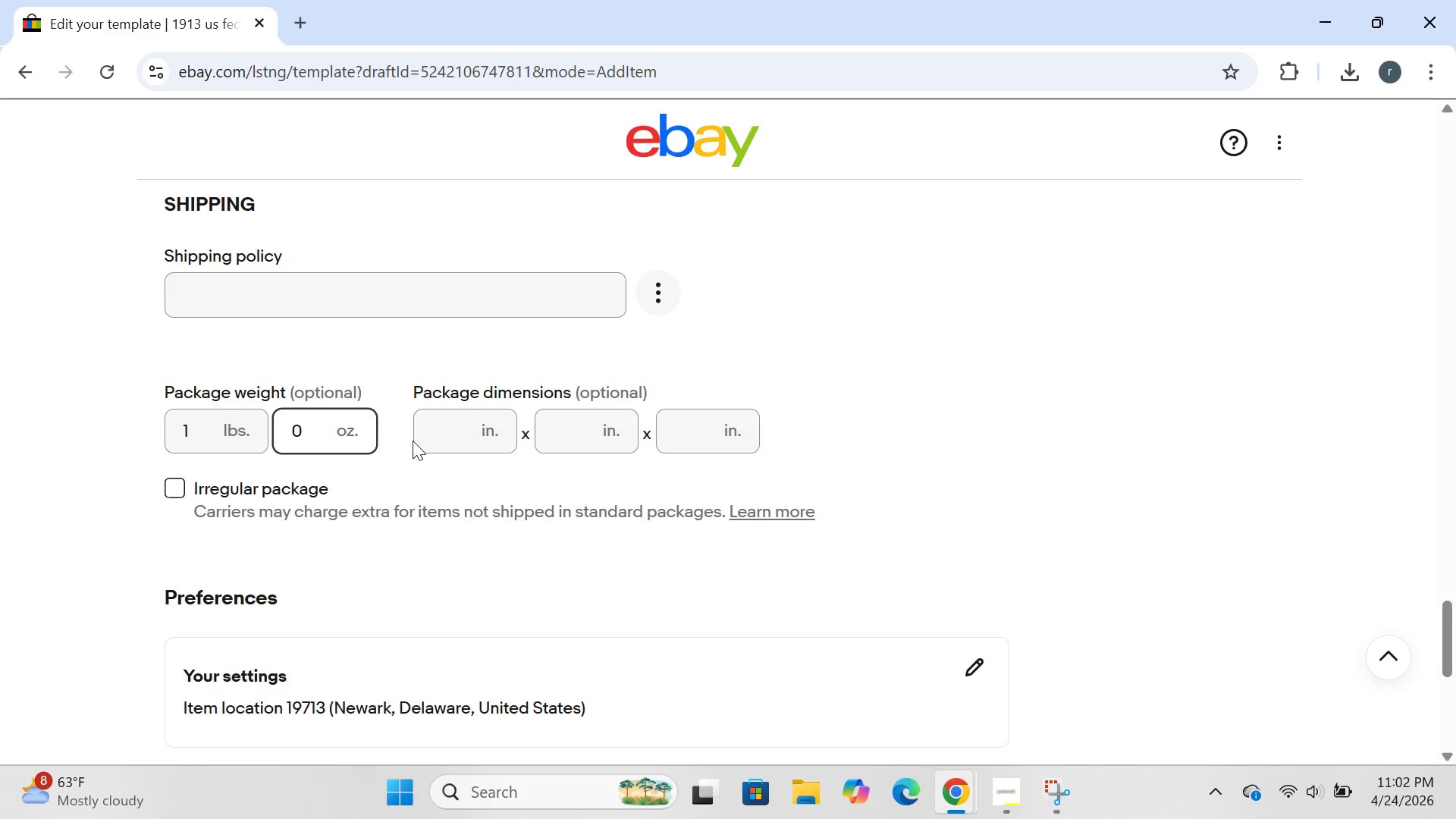 
left_click([457, 444])
 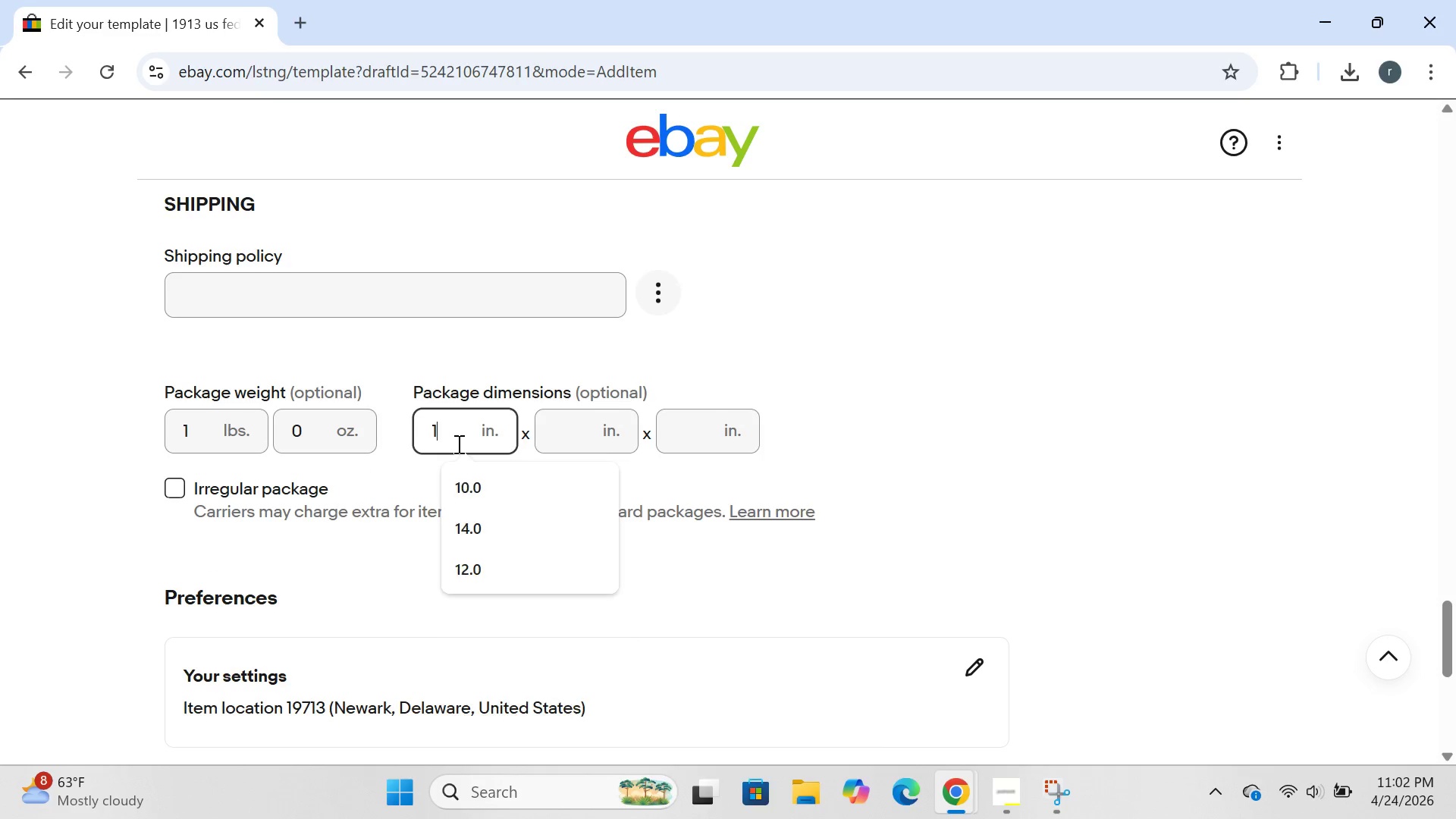 
type(10)
 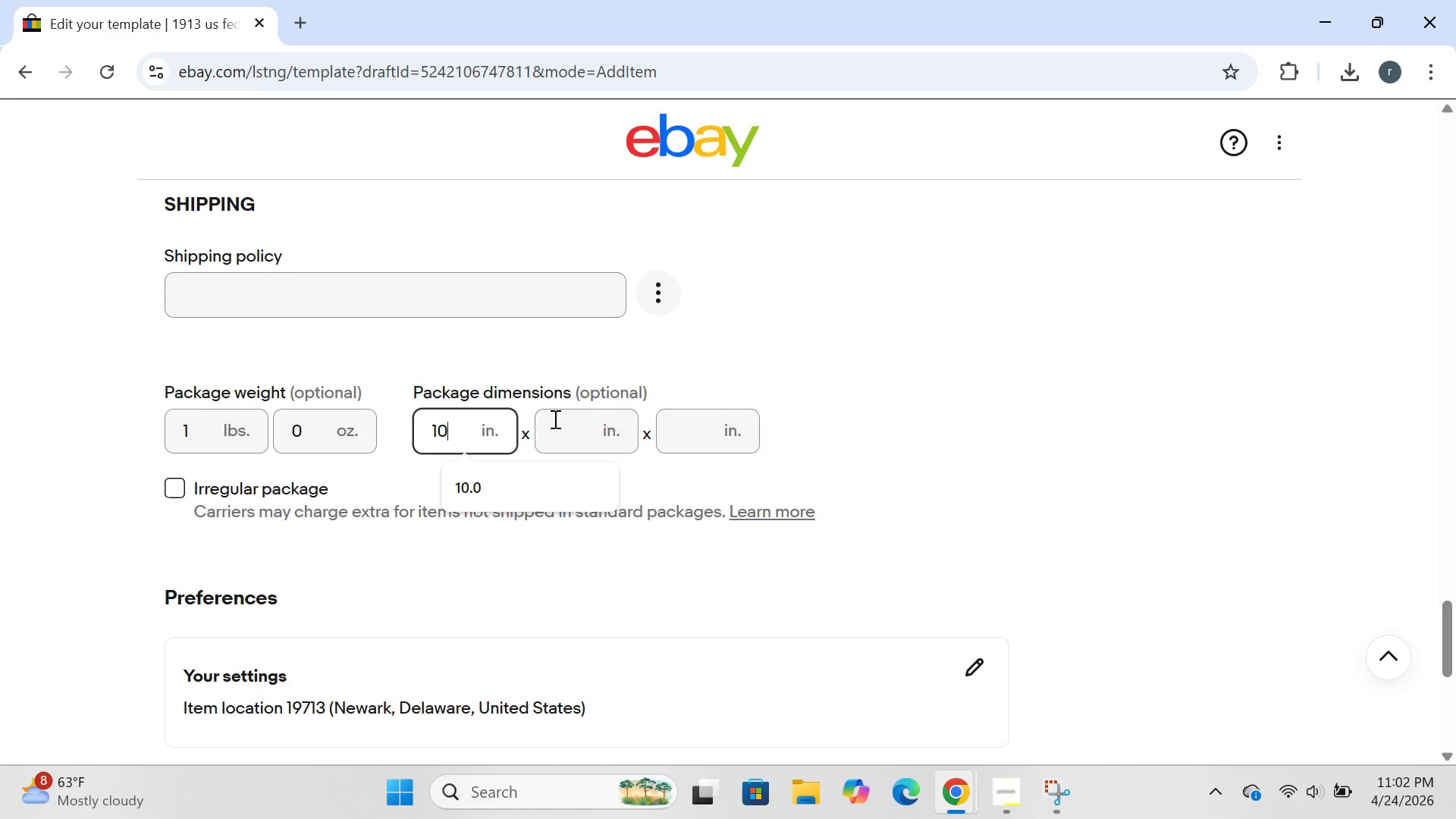 
left_click([592, 429])
 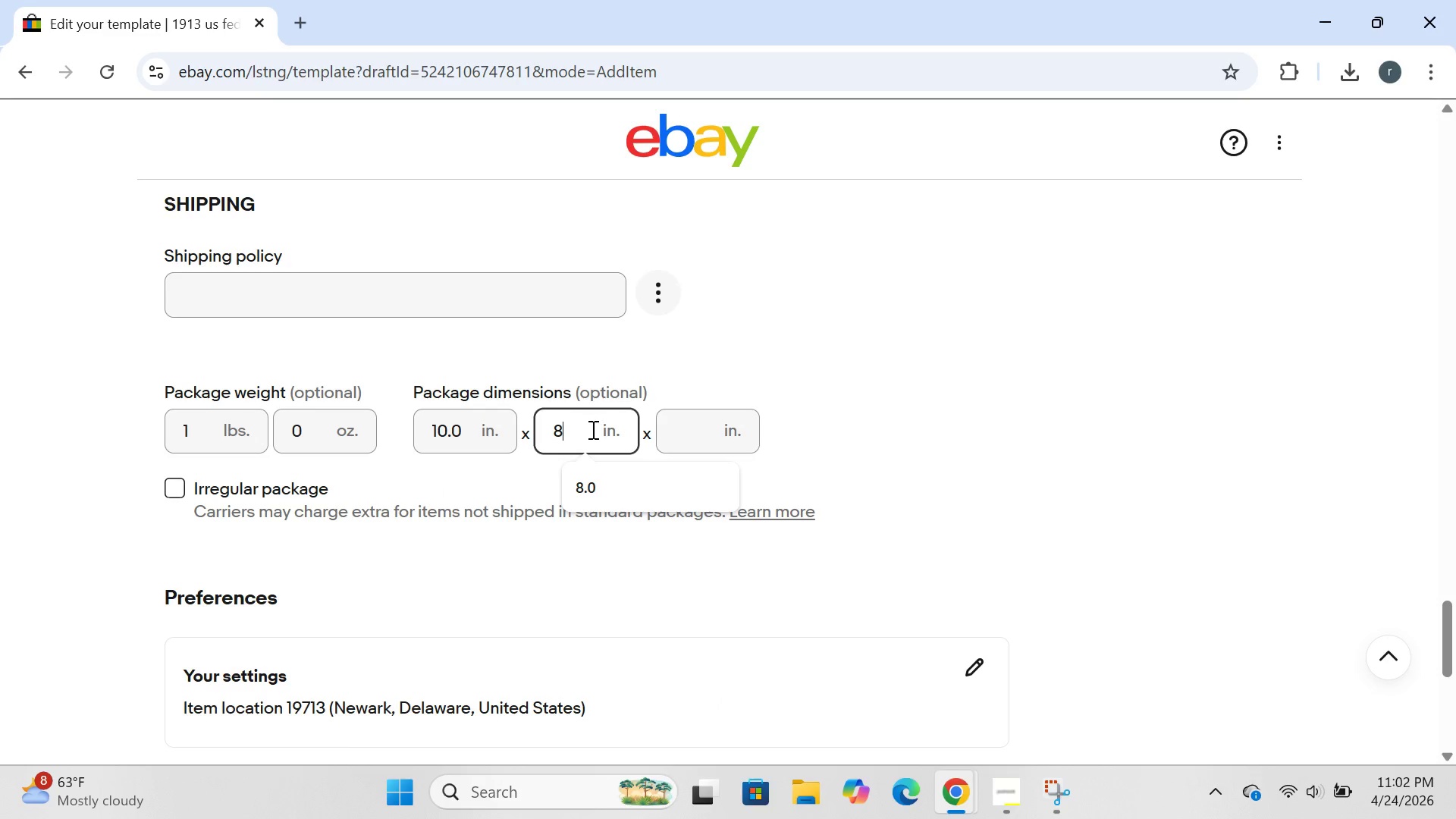 
key(8)
 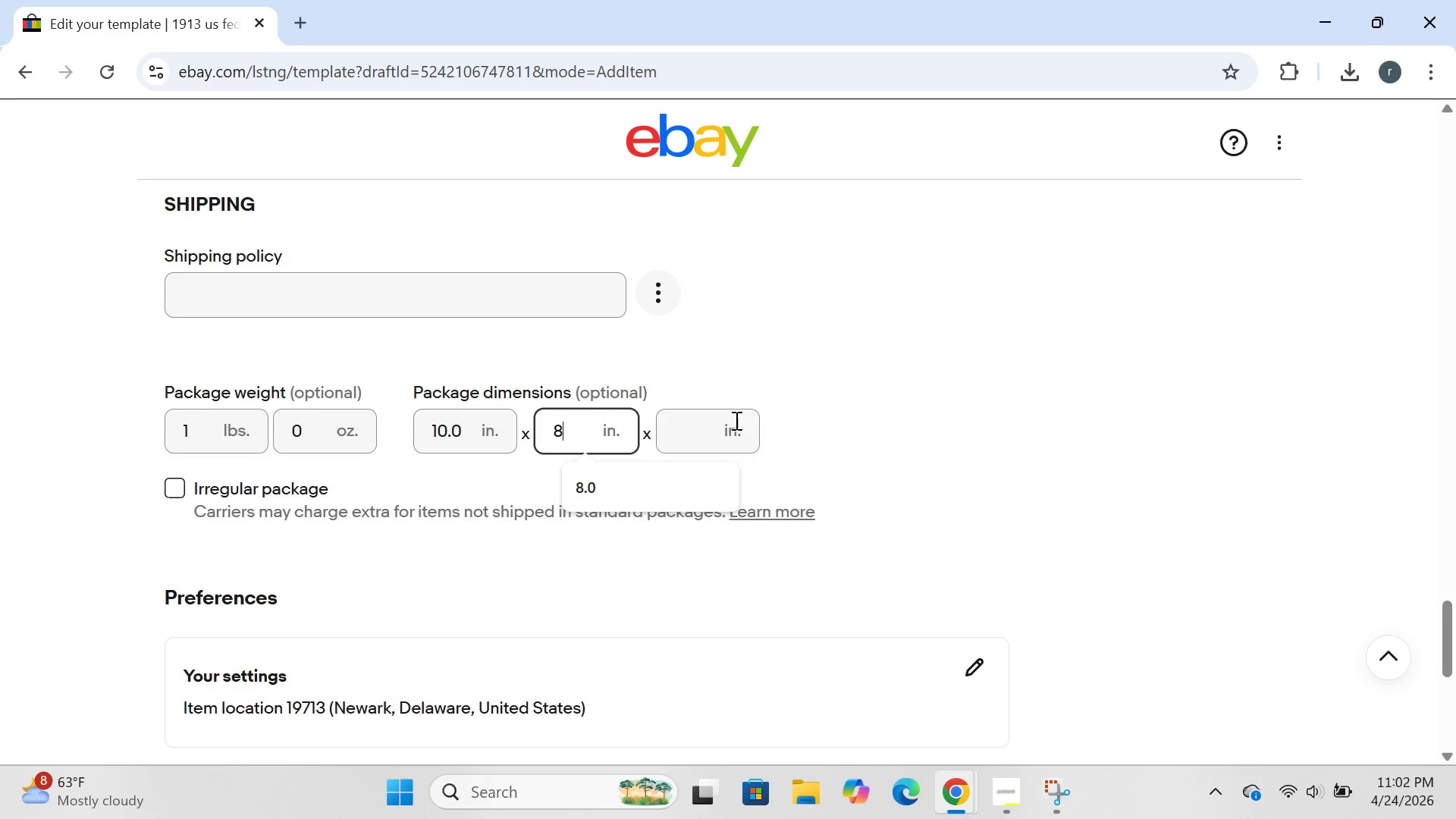 
left_click([689, 428])
 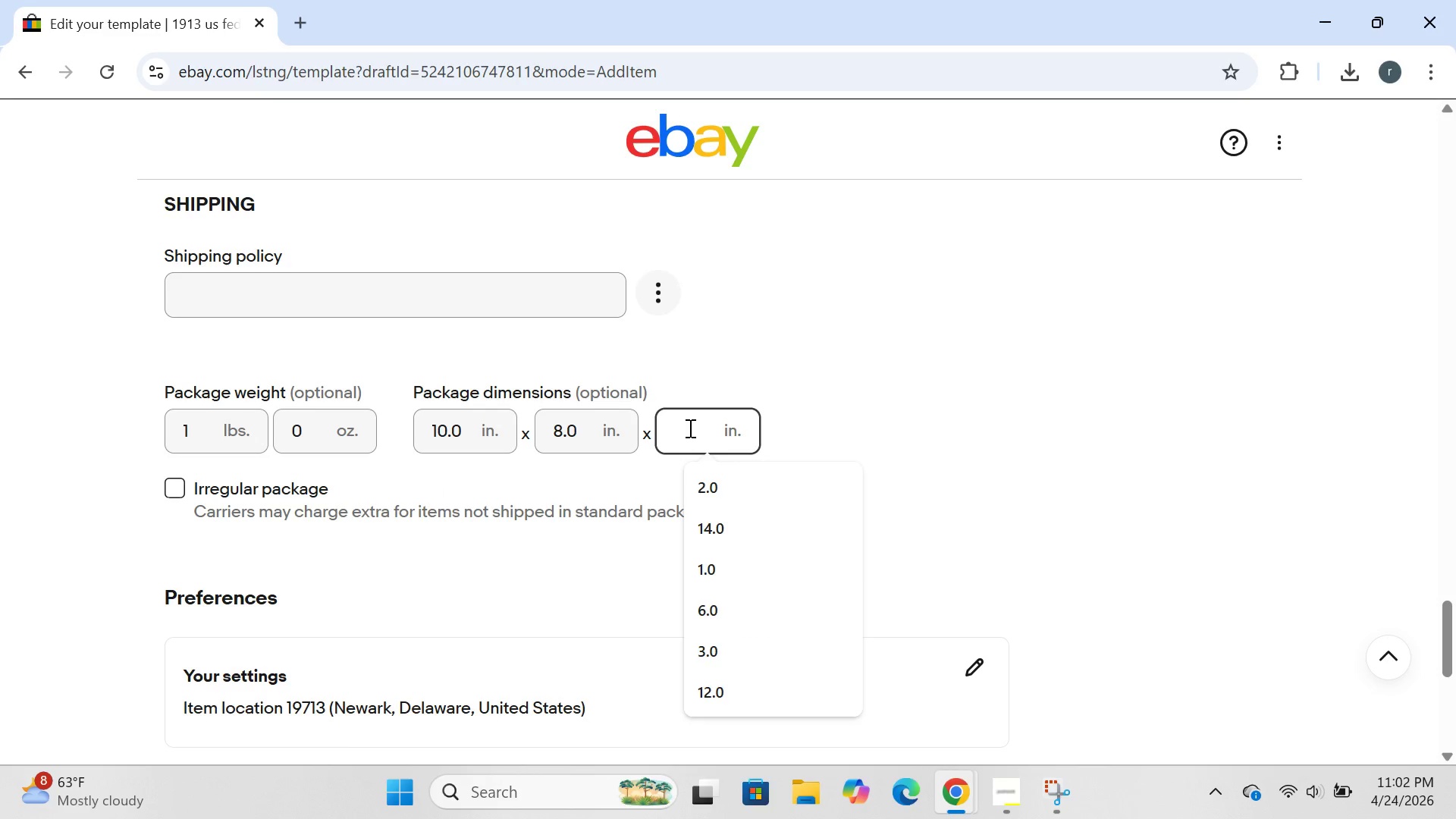 
key(1)
 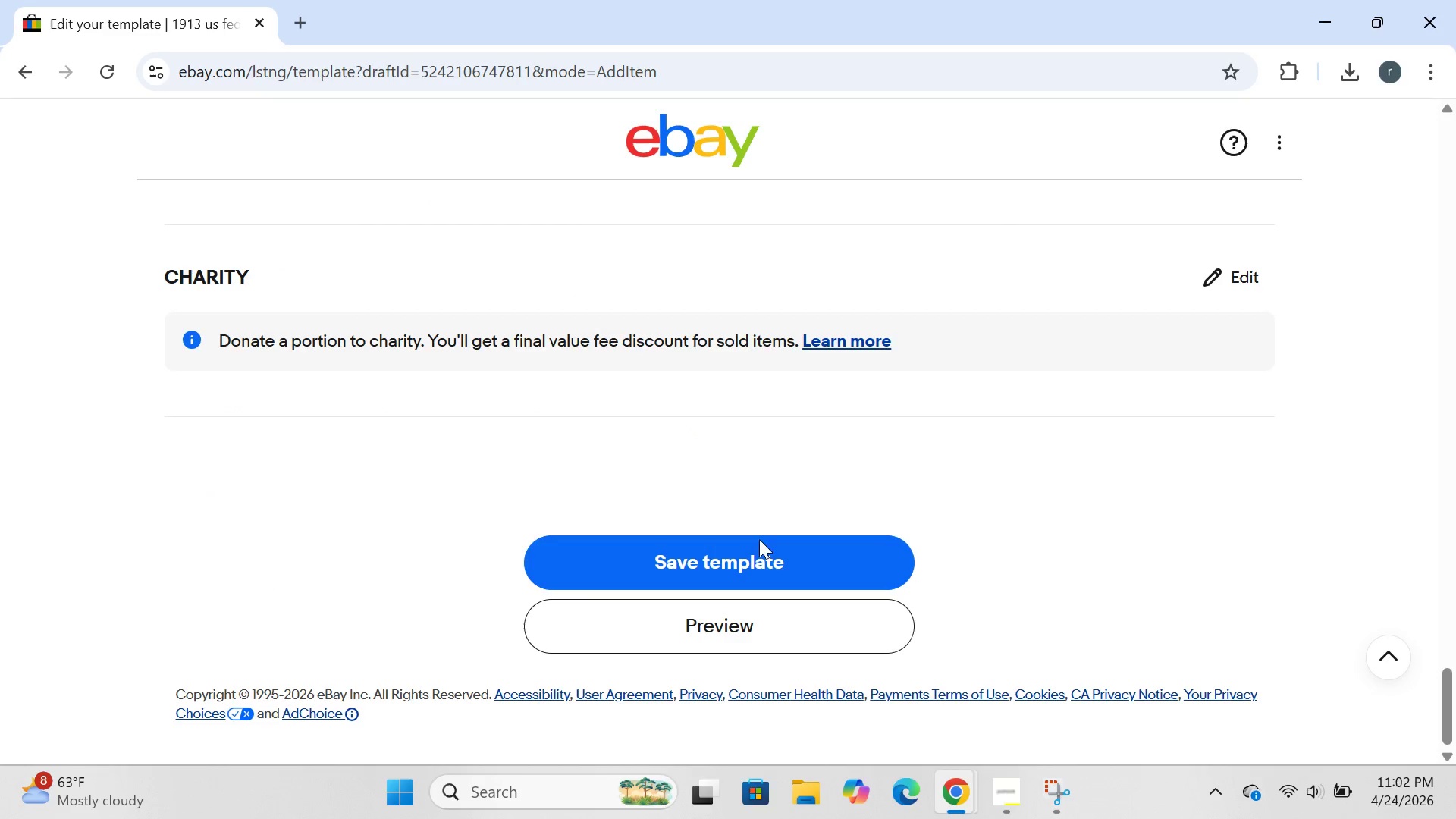 
left_click([759, 558])
 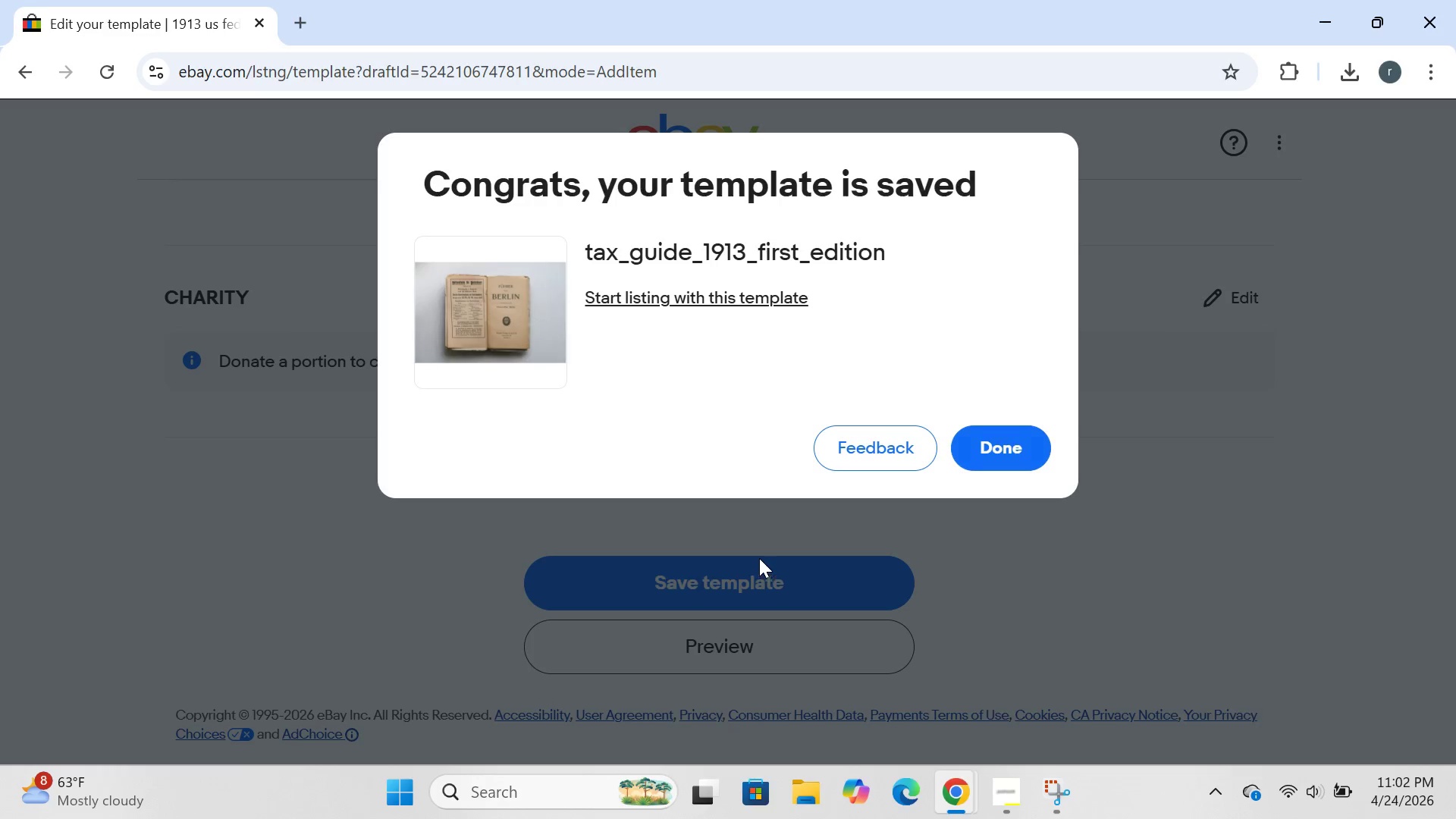 
left_click([1021, 446])
 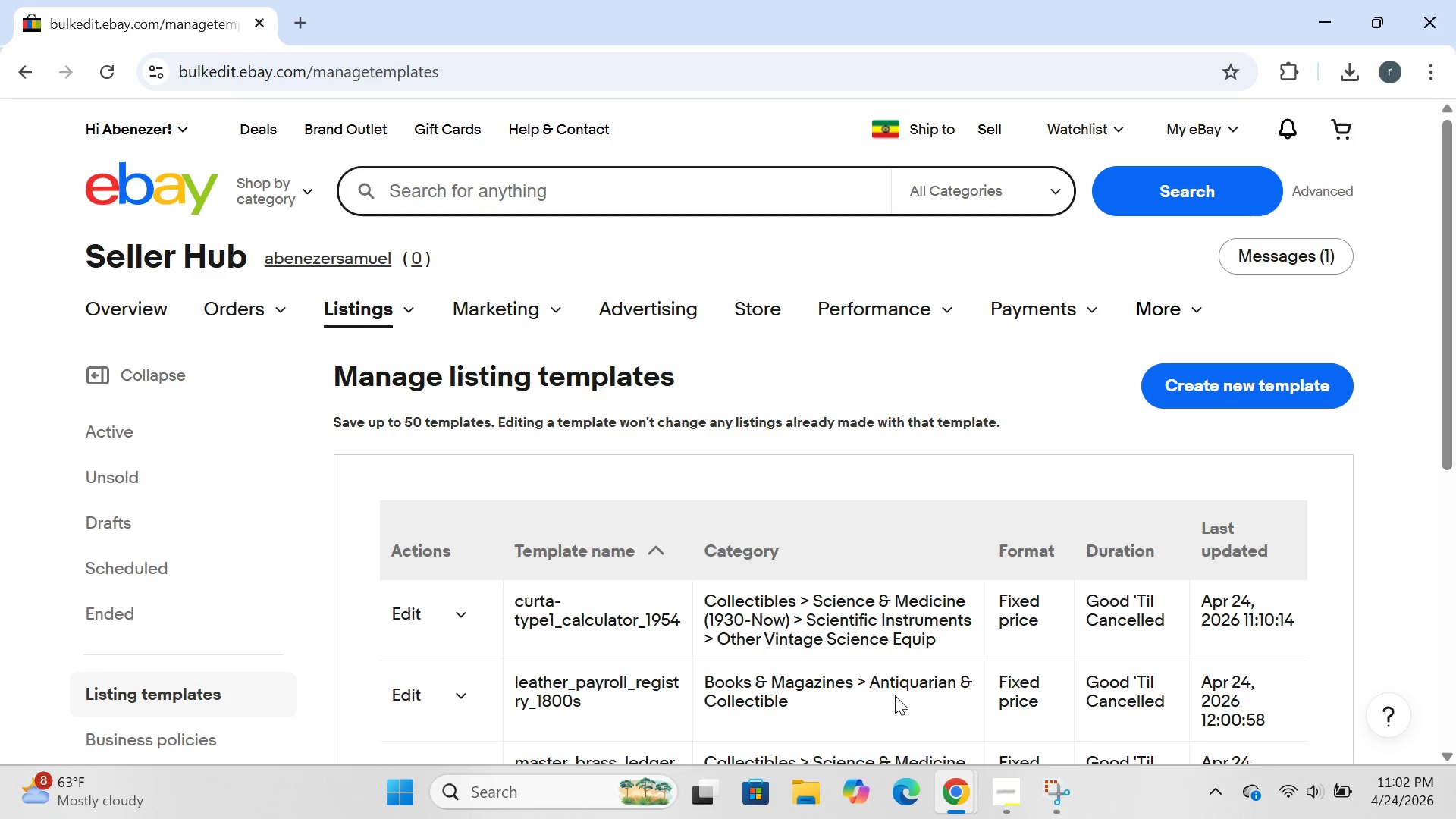 
wait(23.34)
 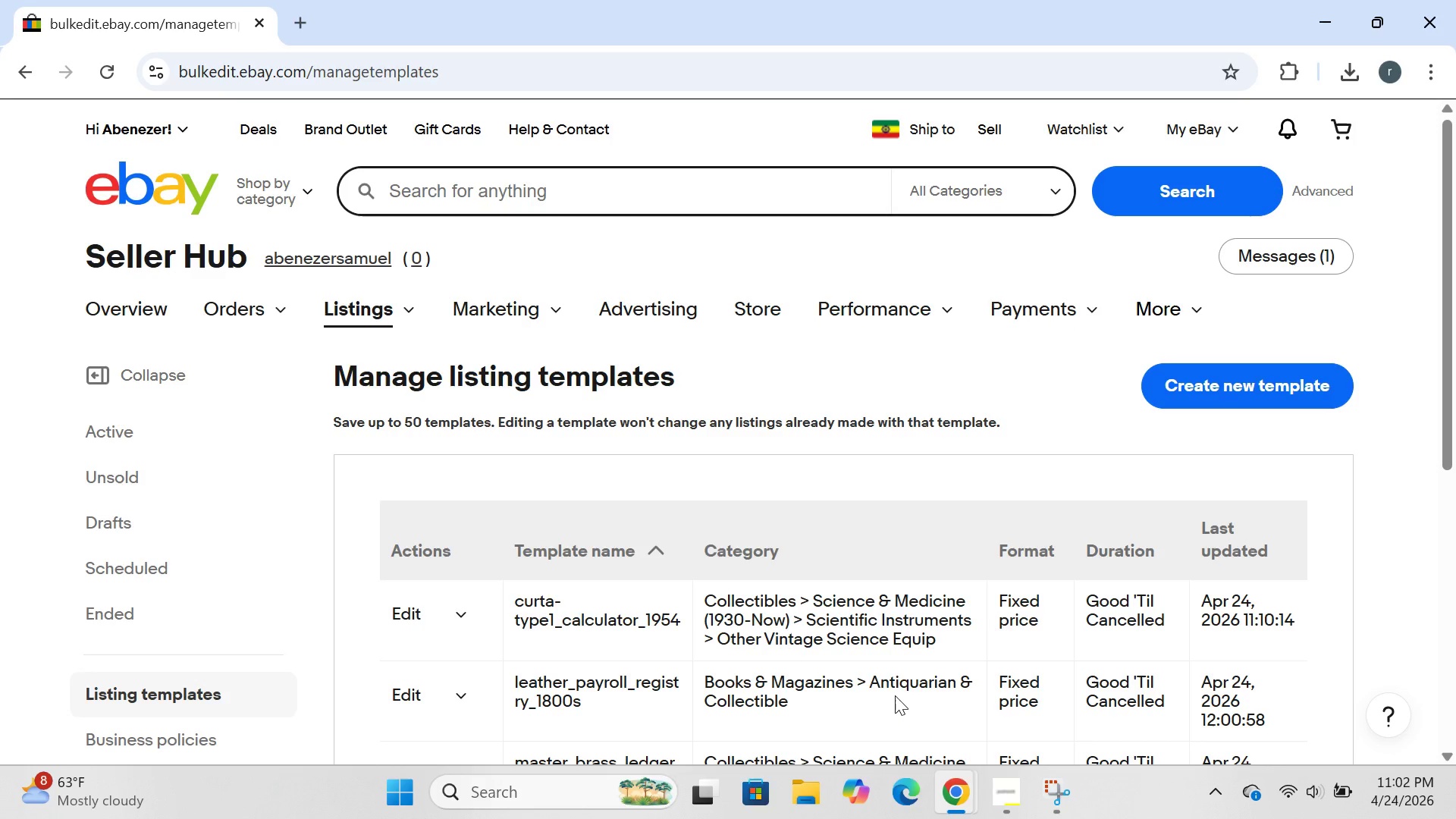 
left_click([475, 791])
 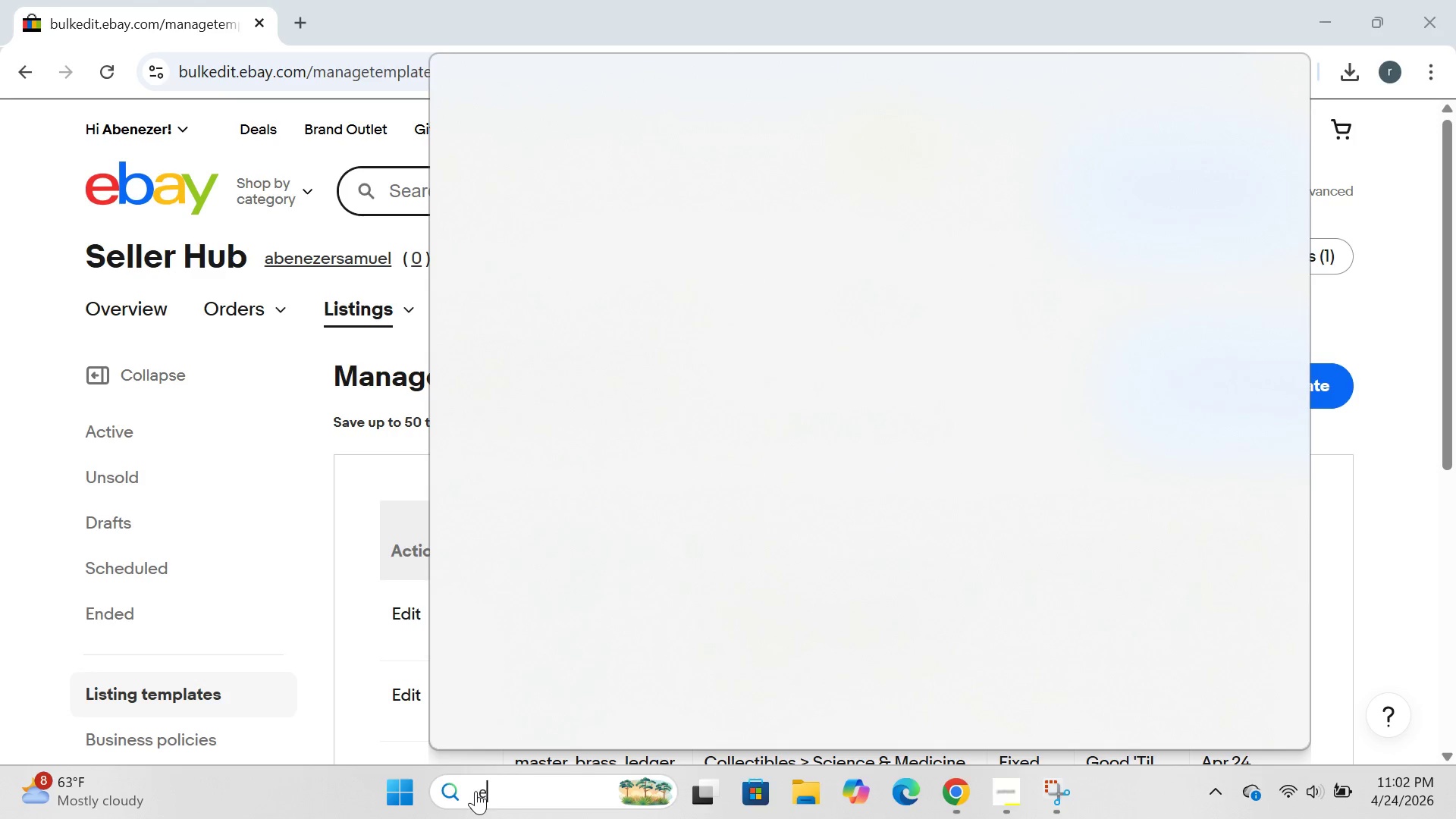 
type(ex)
 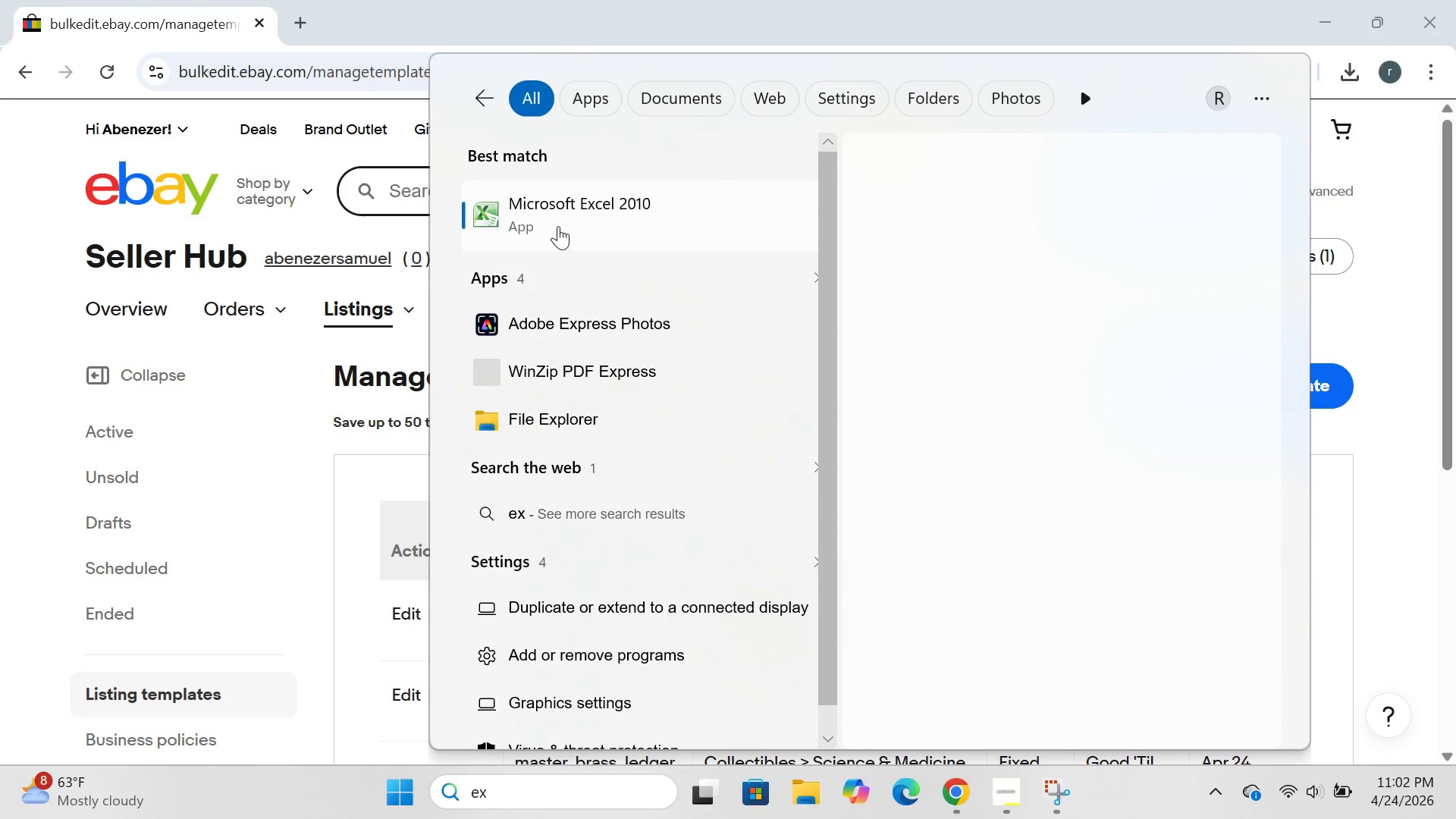 
double_click([558, 226])
 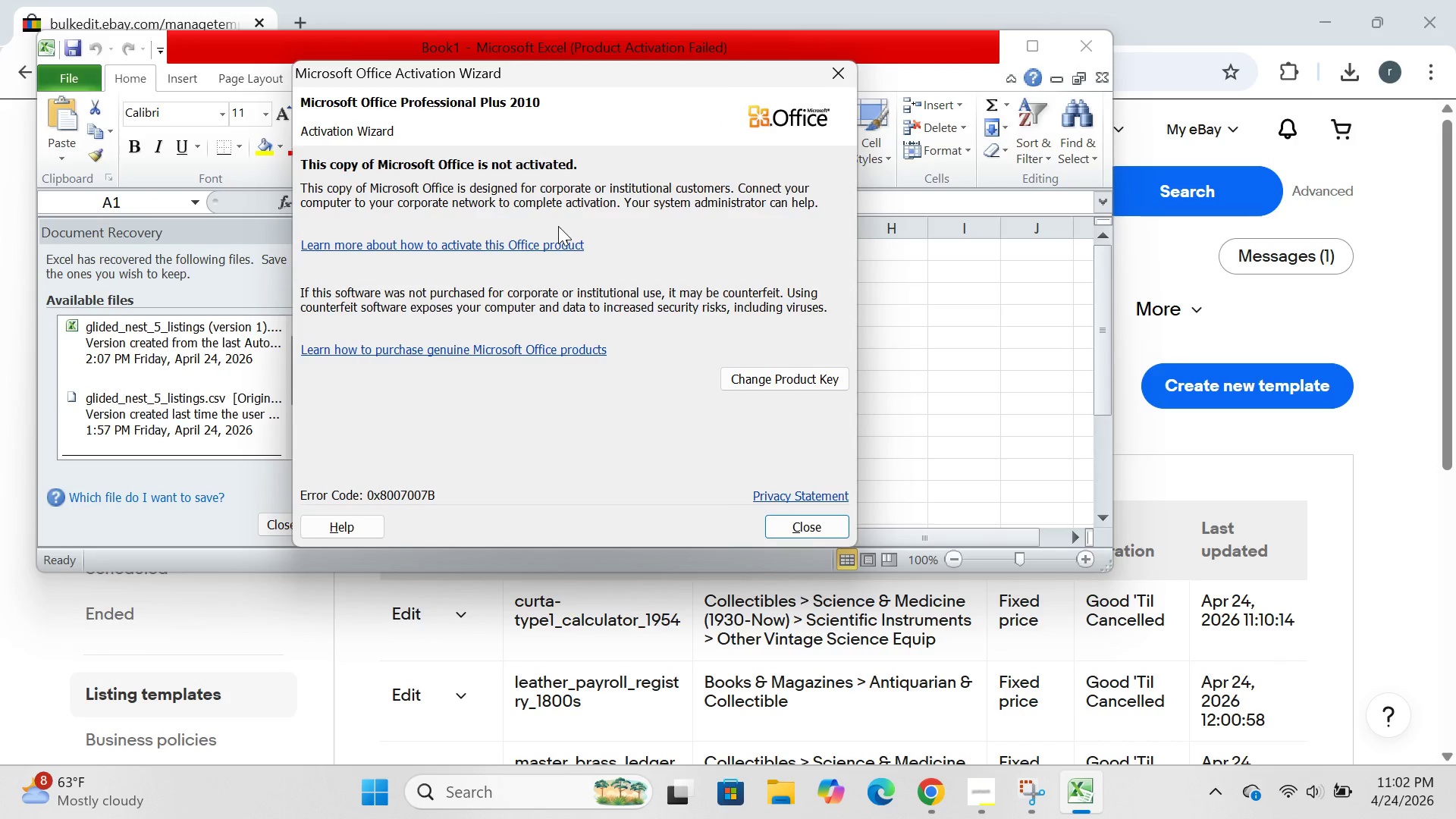 
wait(11.94)
 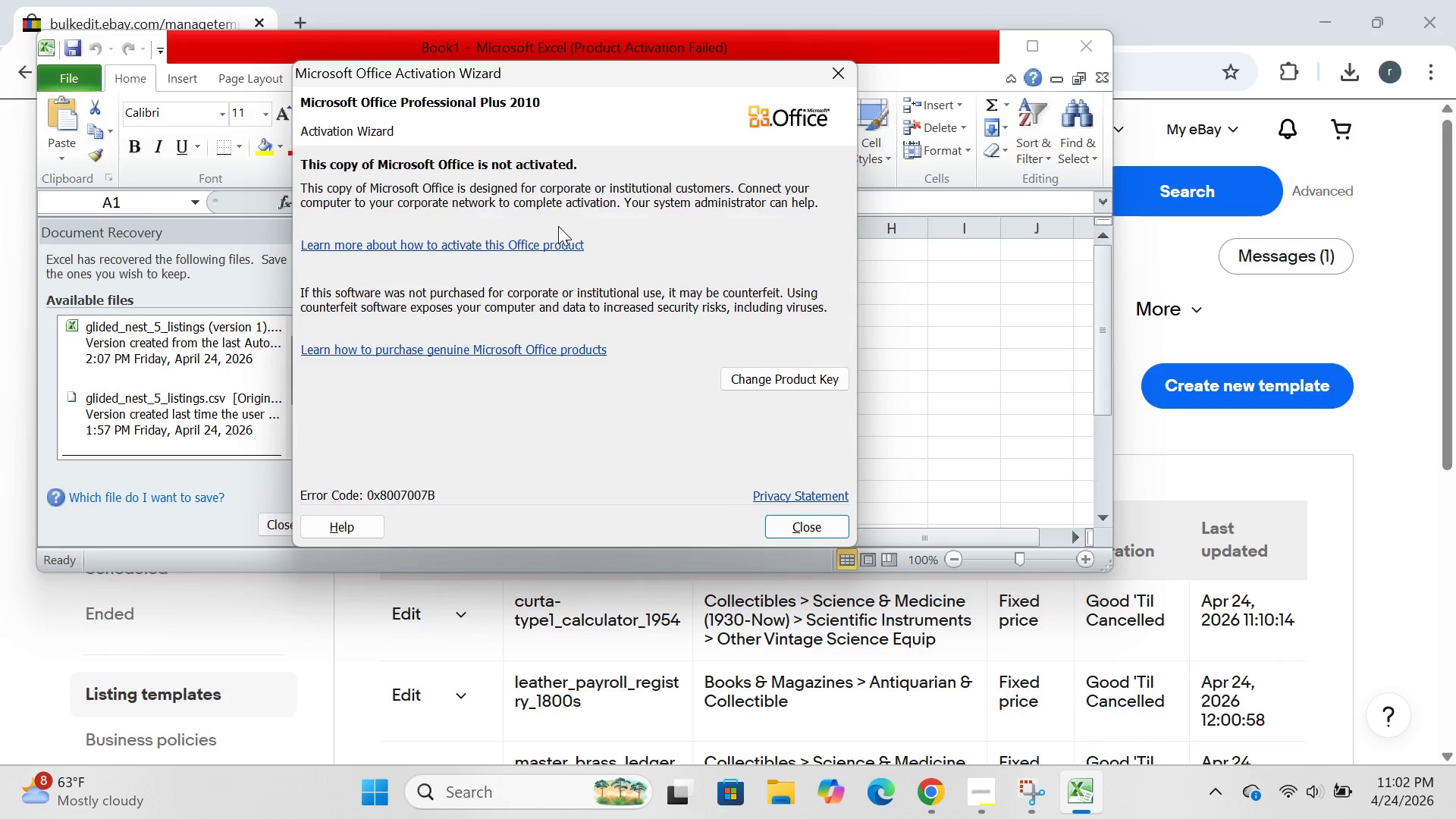 
left_click([795, 531])
 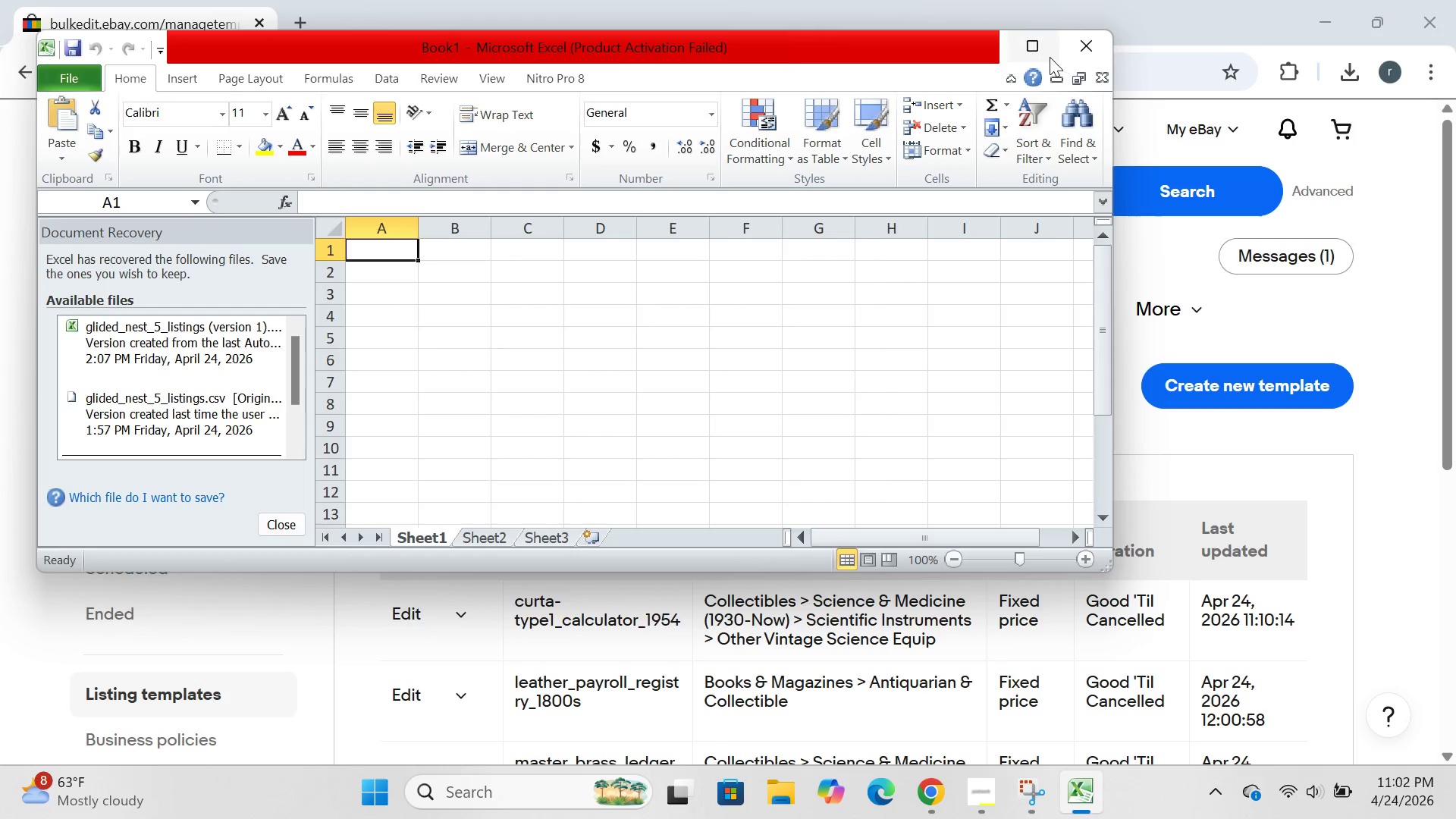 
left_click([1043, 52])
 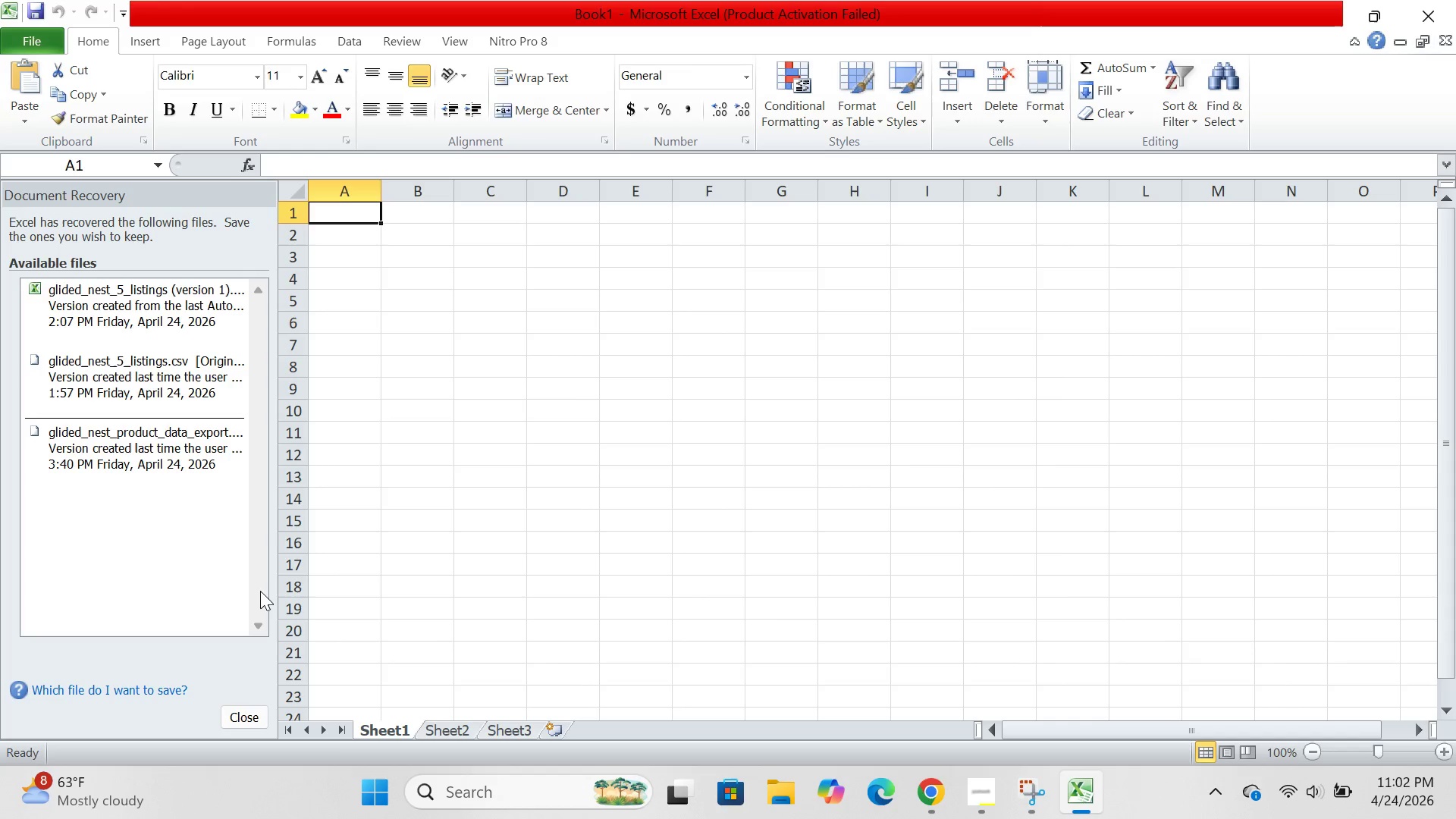 
wait(5.64)
 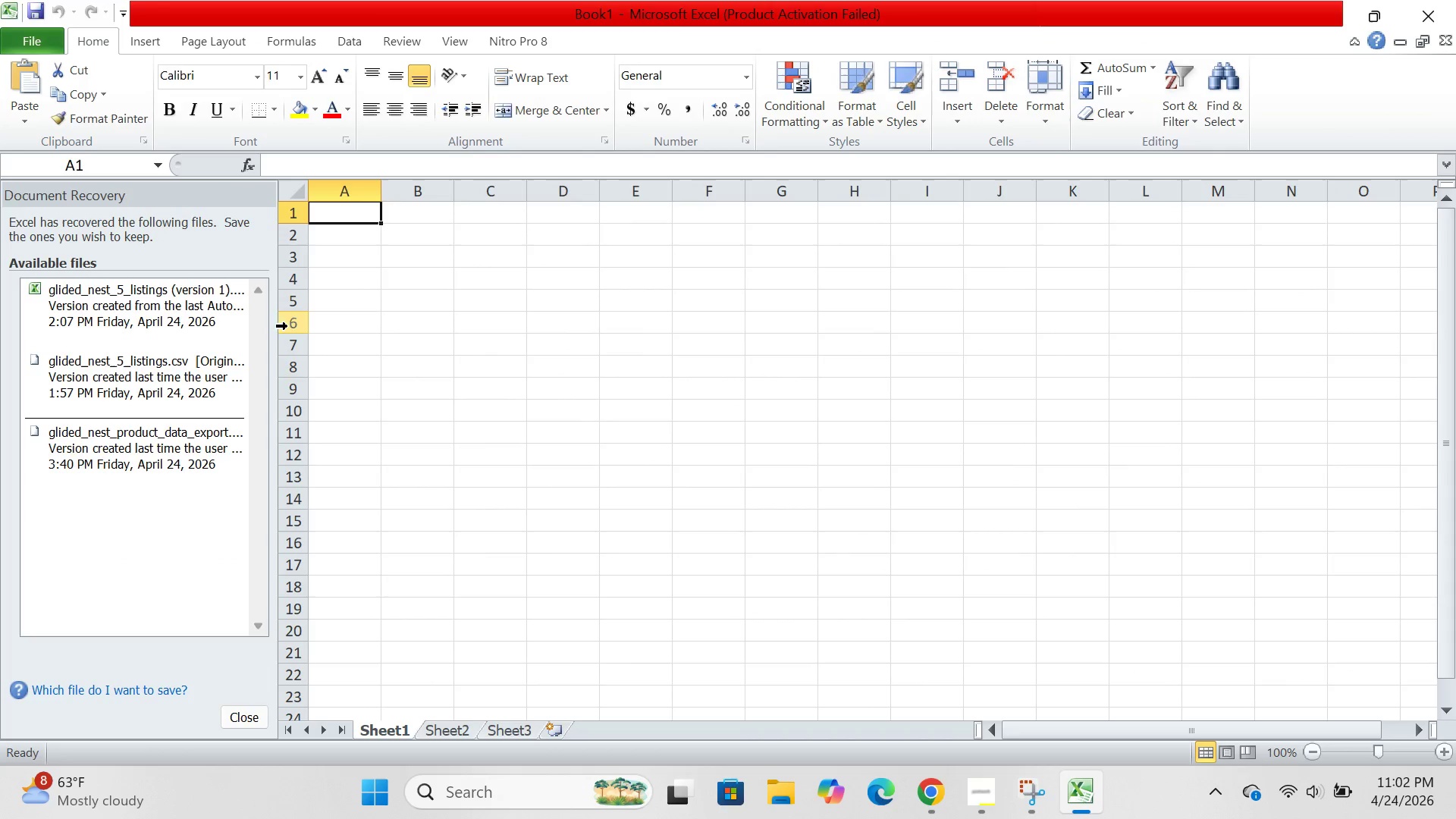 
left_click([234, 712])
 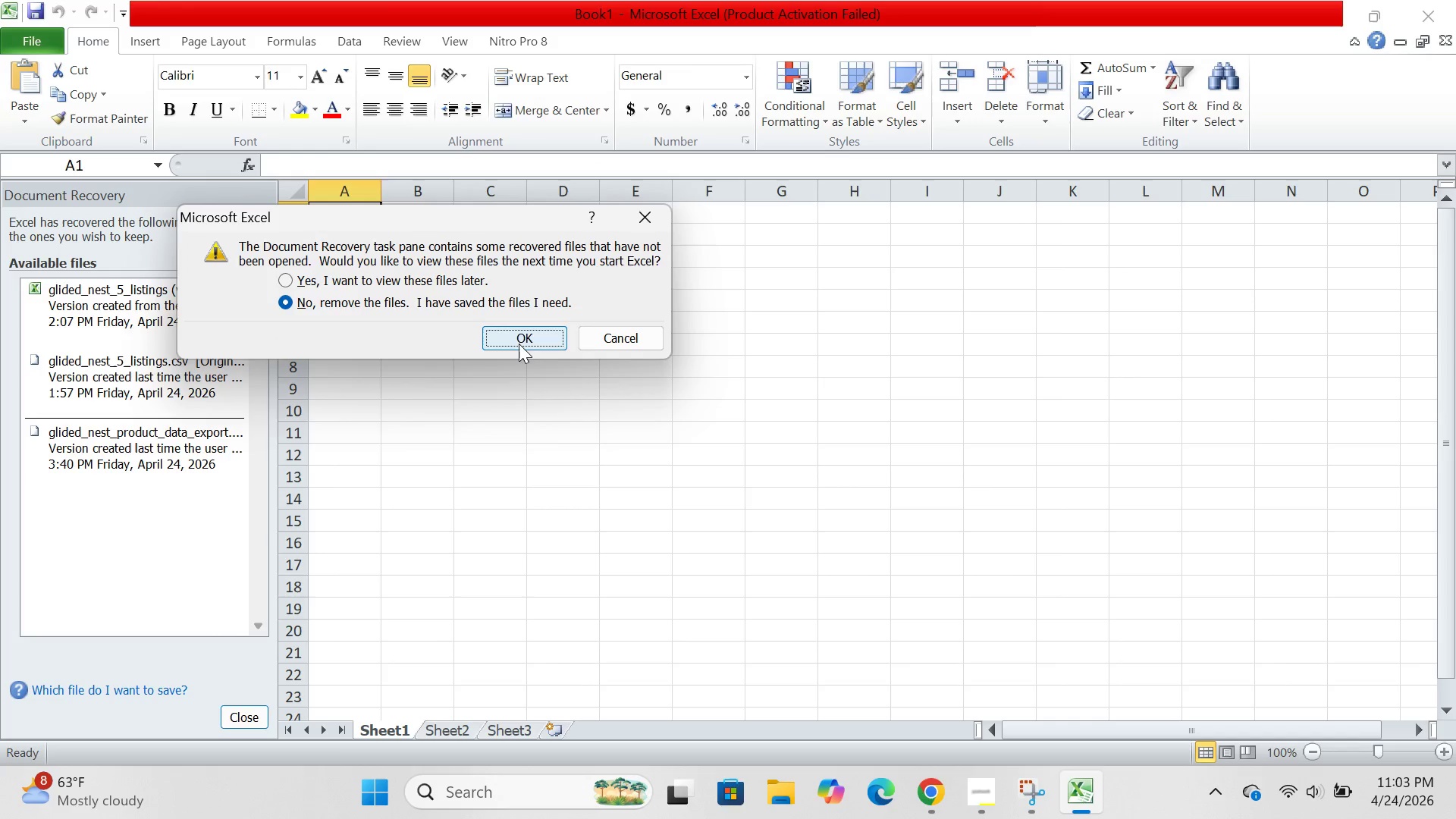 
left_click([519, 342])
 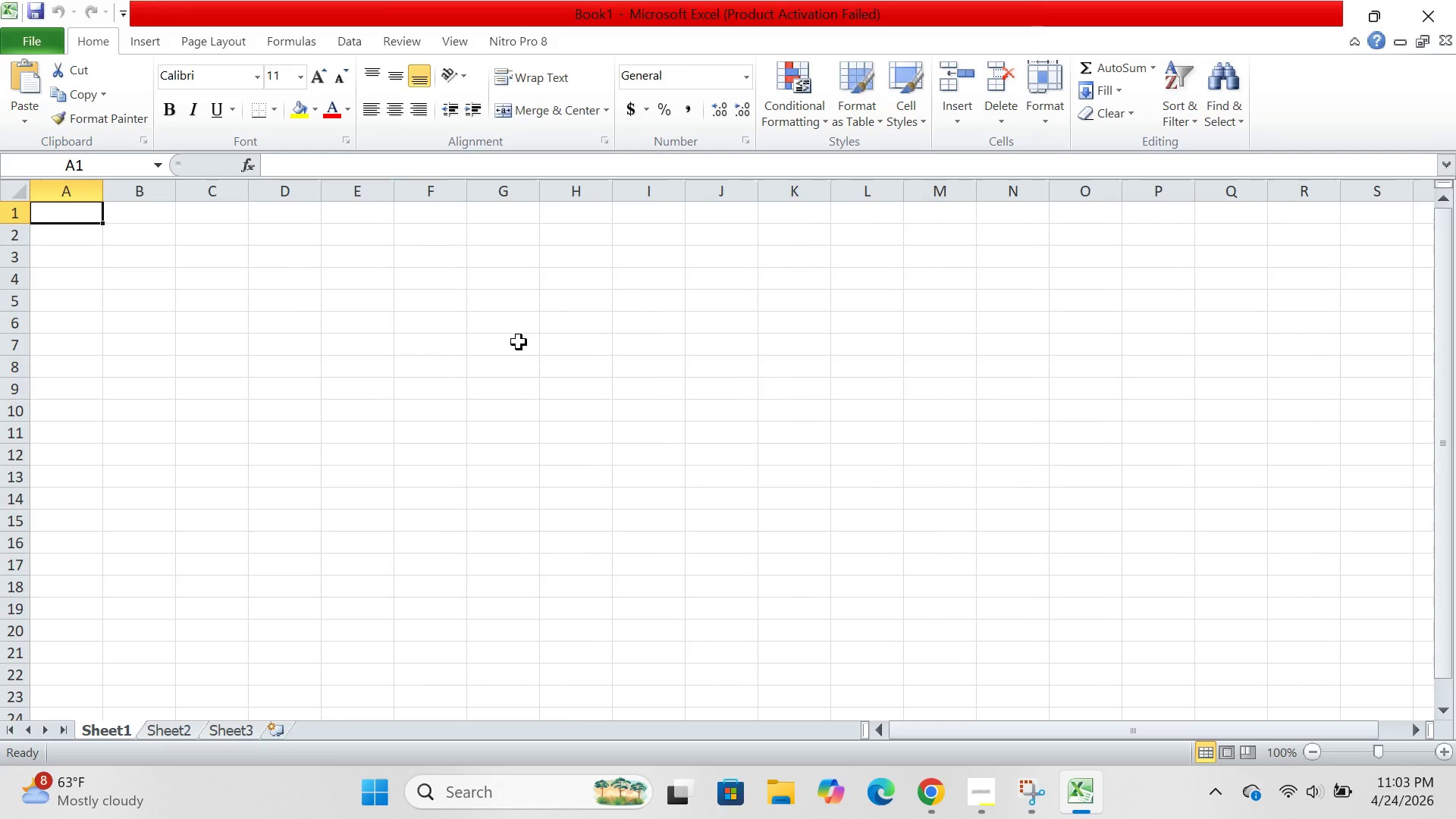 
type(titlr)
 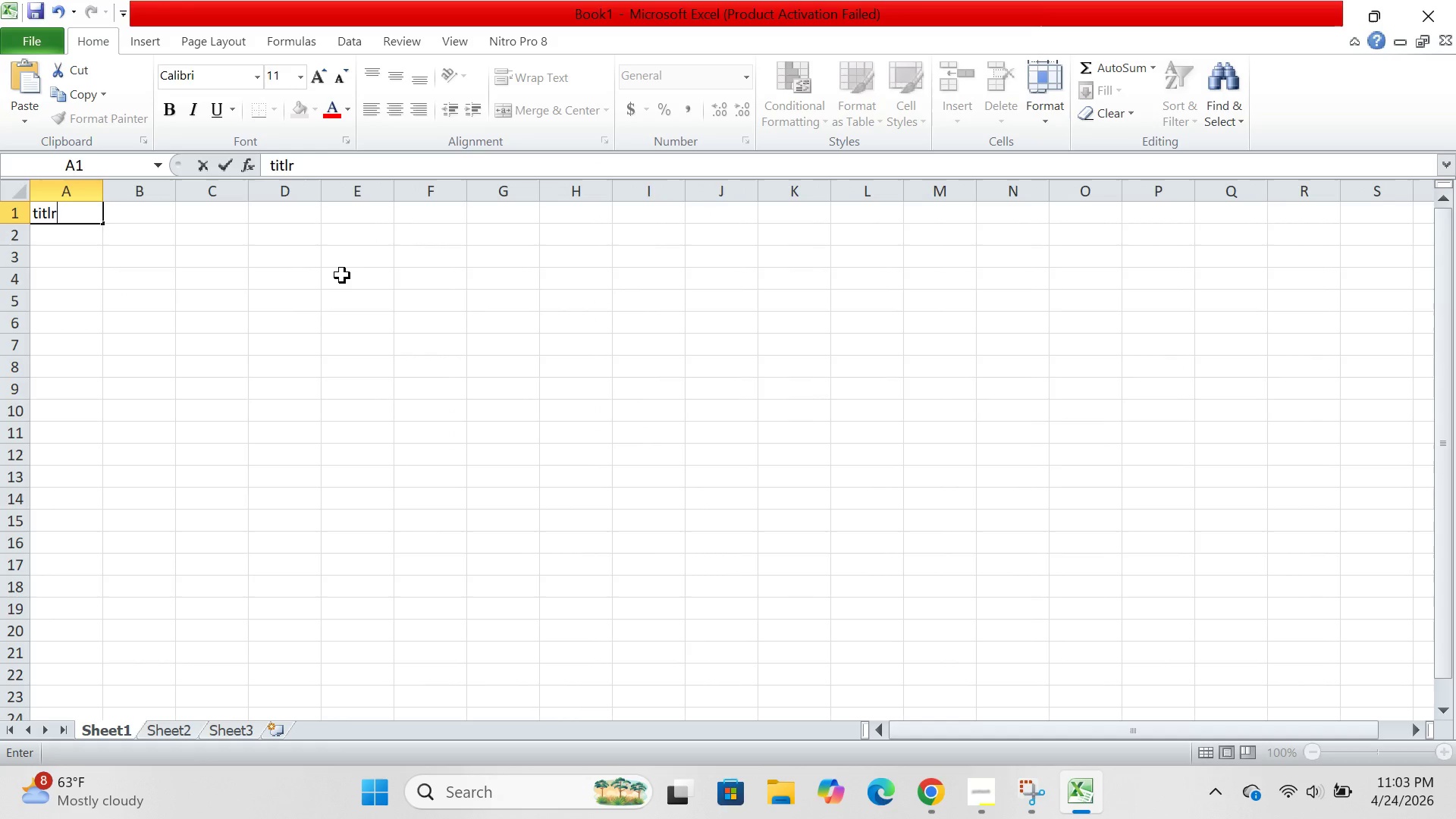 
key(Backspace)
 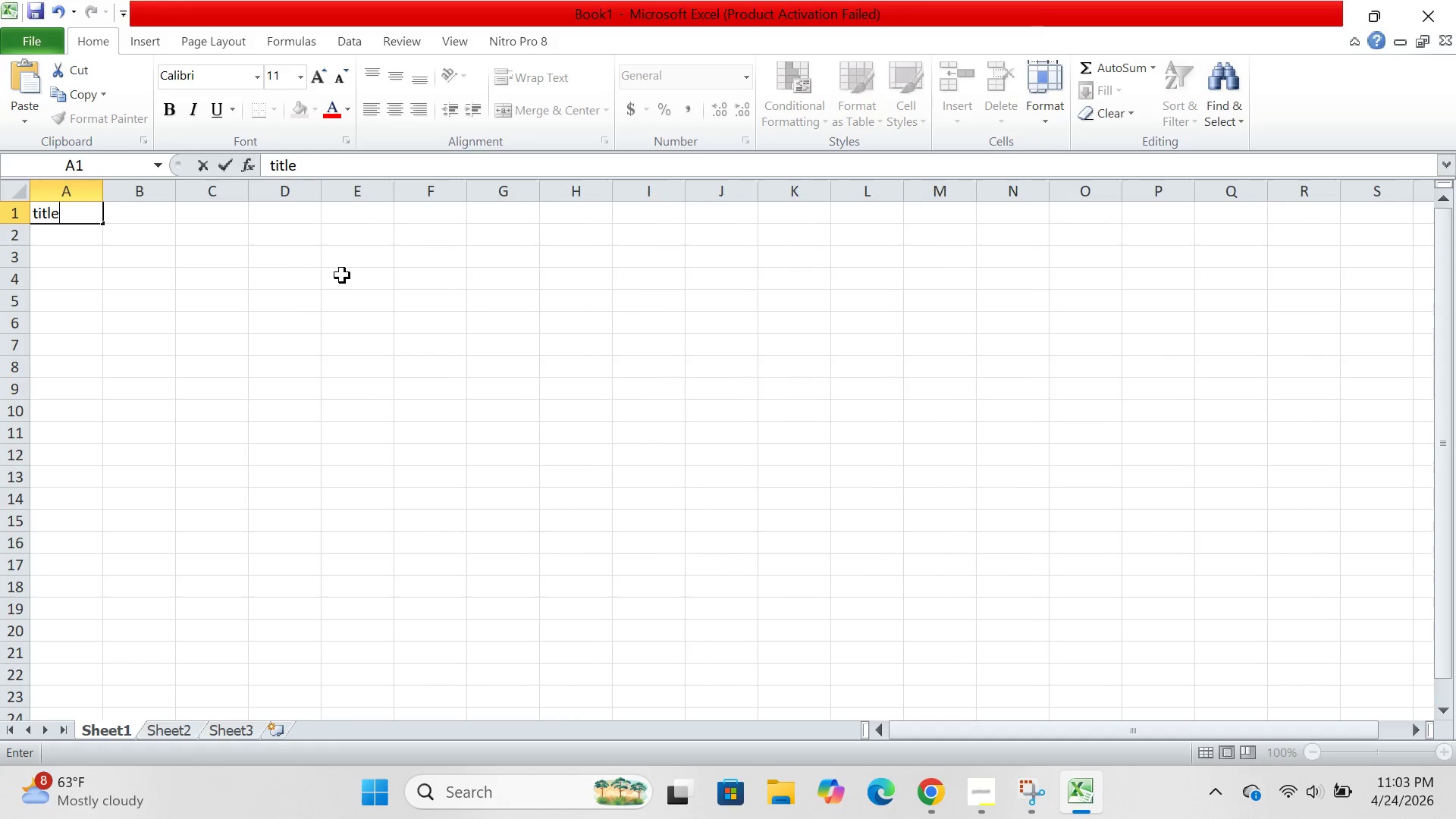 
key(E)
 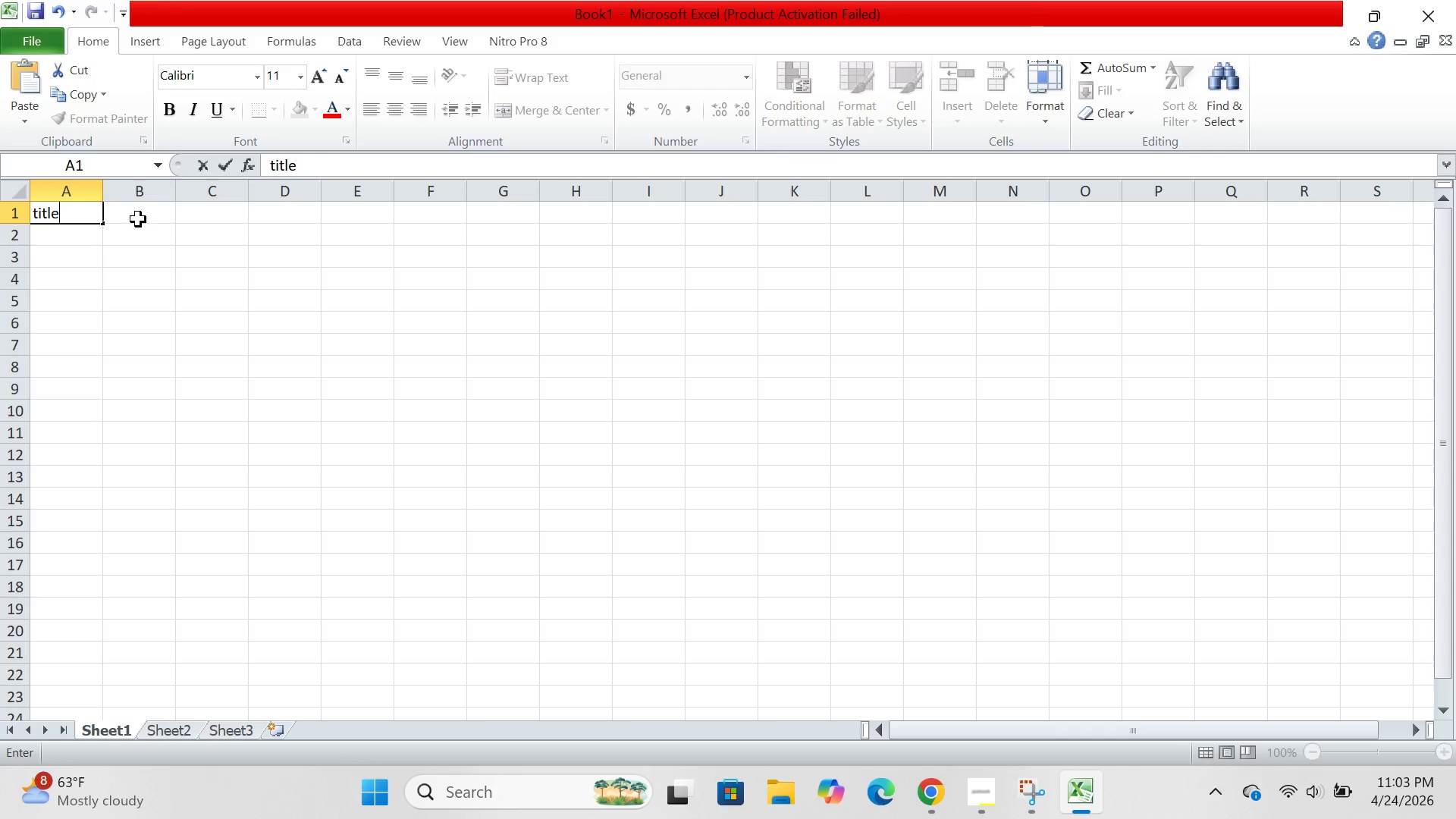 
left_click([143, 213])
 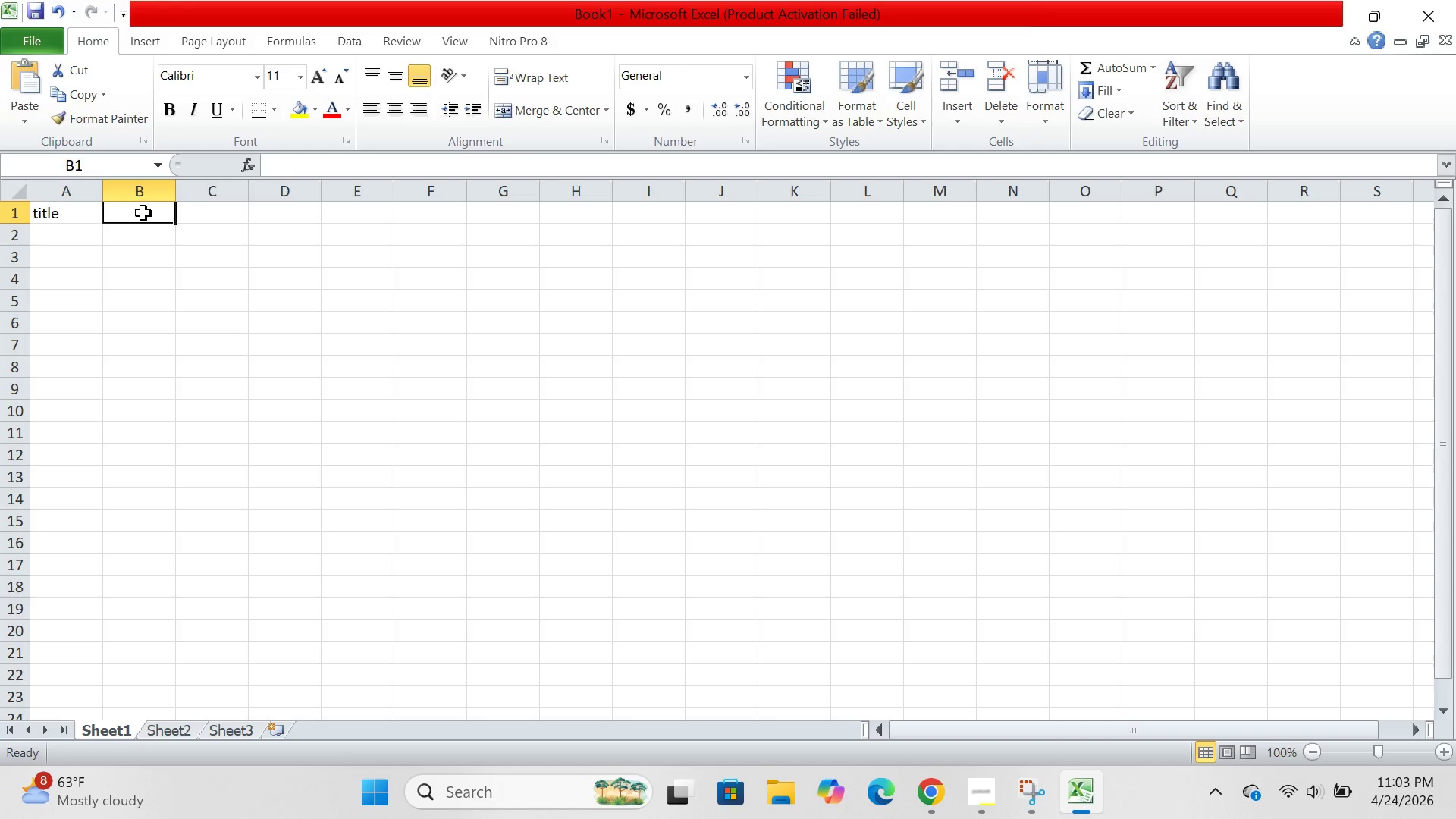 
type(ct)
key(Backspace)
type(atagory)
 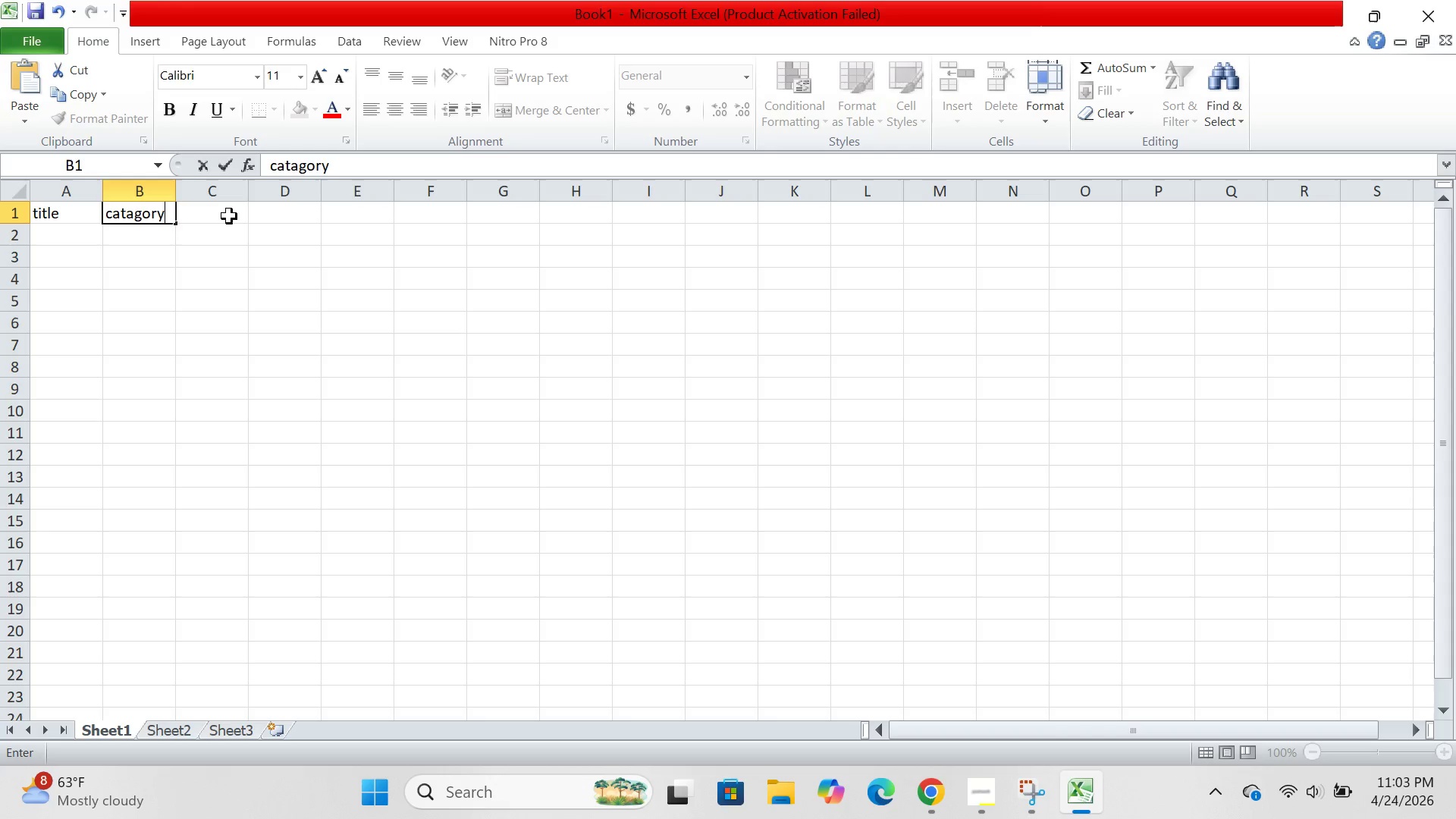 
left_click([228, 215])
 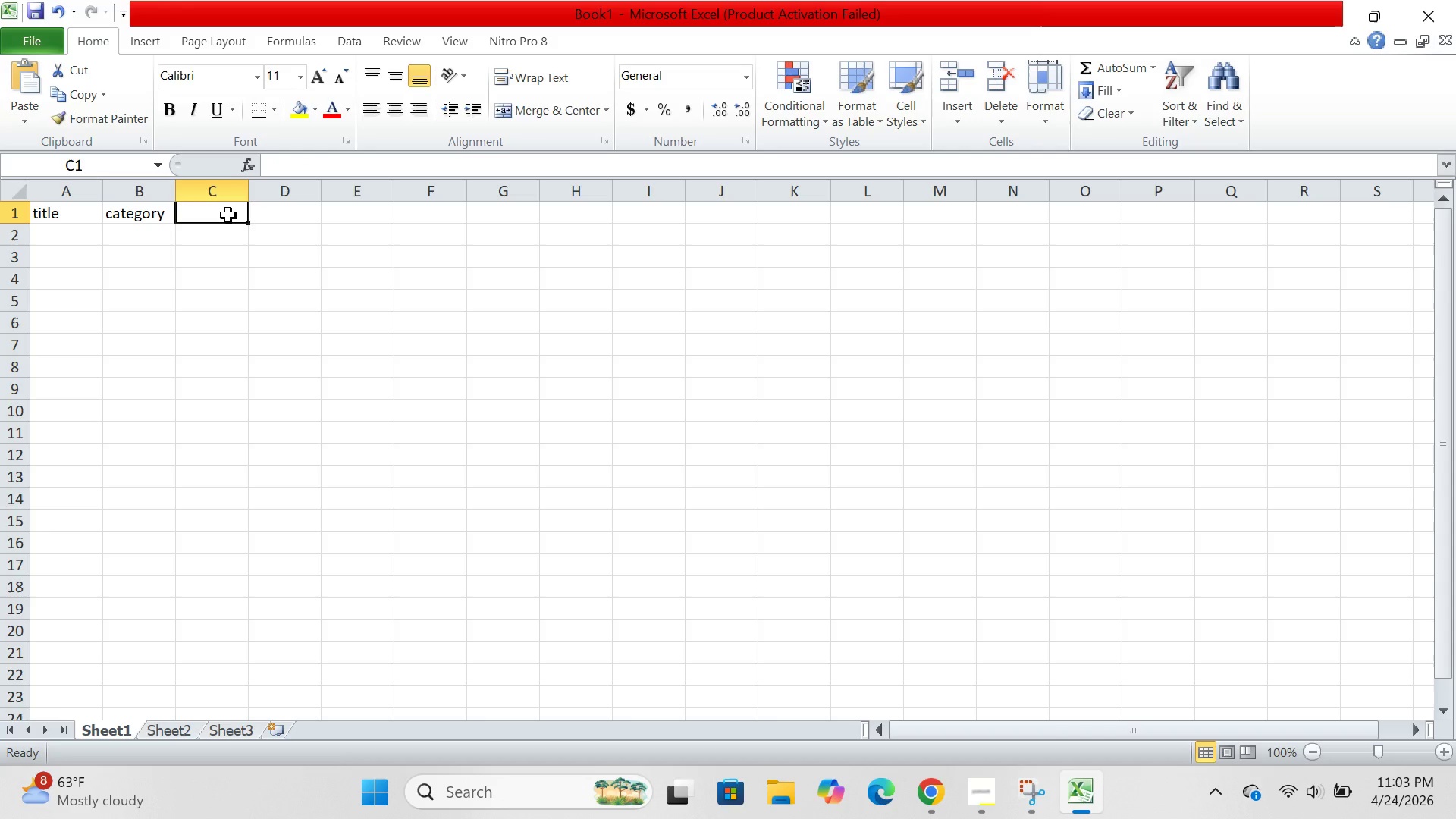 
type(condition)
 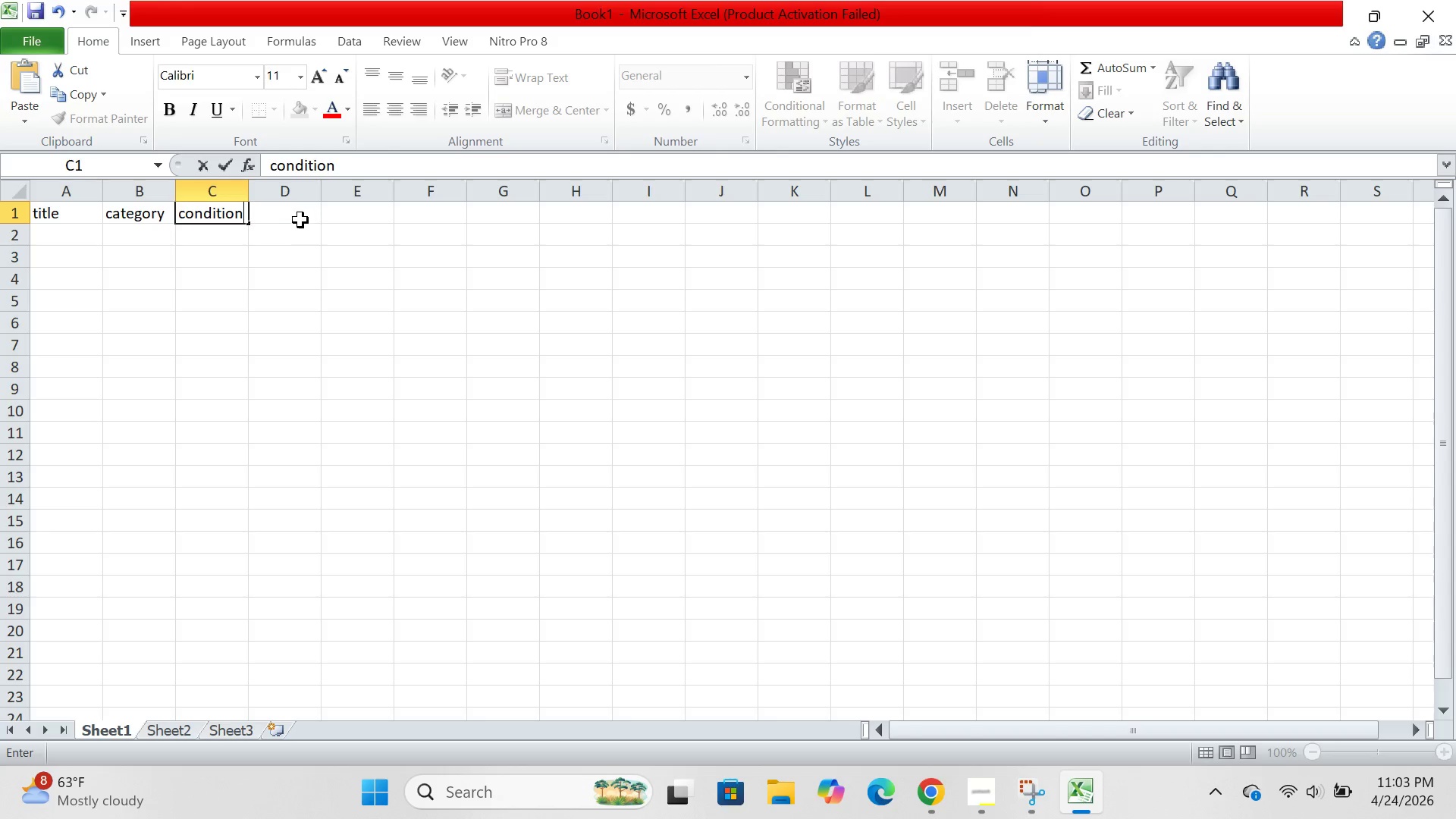 
left_click([298, 219])
 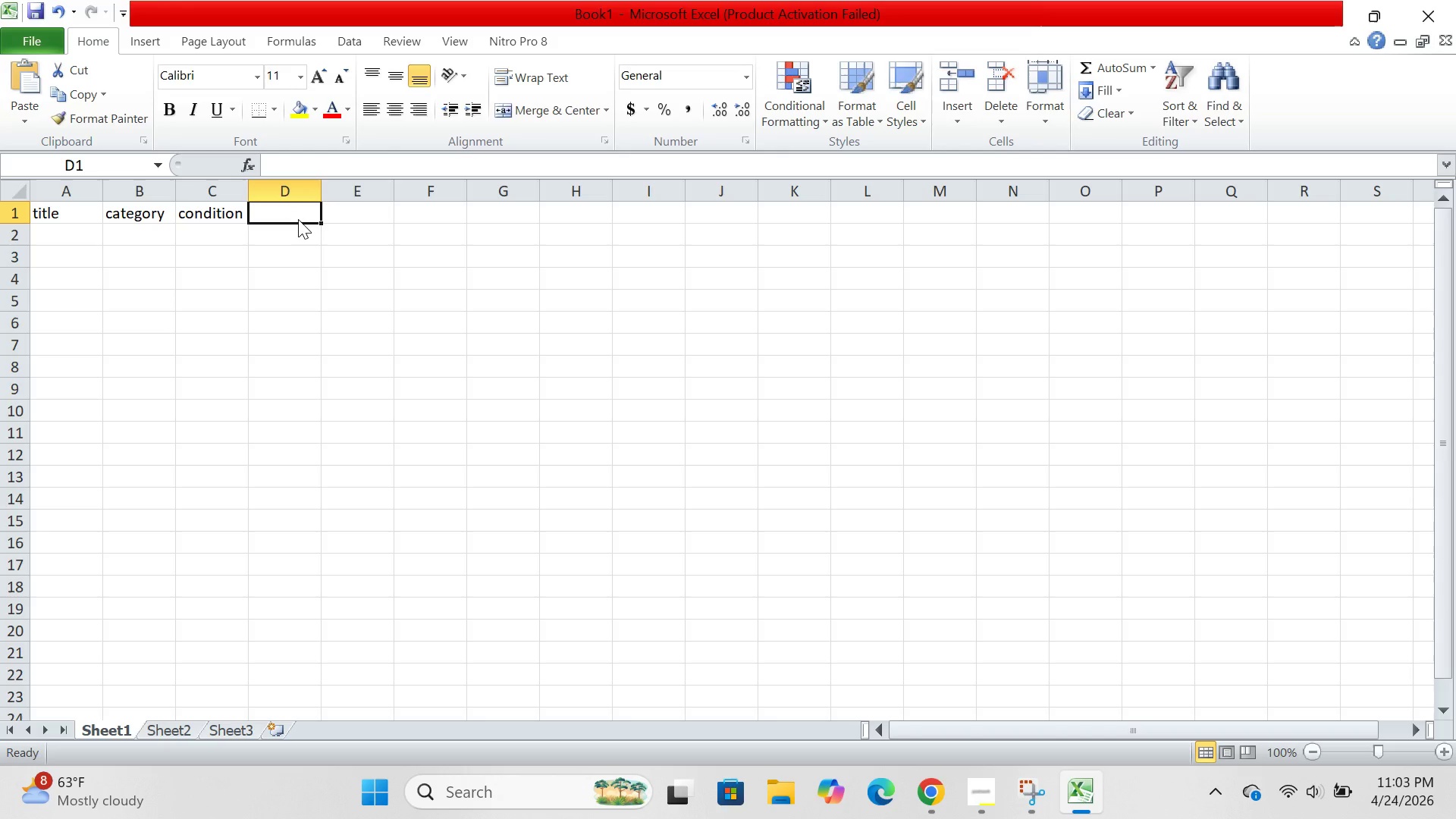 
type(price )
 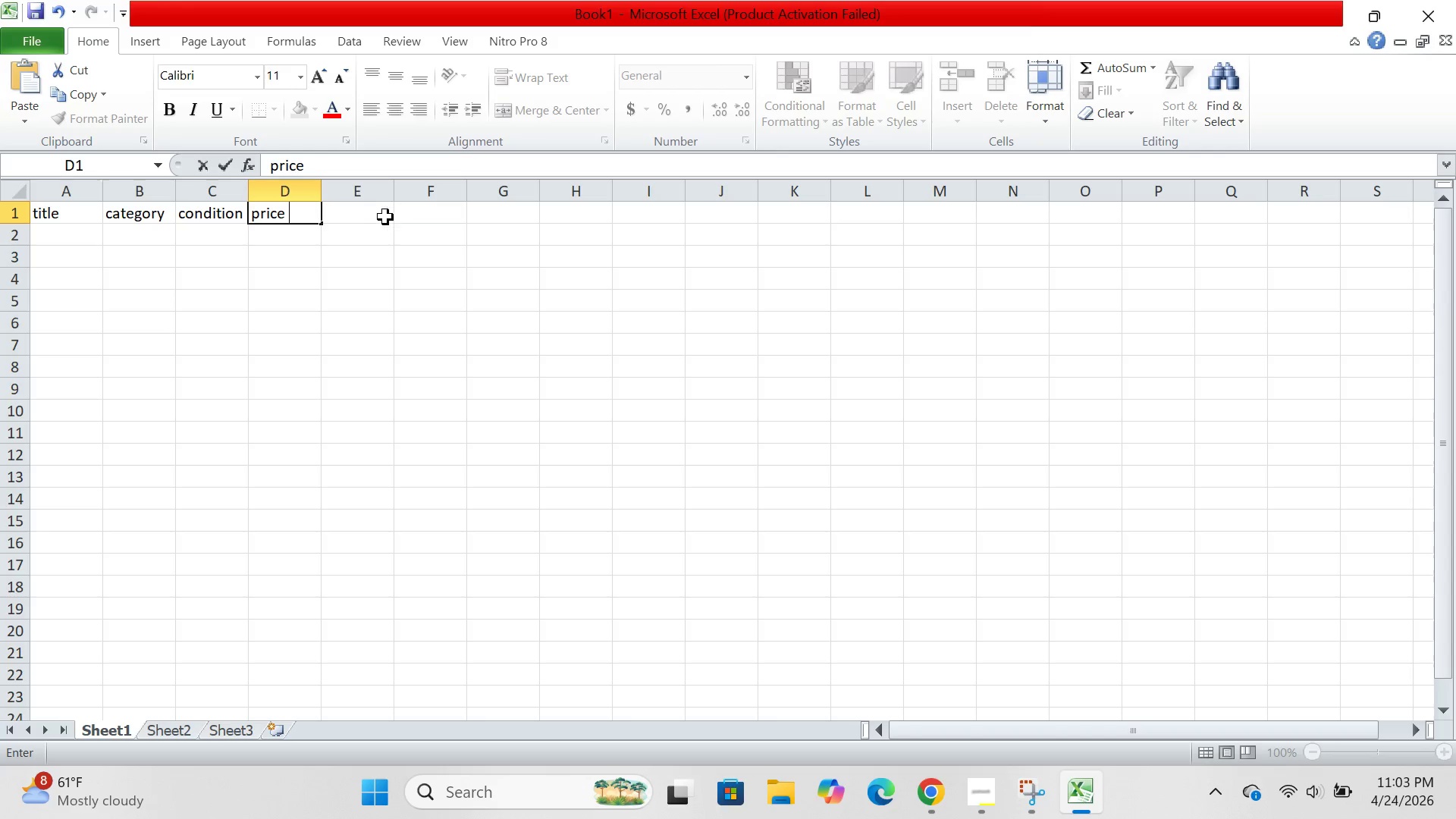 
left_click([381, 217])
 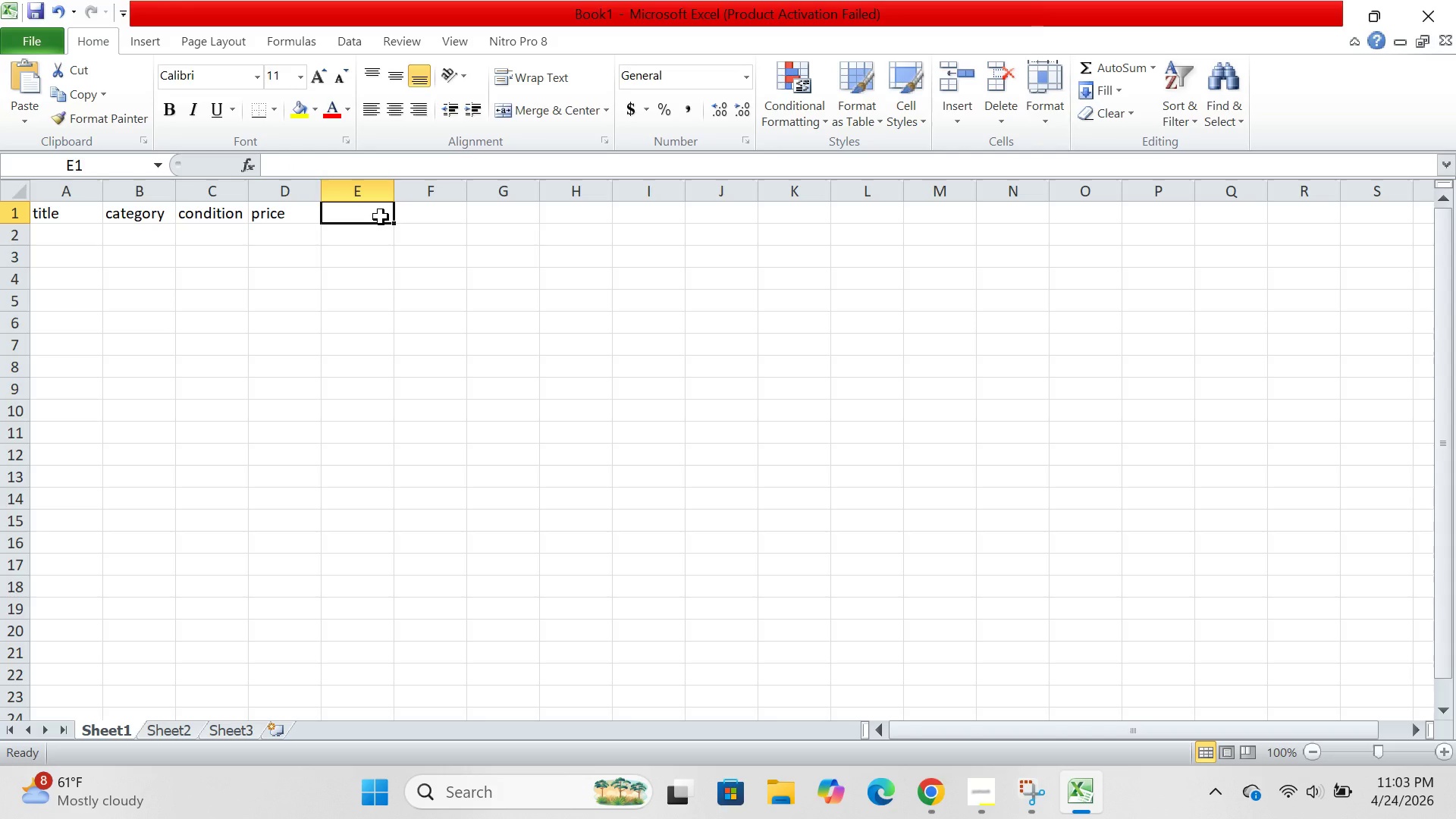 
type(description)
 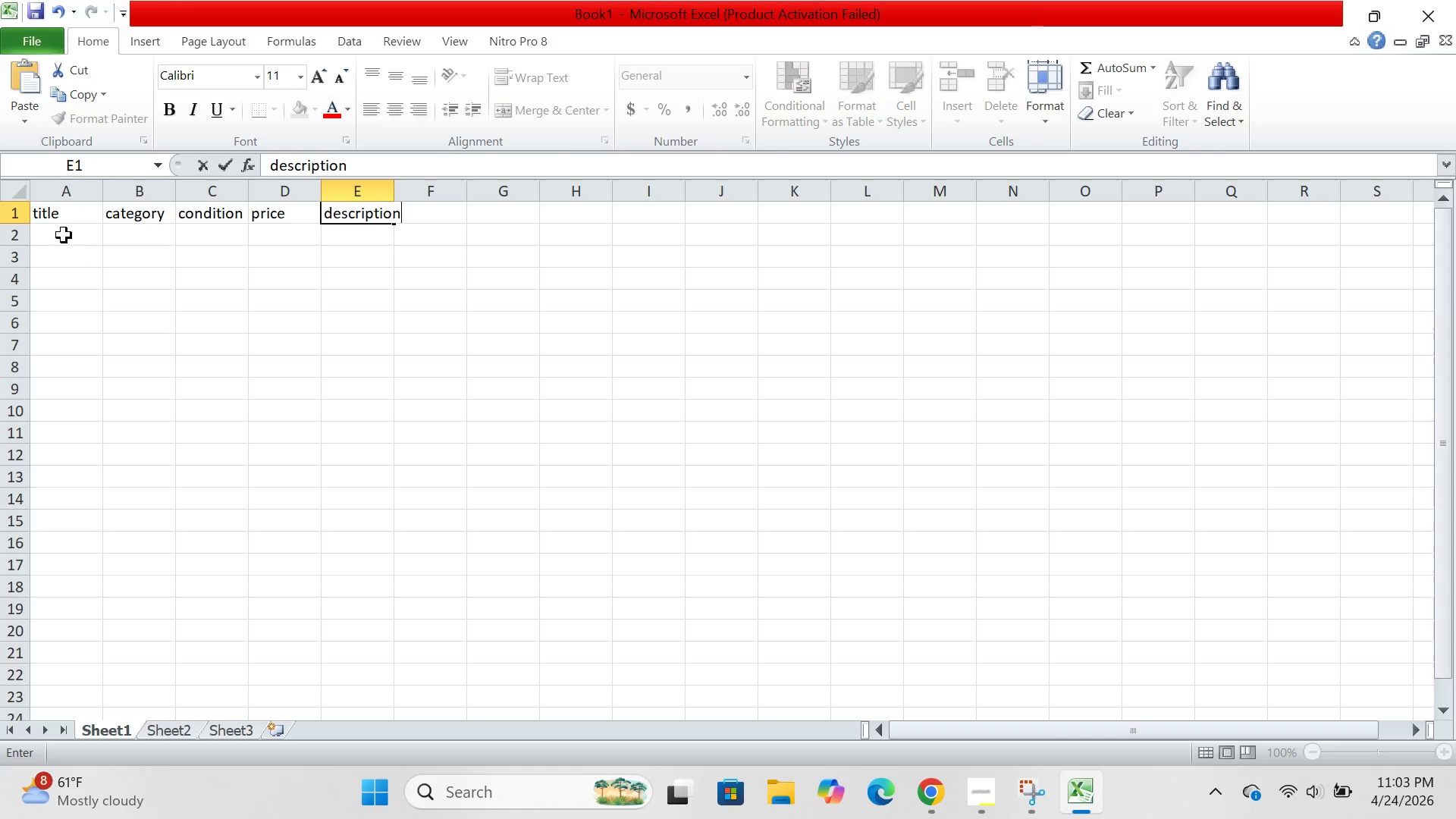 
left_click([64, 230])
 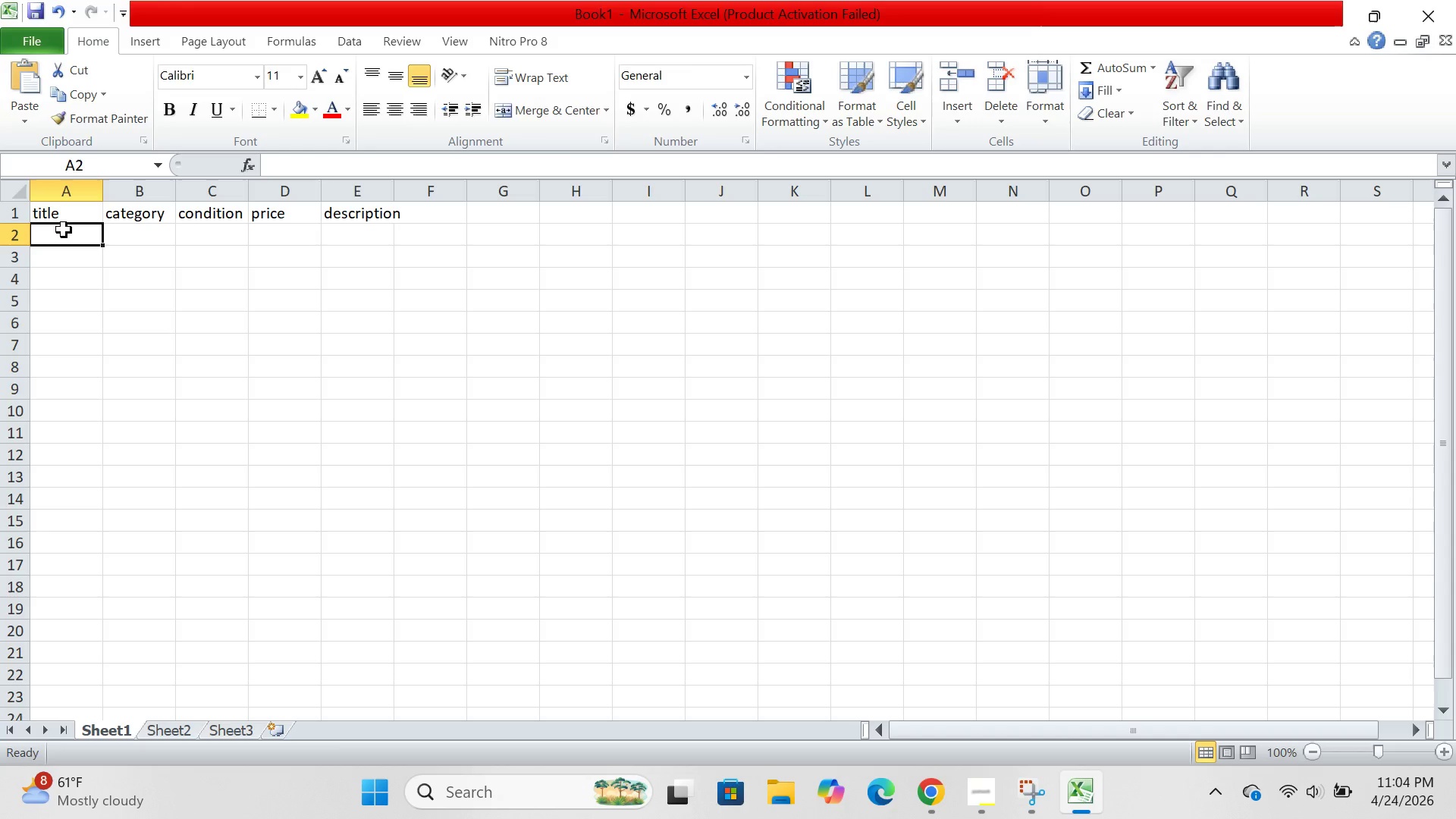 
wait(30.94)
 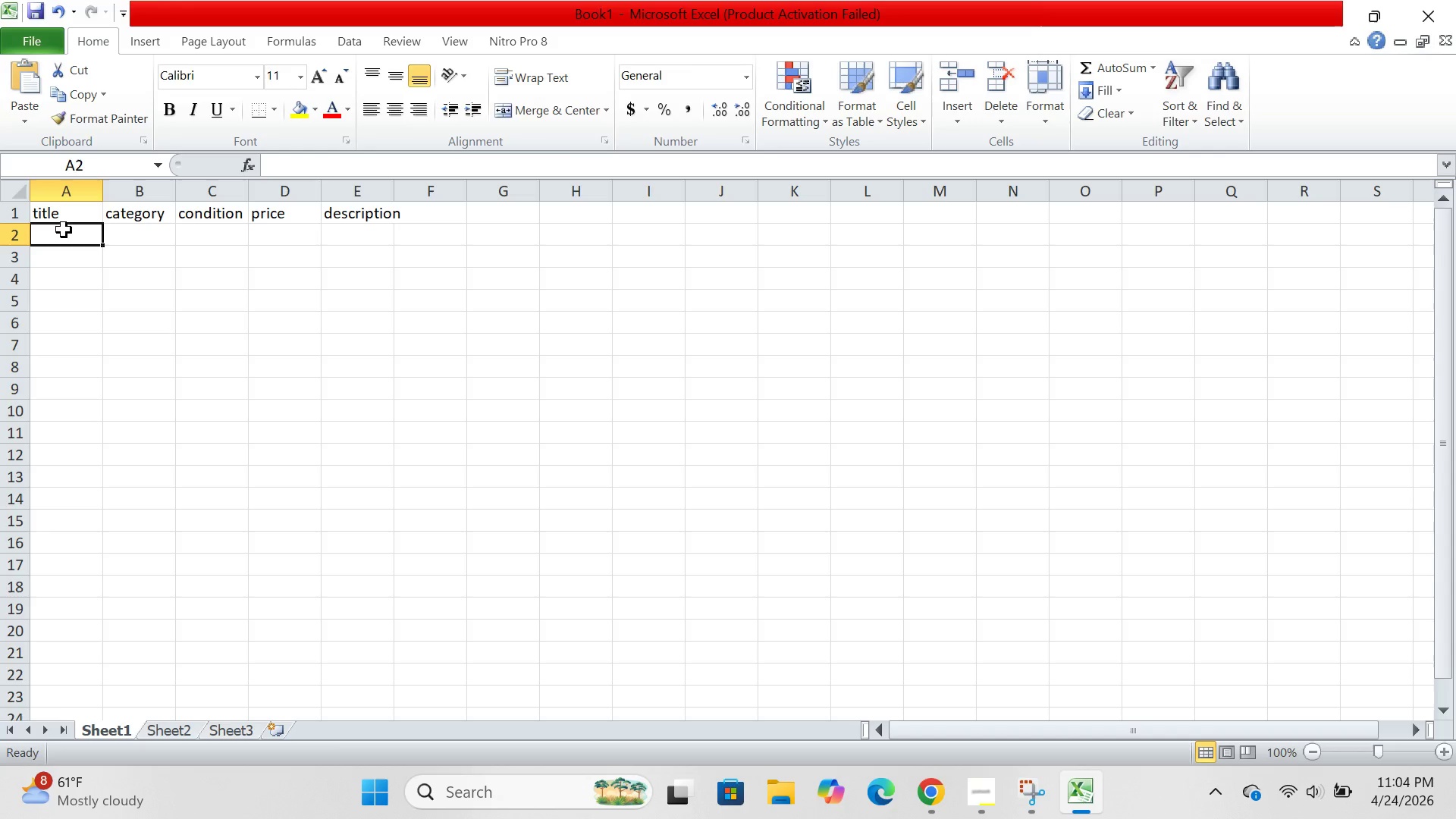 
type(192)
key(Backspace)
type(54 cu)
 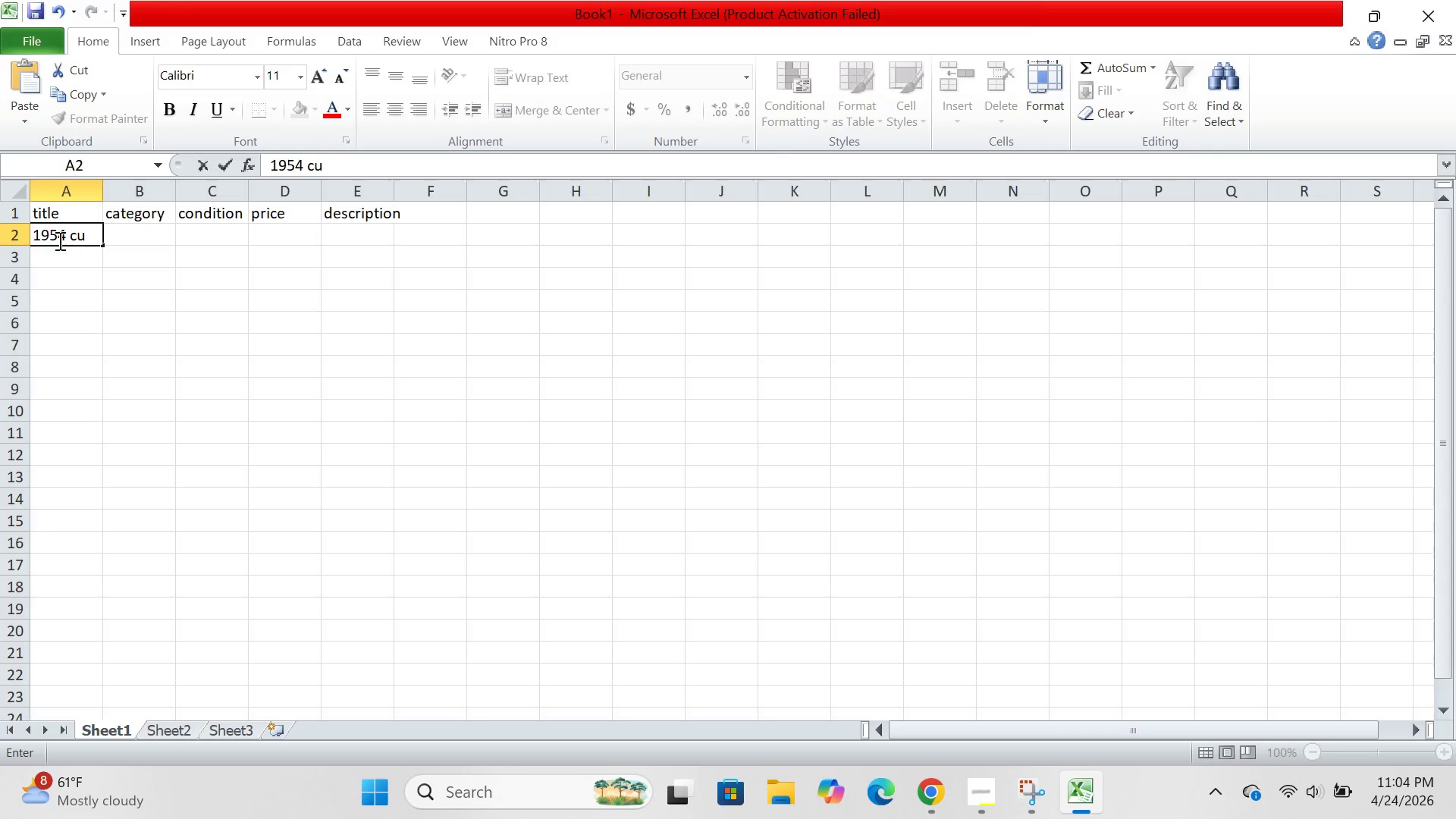 
type(rta type i)
key(Backspace)
type(1 mechanical calcu)
 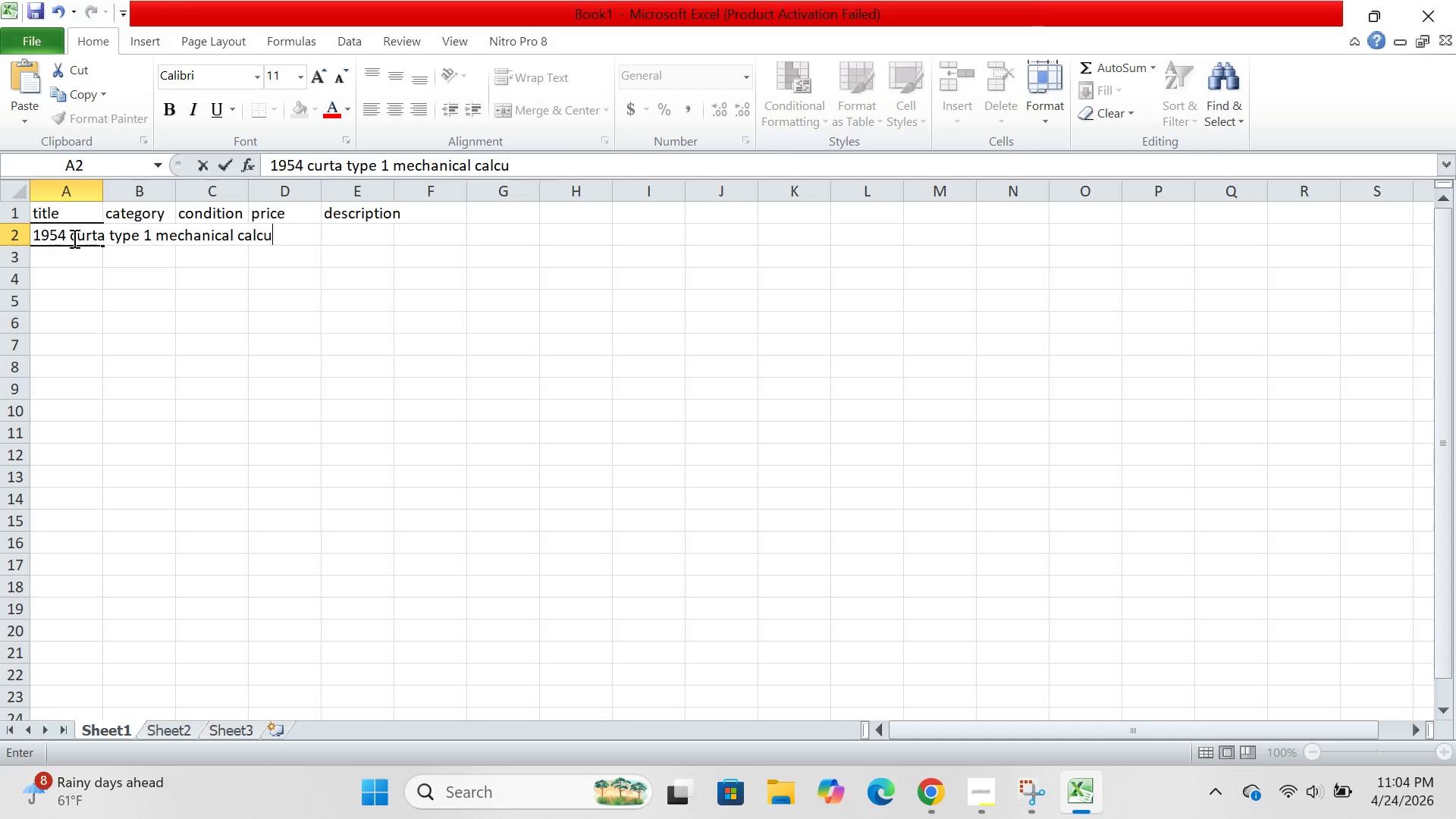 
wait(5.66)
 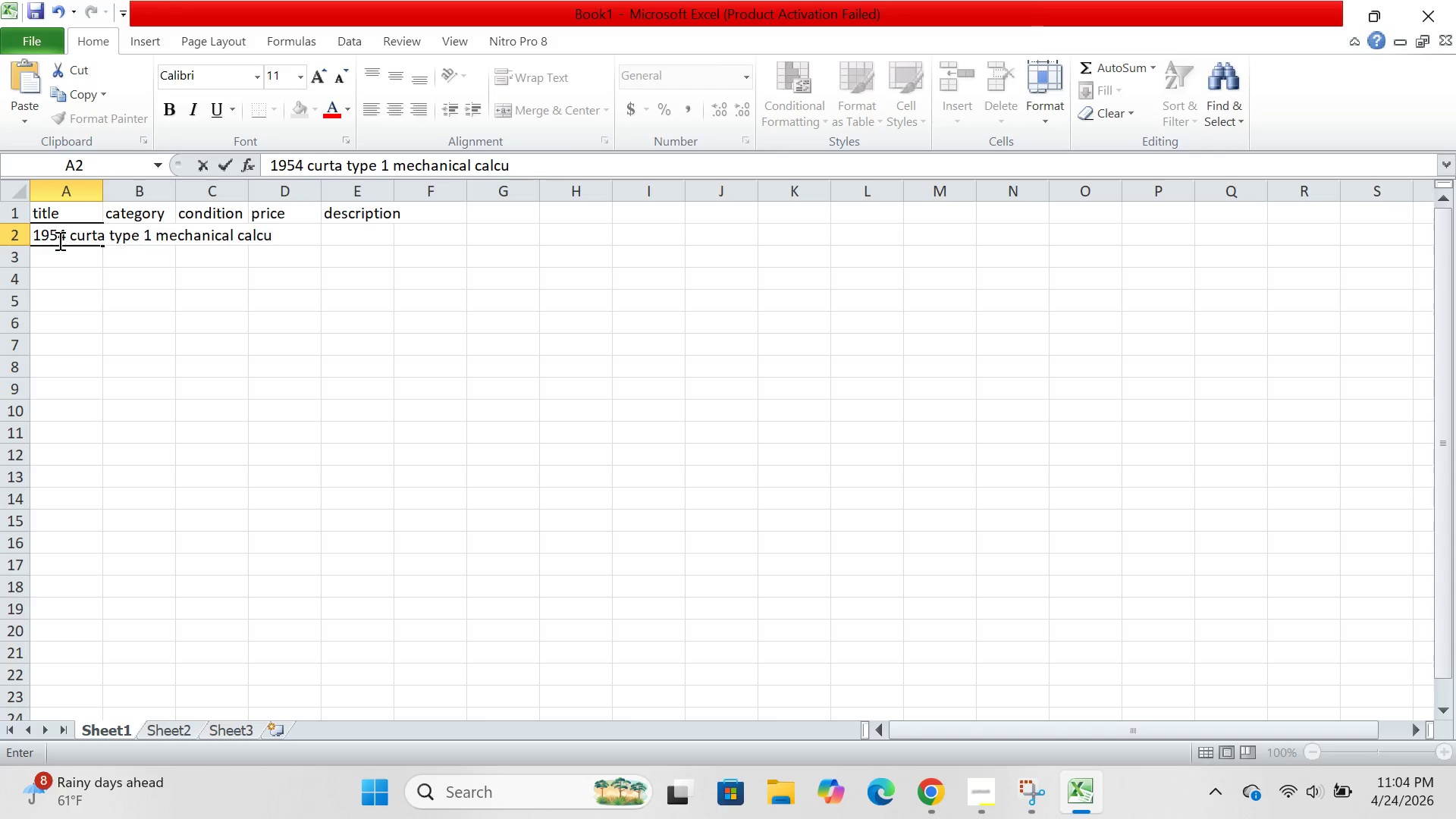 
type(latore)
key(Backspace)
type(r0)
key(Backspace)
type(-vintage rare,working)
 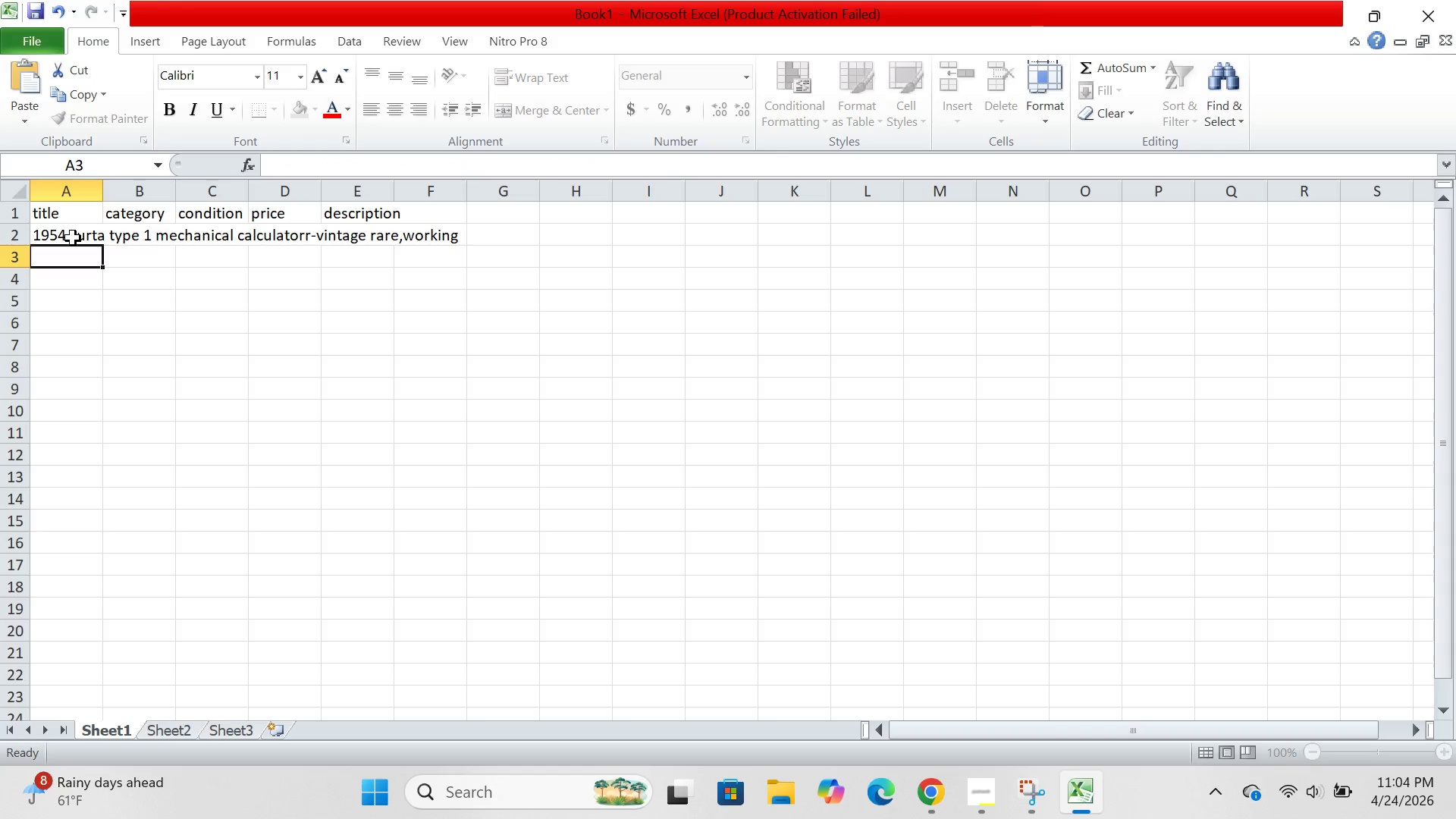 
key(Enter)
 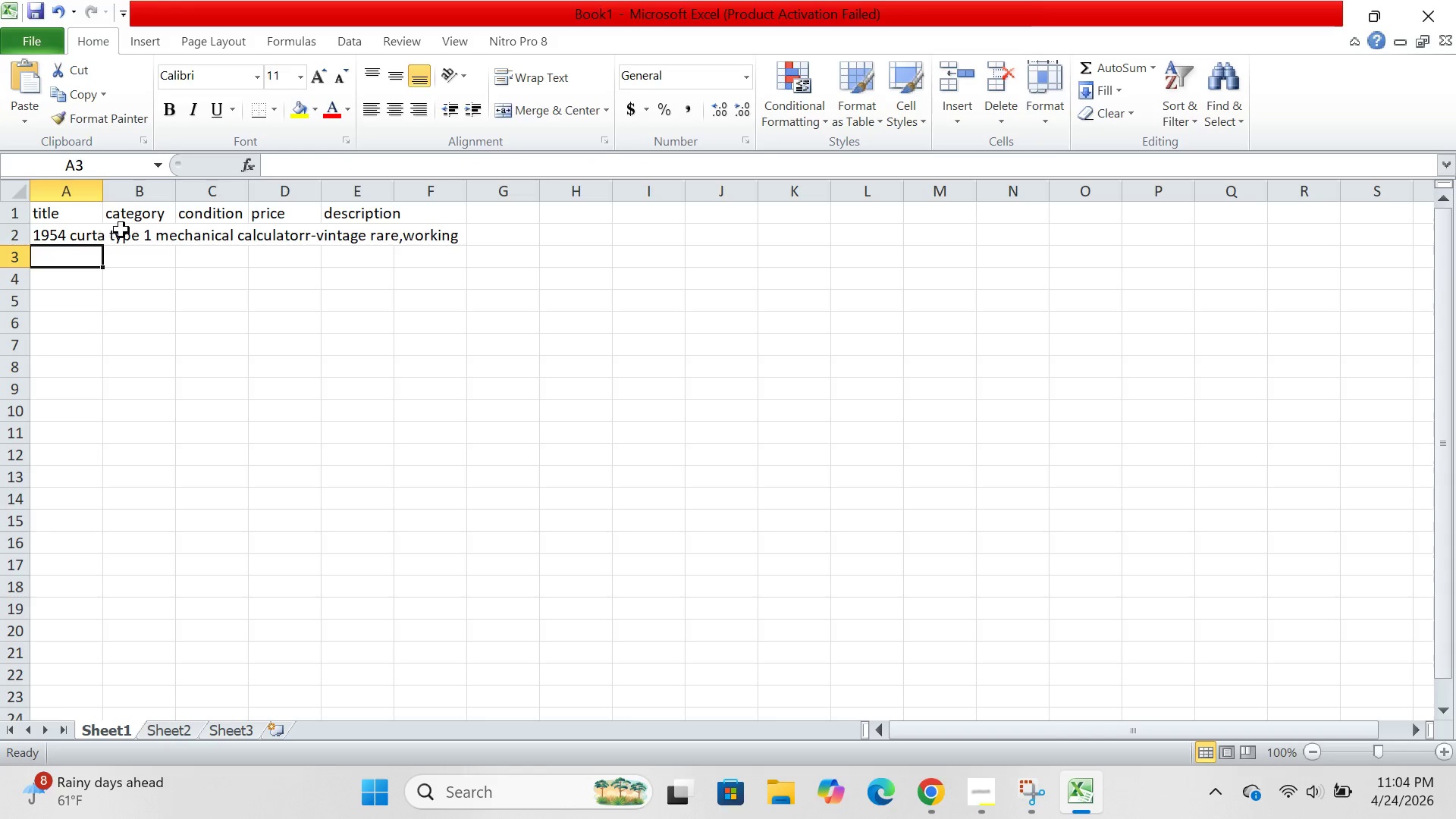 
left_click([140, 235])
 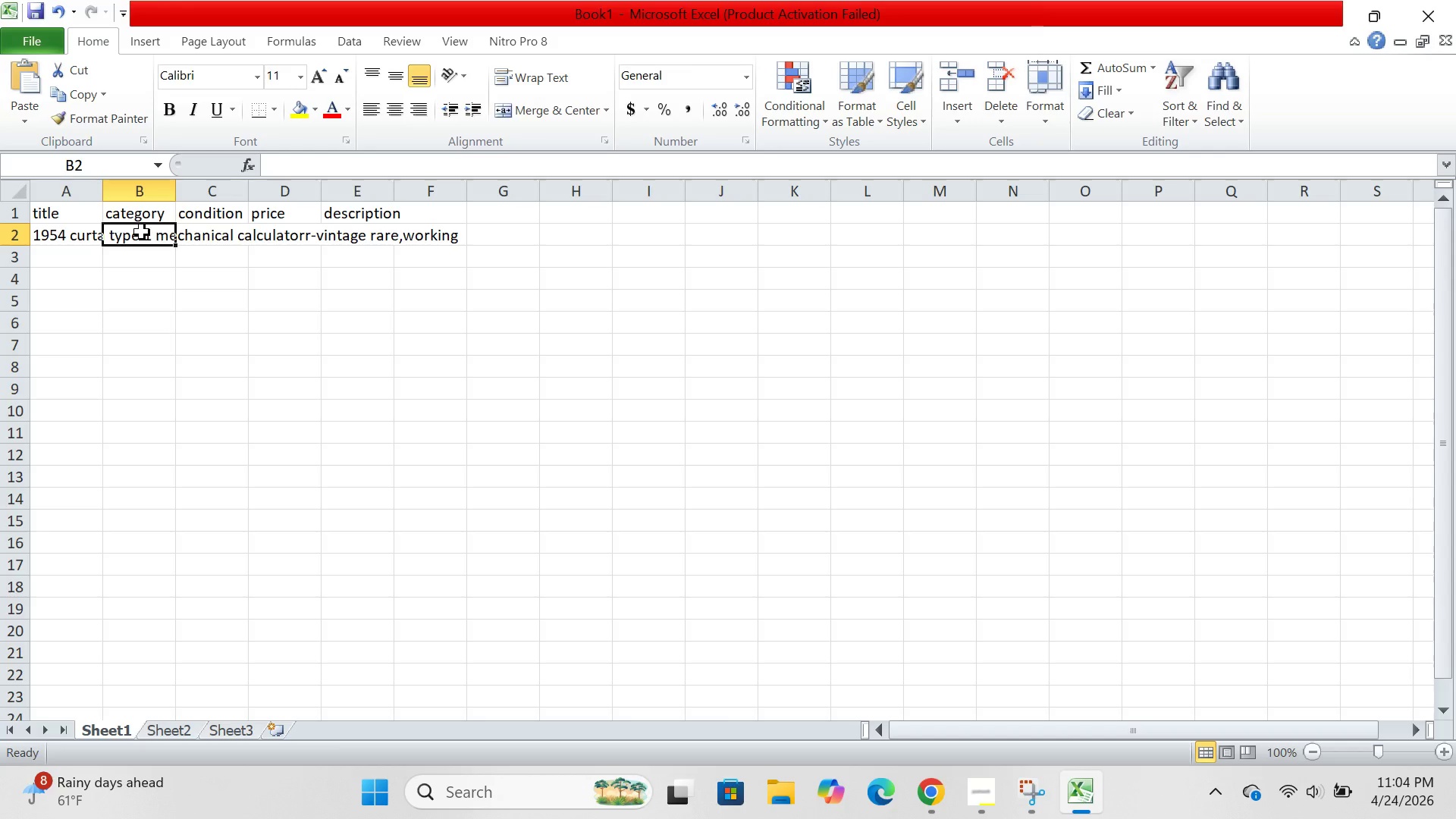 
type(collectibles>scirnce and medicine)
 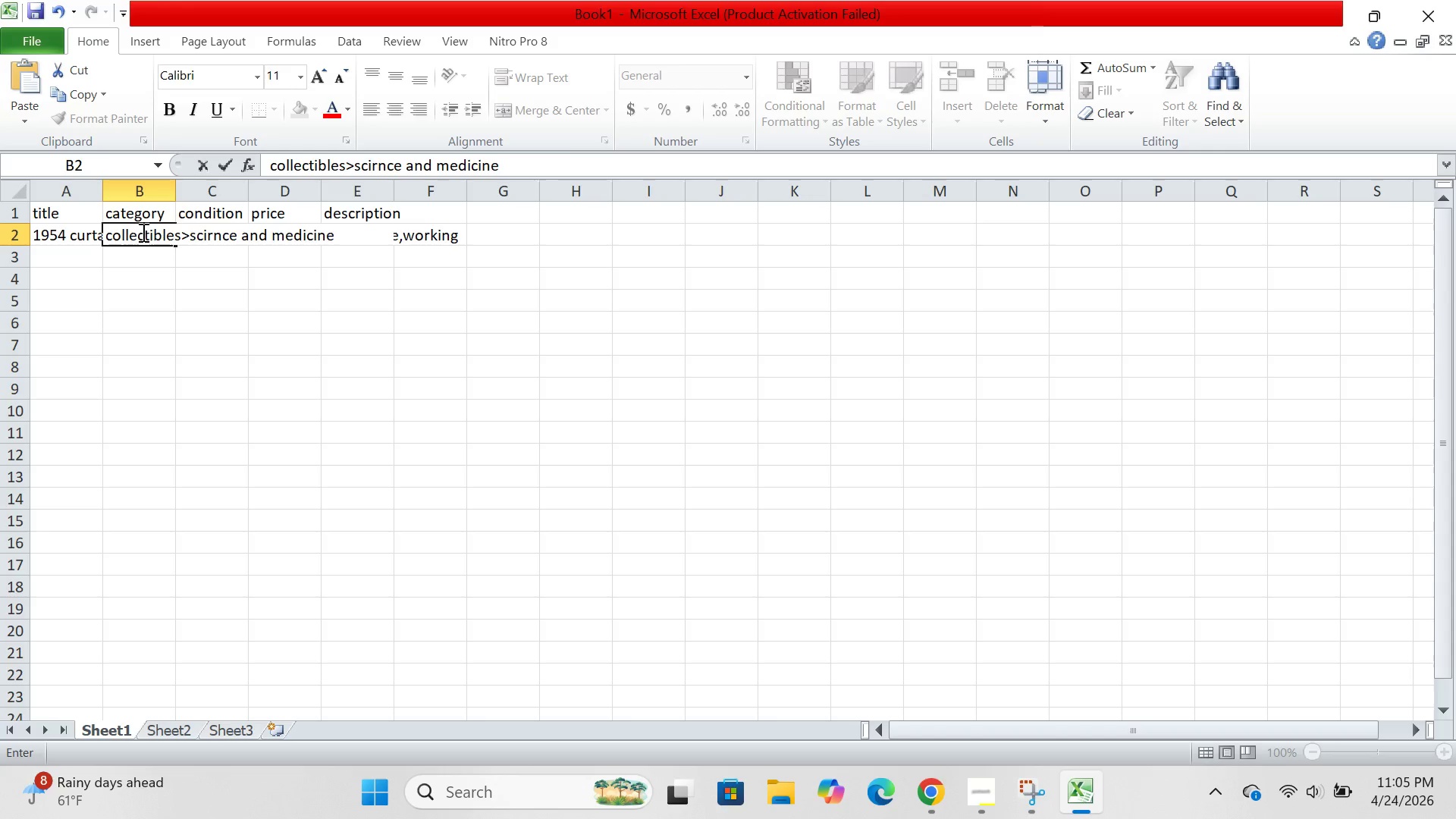 
type((1930-nowe))
 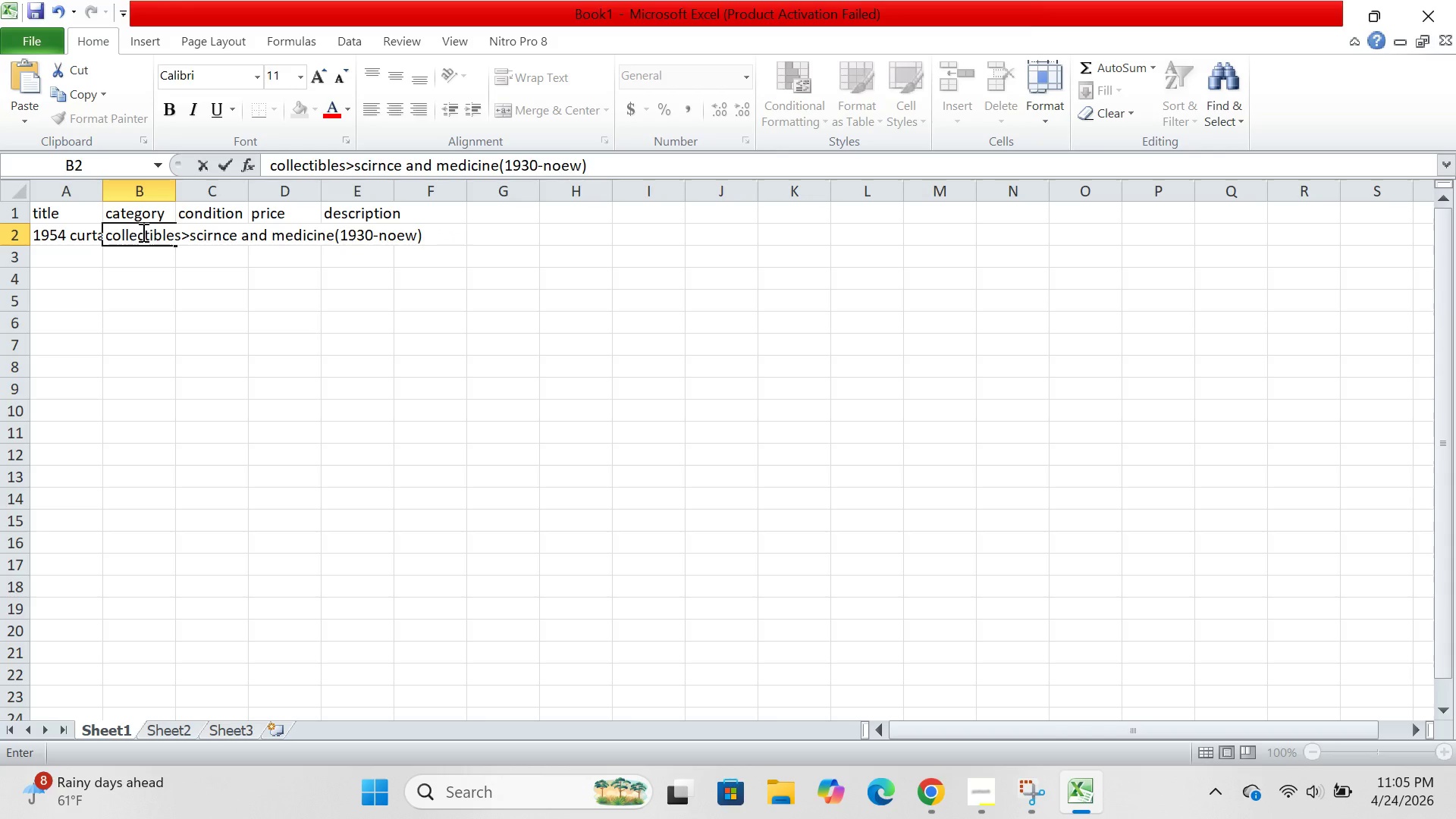 
key(ArrowLeft)
 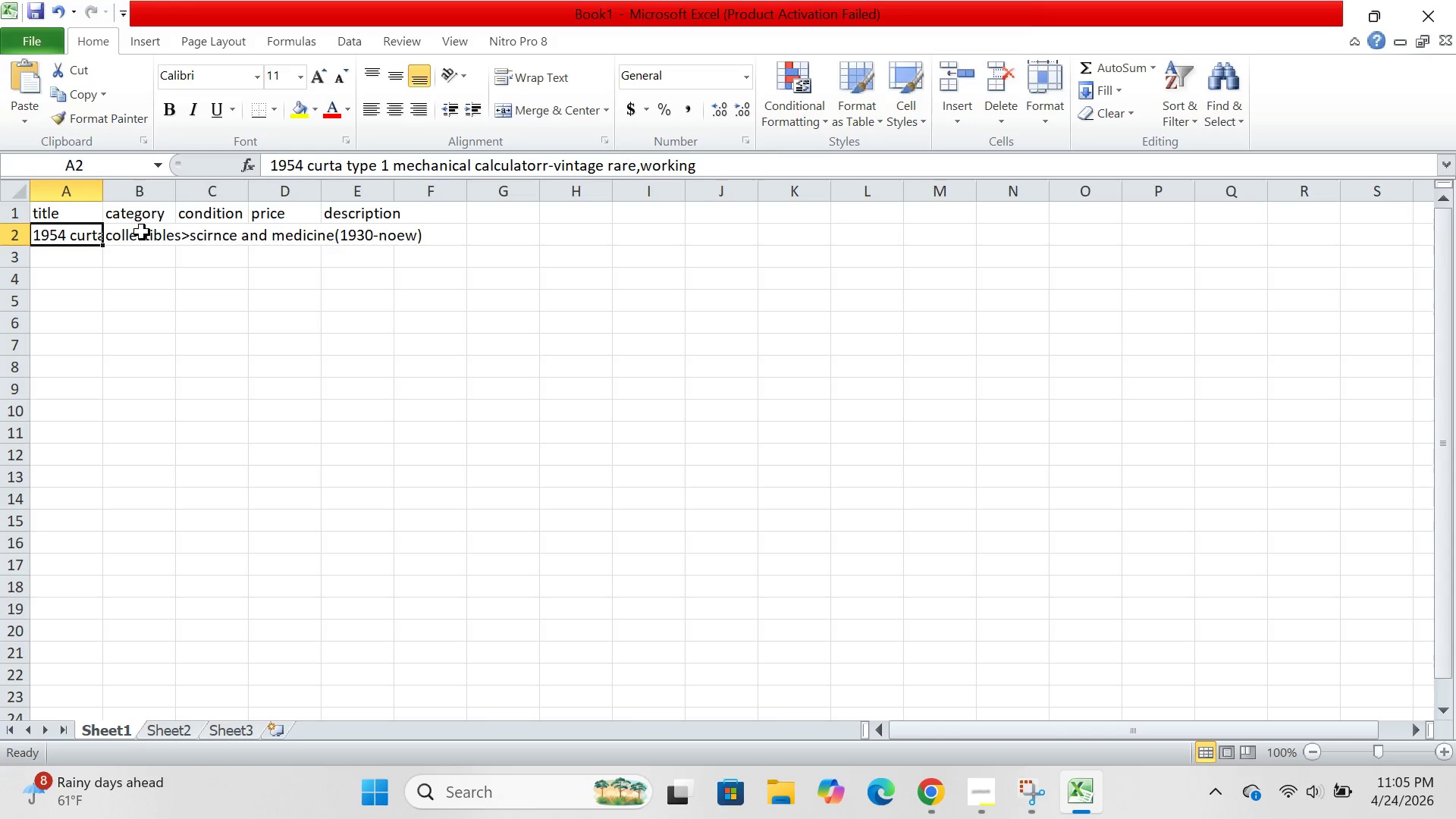 
key(ArrowLeft)
 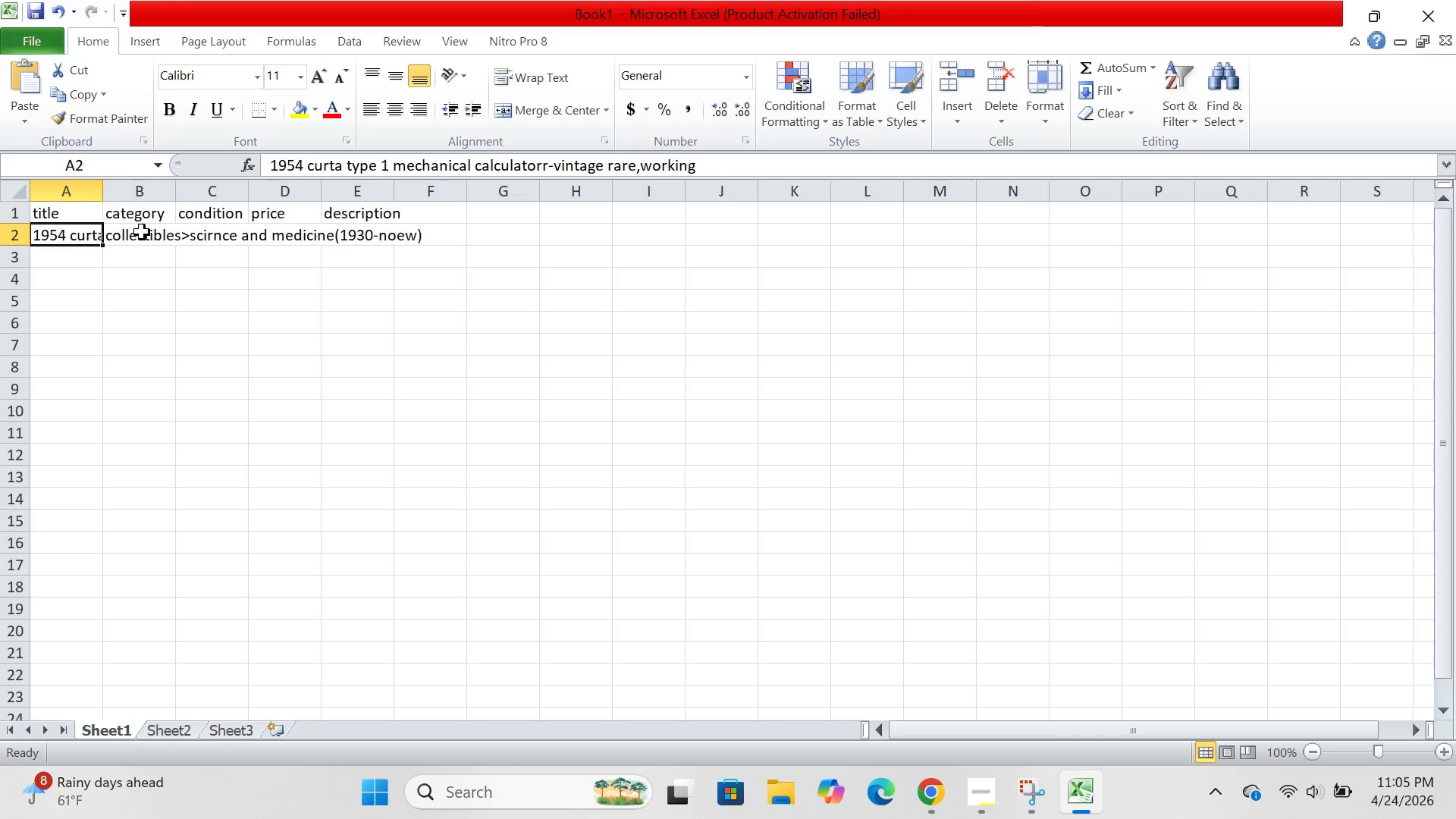 
key(ArrowLeft)
 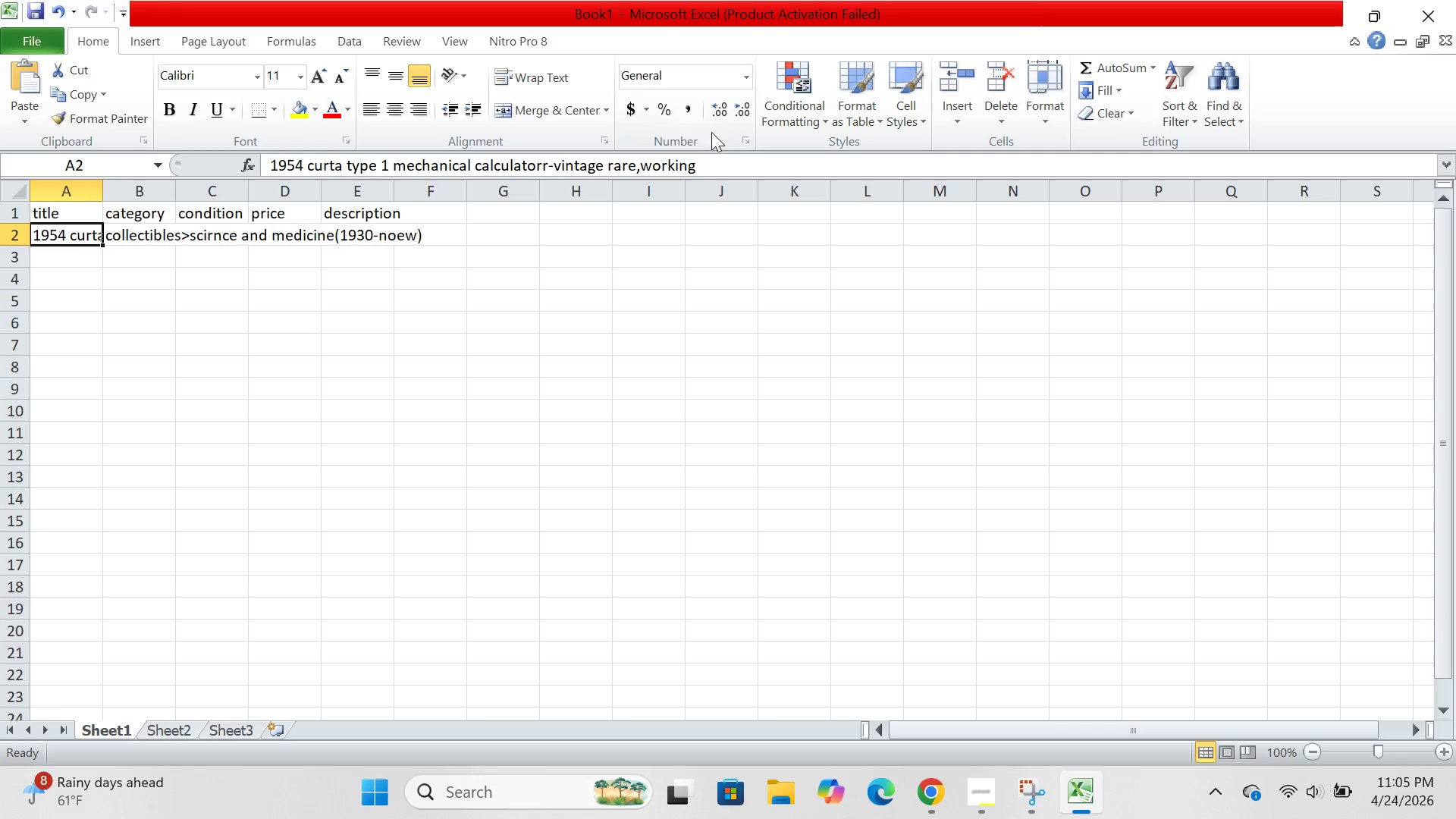 
left_click([673, 162])
 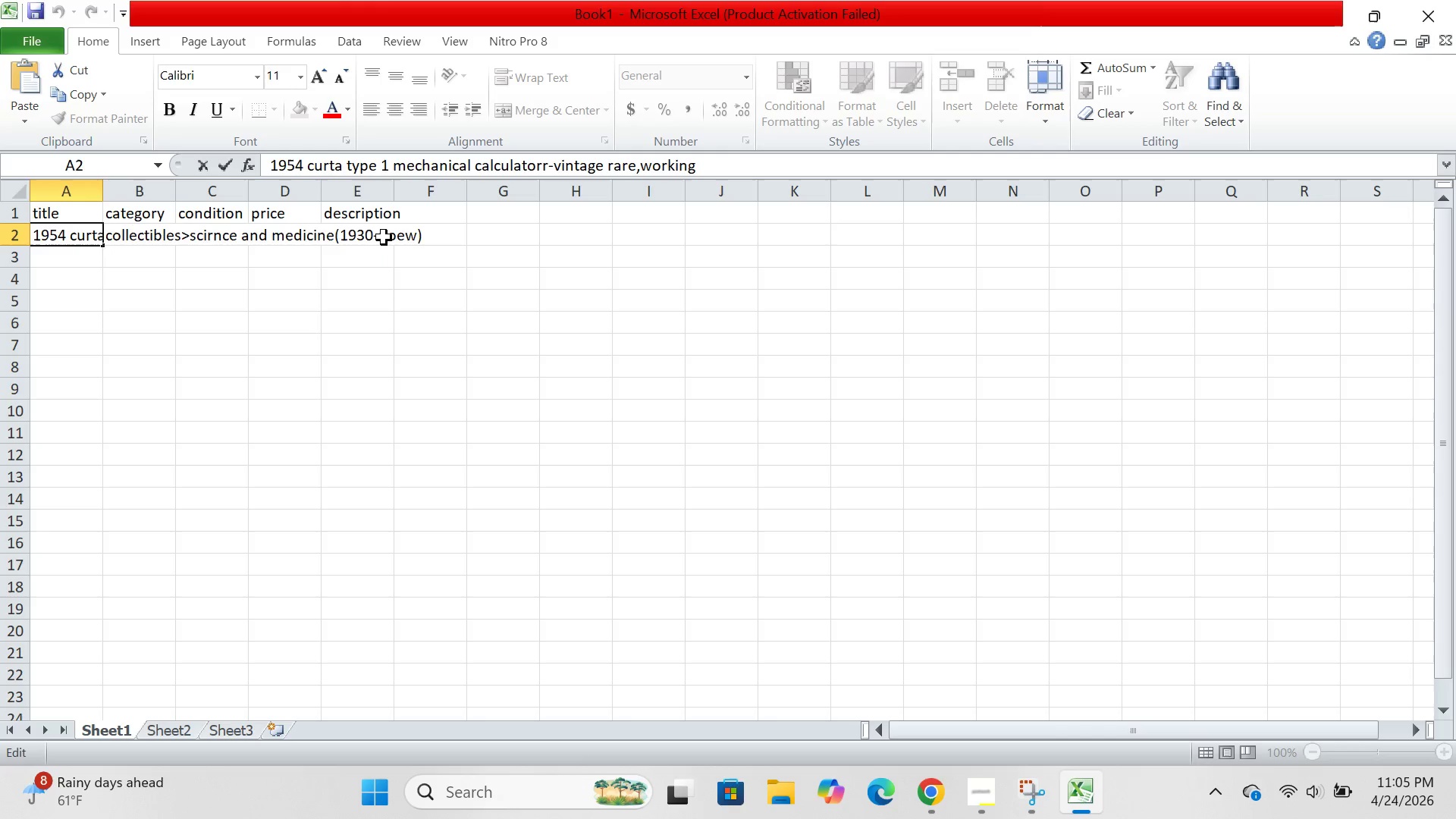 
left_click([382, 237])
 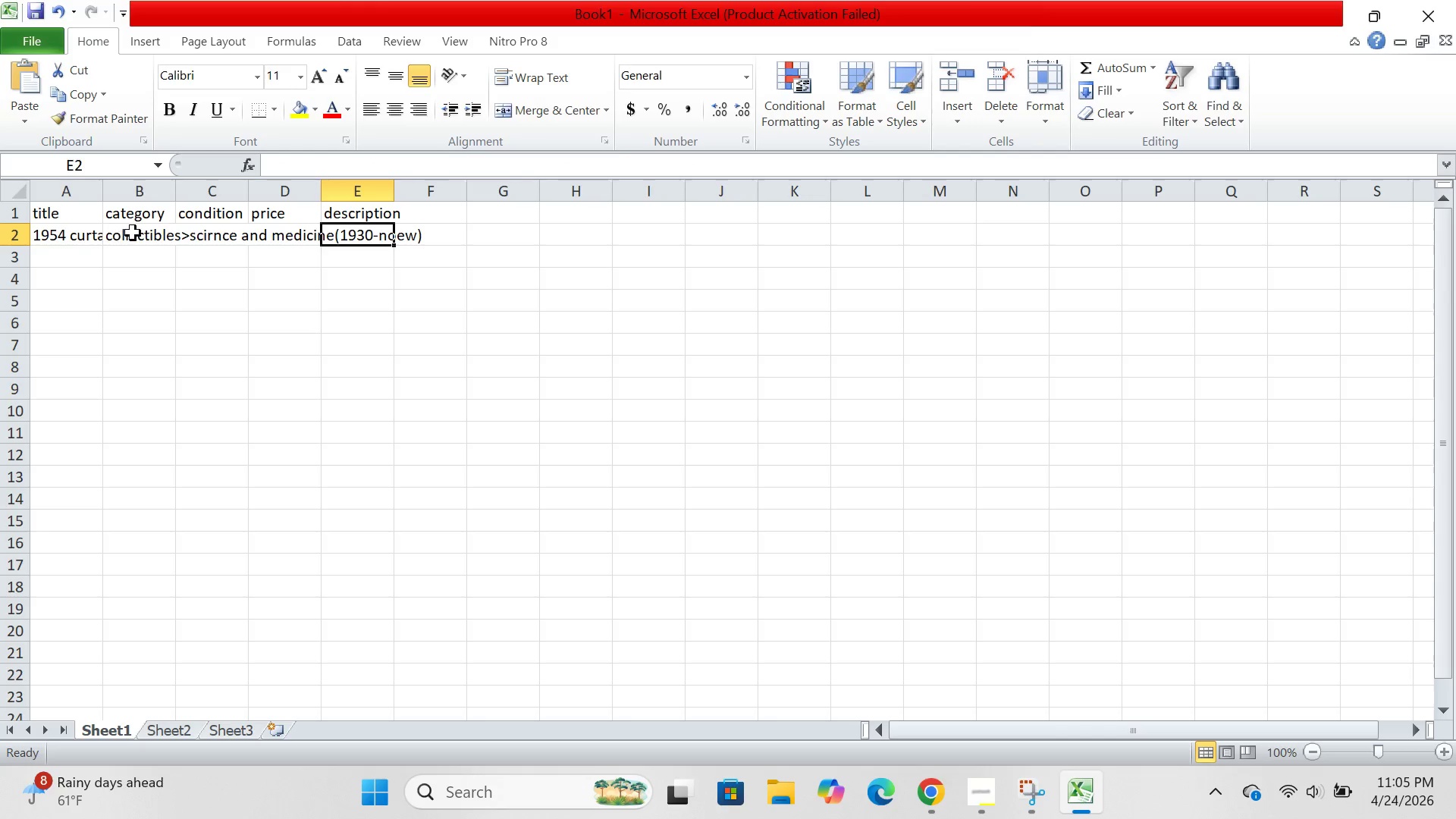 
left_click([133, 233])
 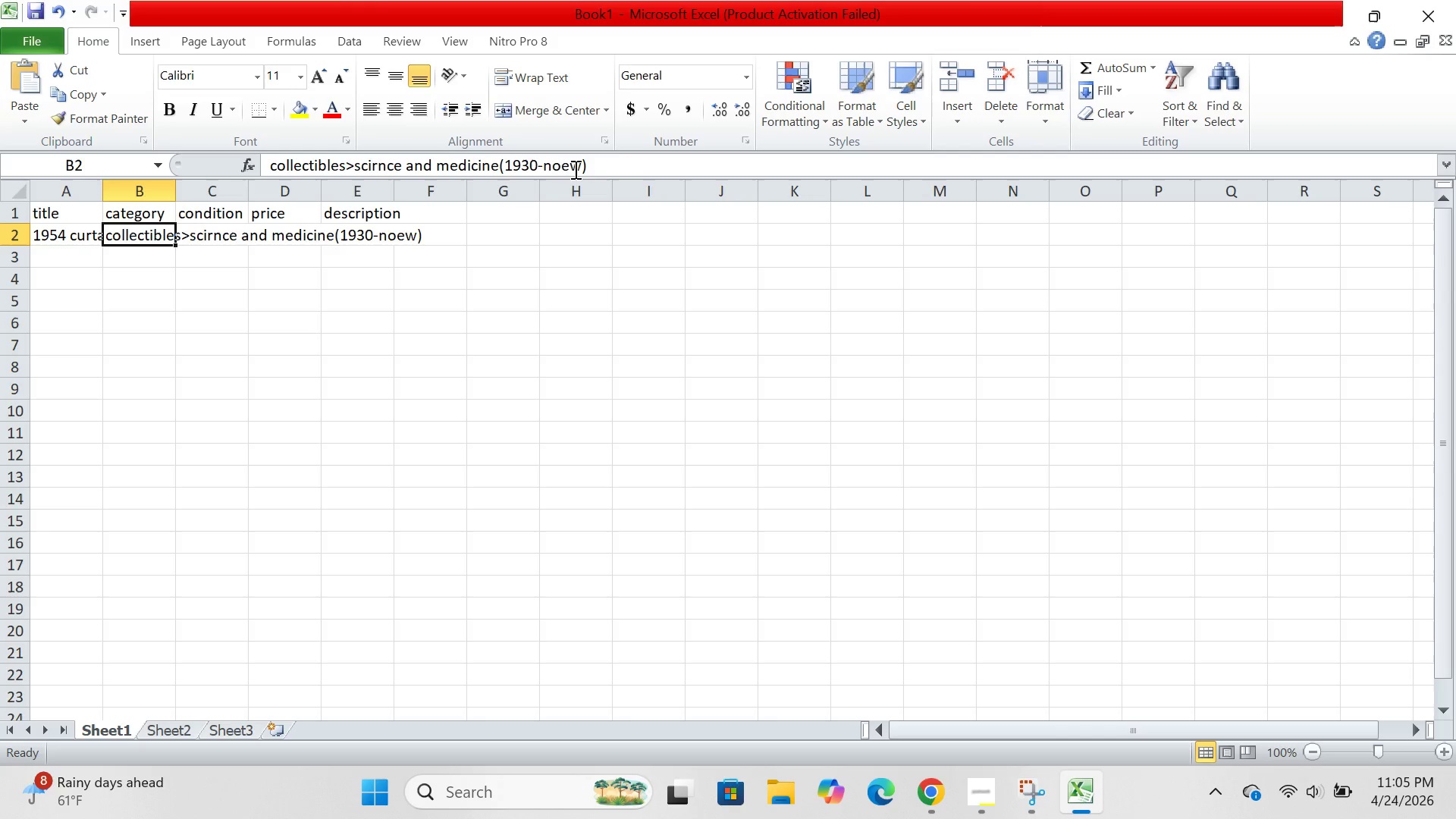 
left_click([574, 169])
 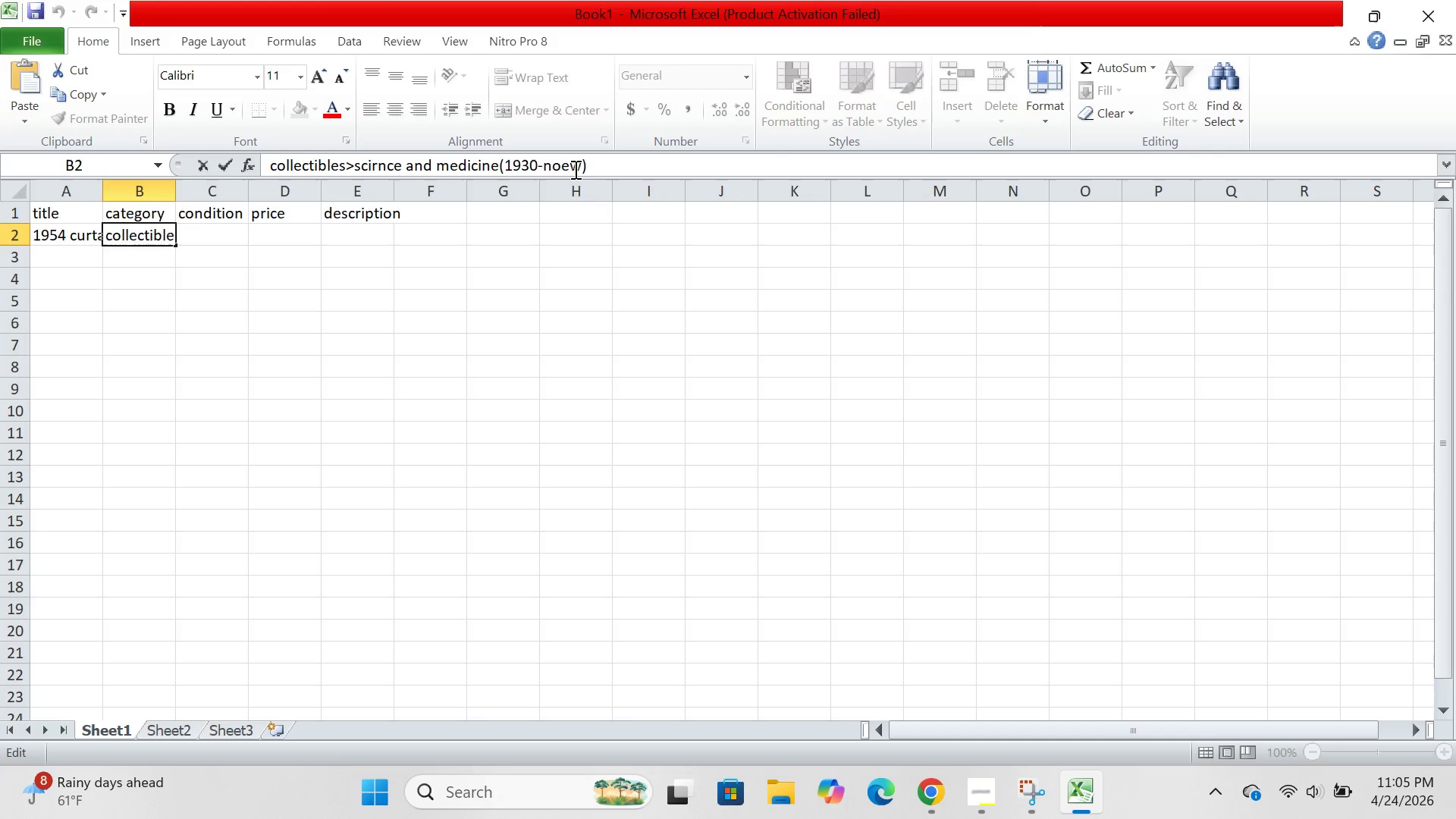 
key(Backspace)
 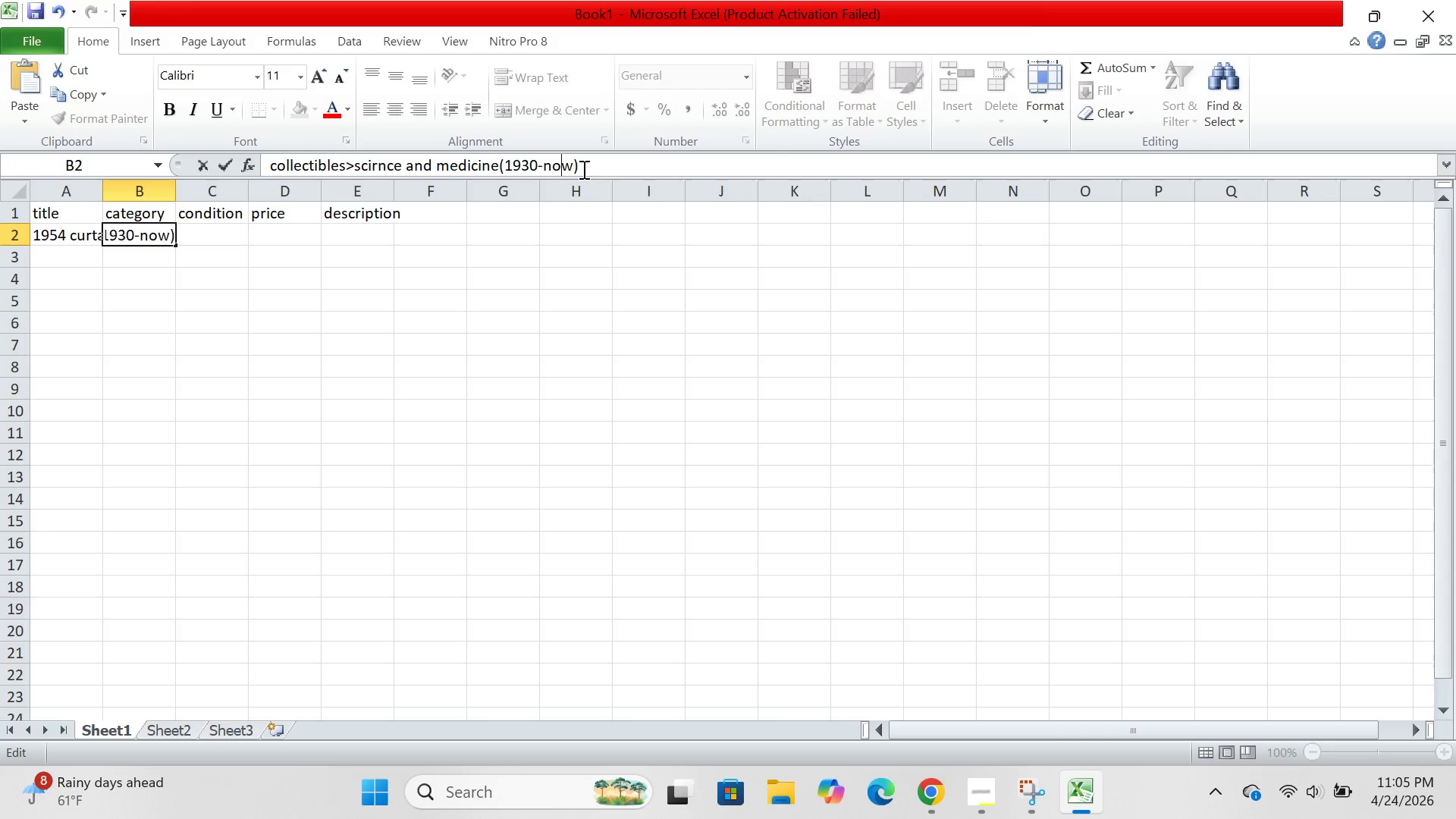 
left_click([582, 169])
 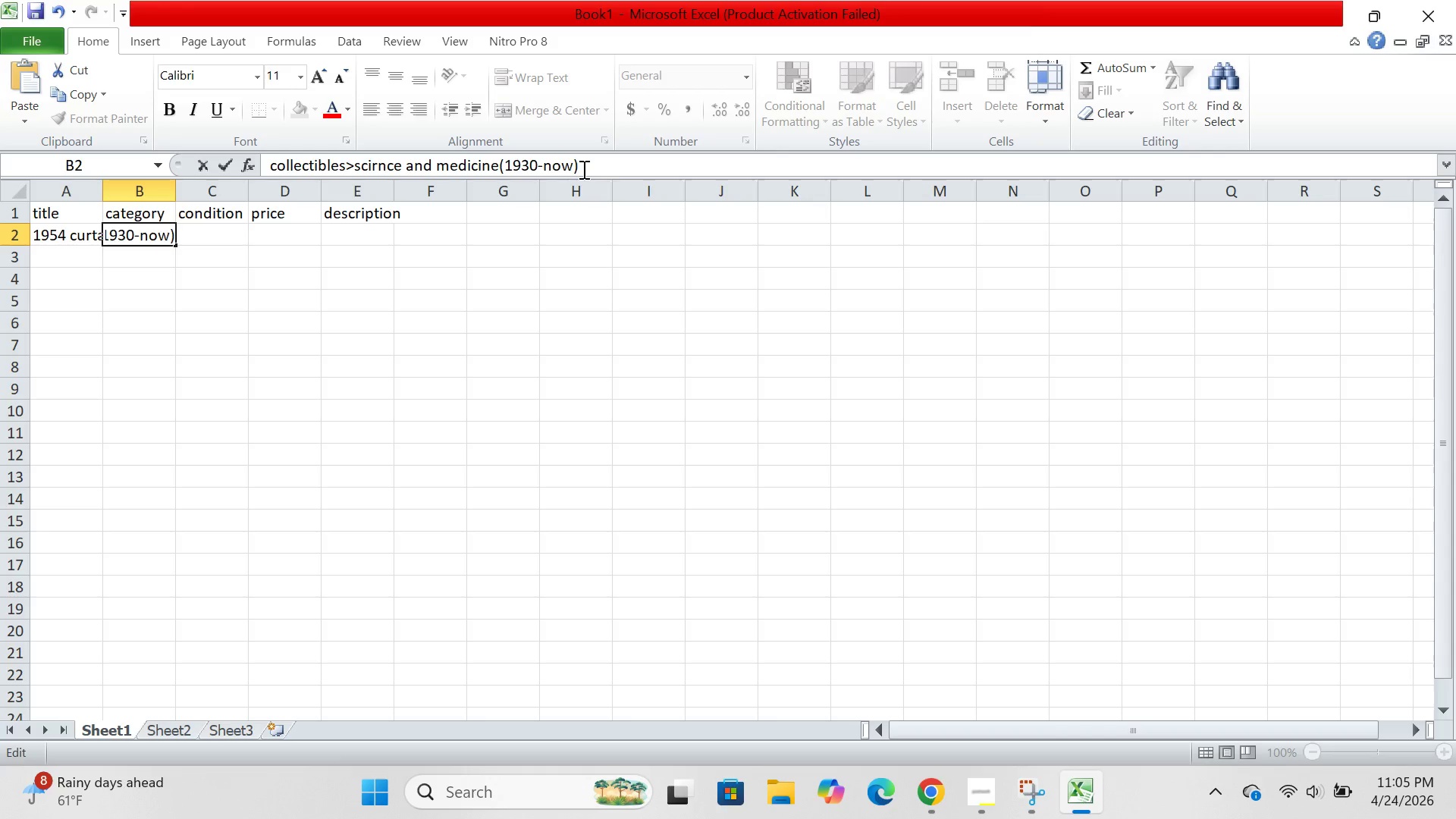 
type(>scir)
key(Backspace)
type(entific instruments>other vintage science equip)
 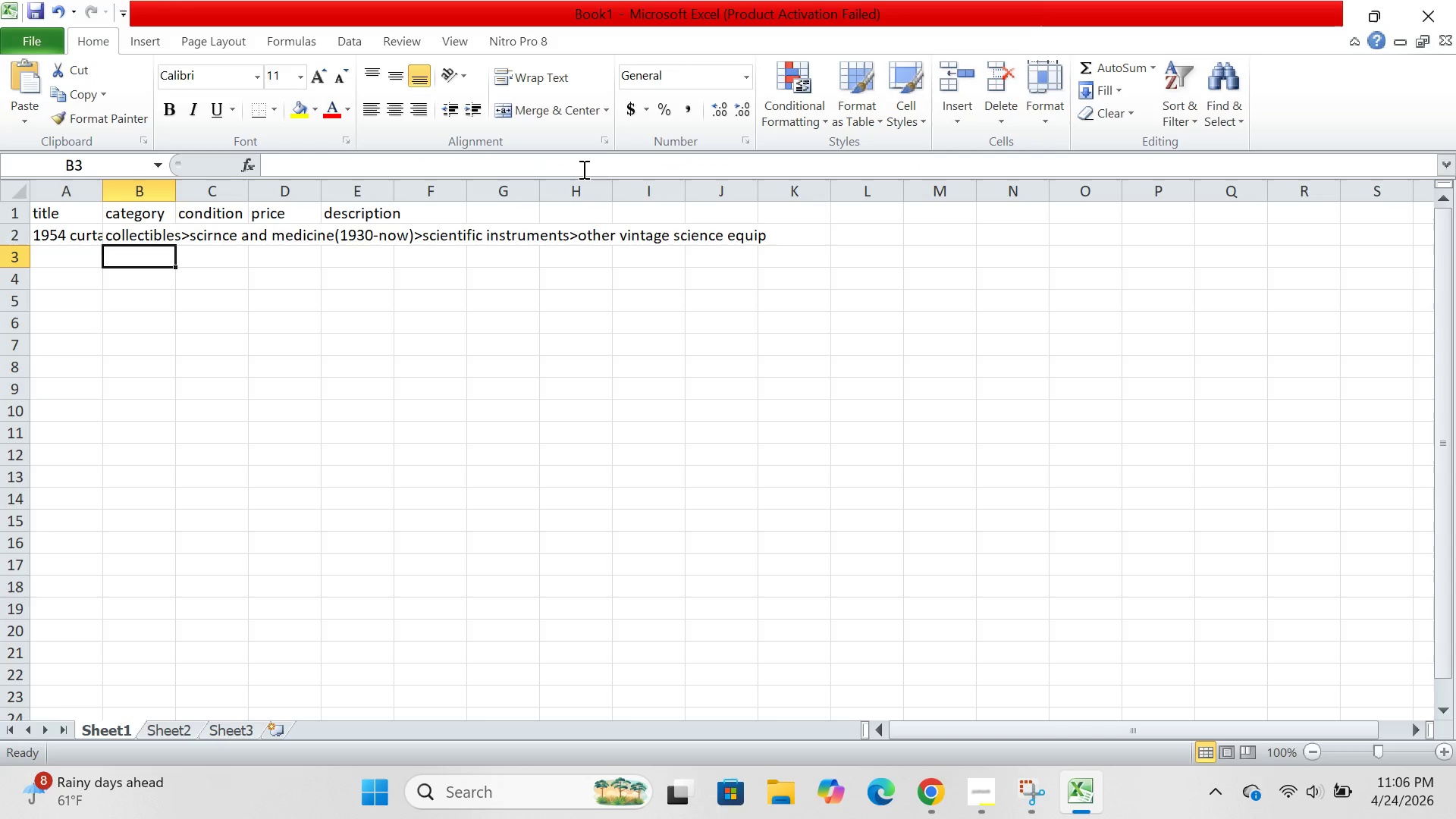 
 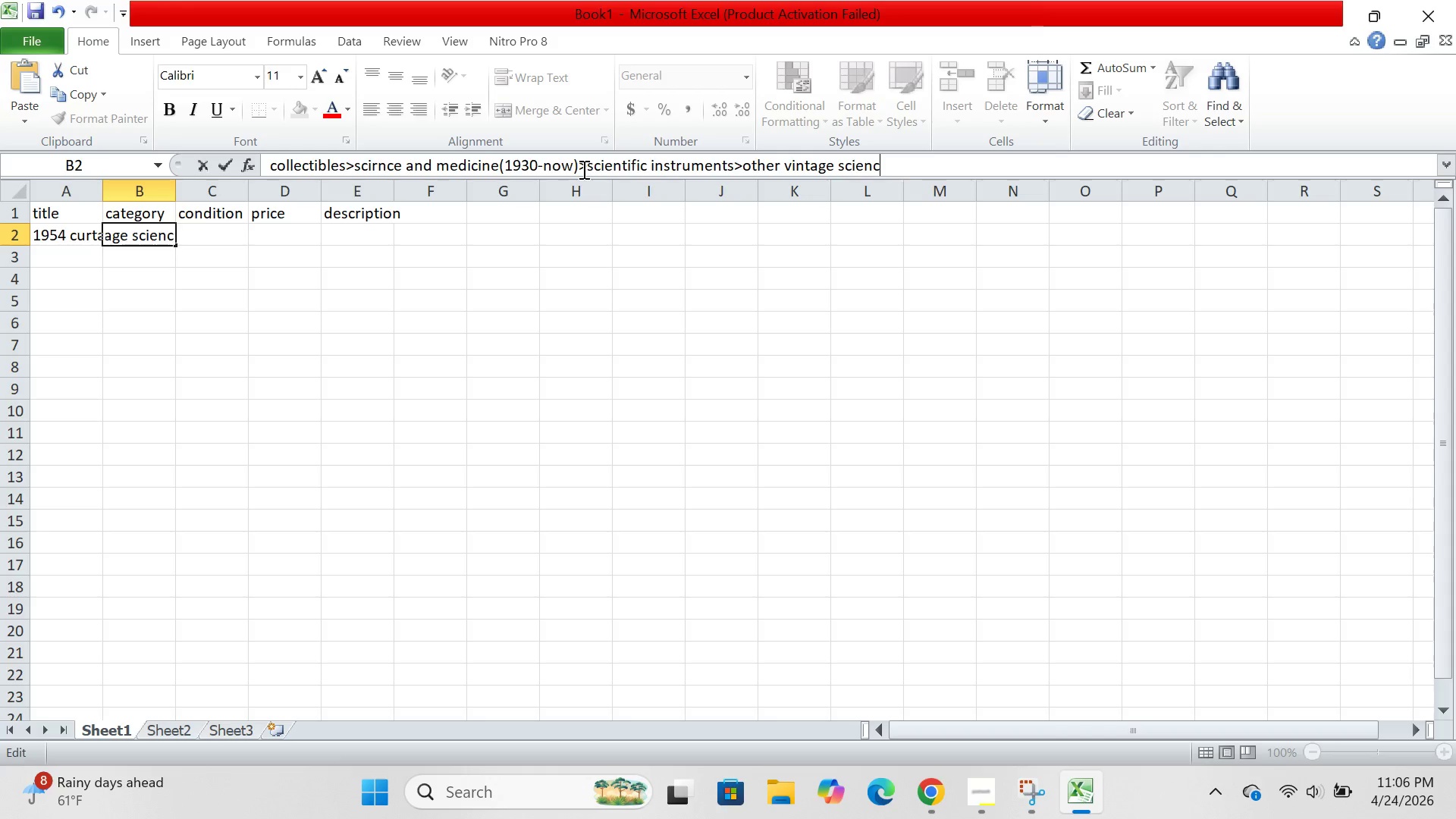 
key(Enter)
 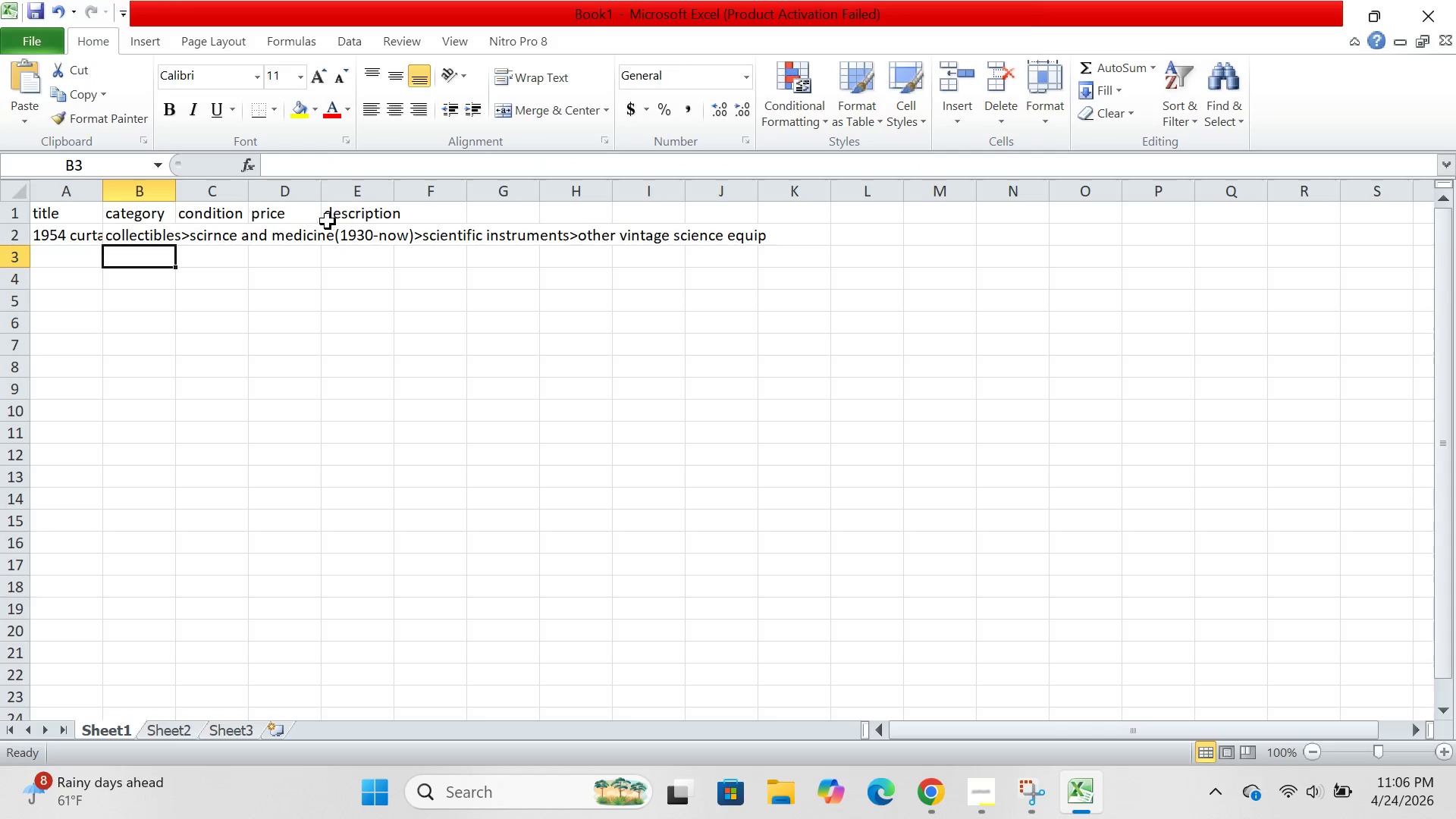 
left_click([237, 234])
 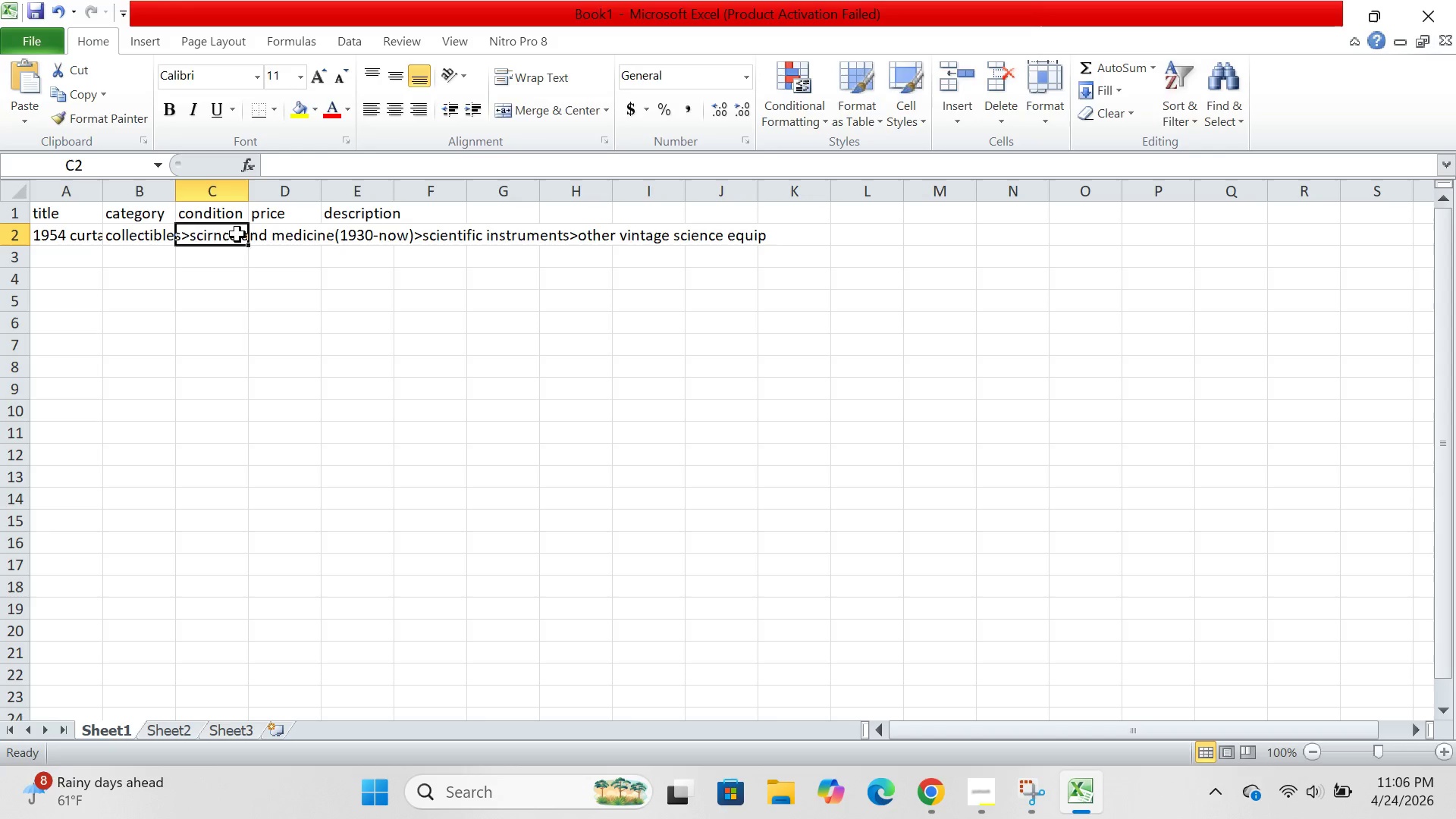 
type(used)
 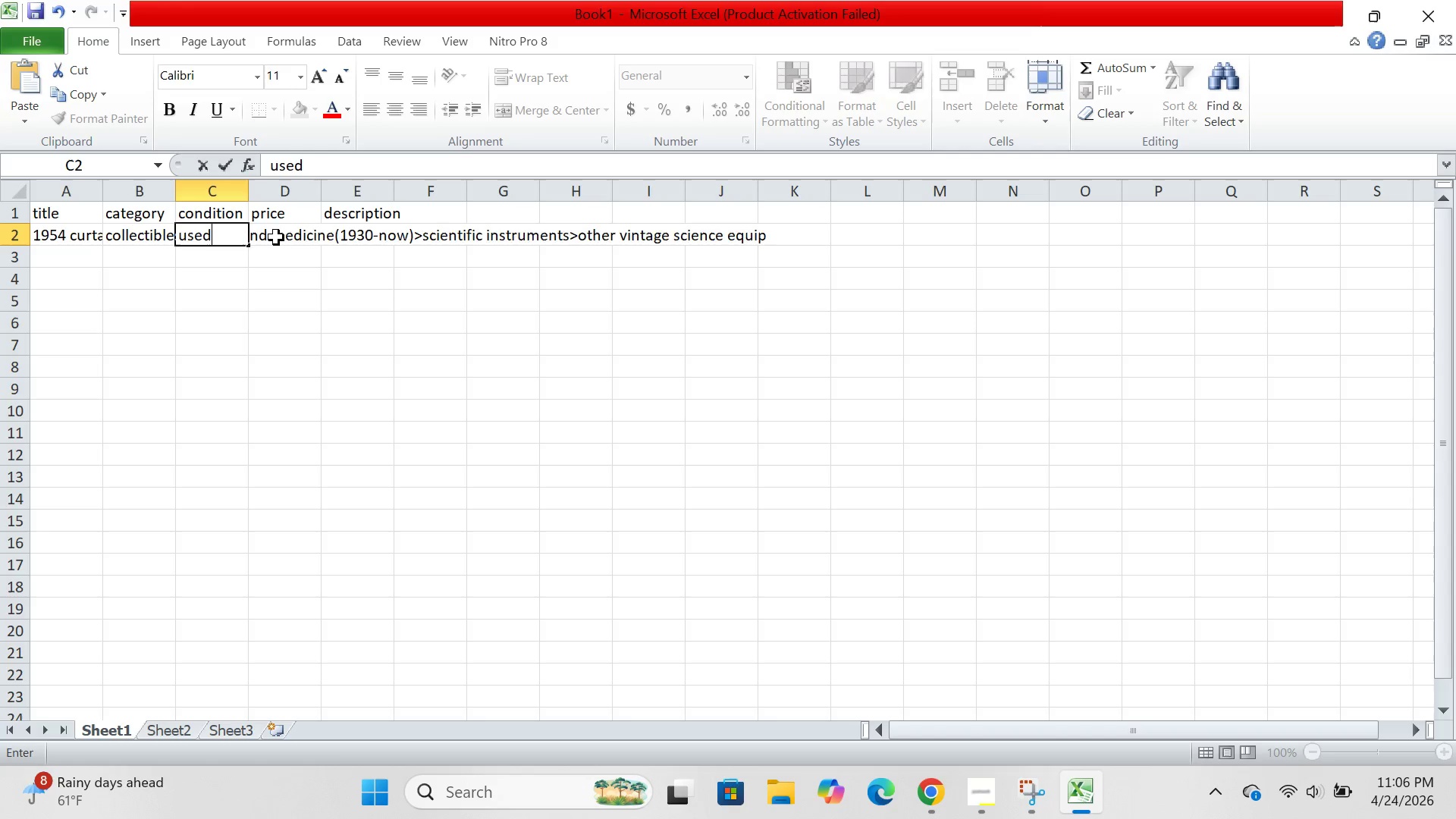 
left_click([276, 237])
 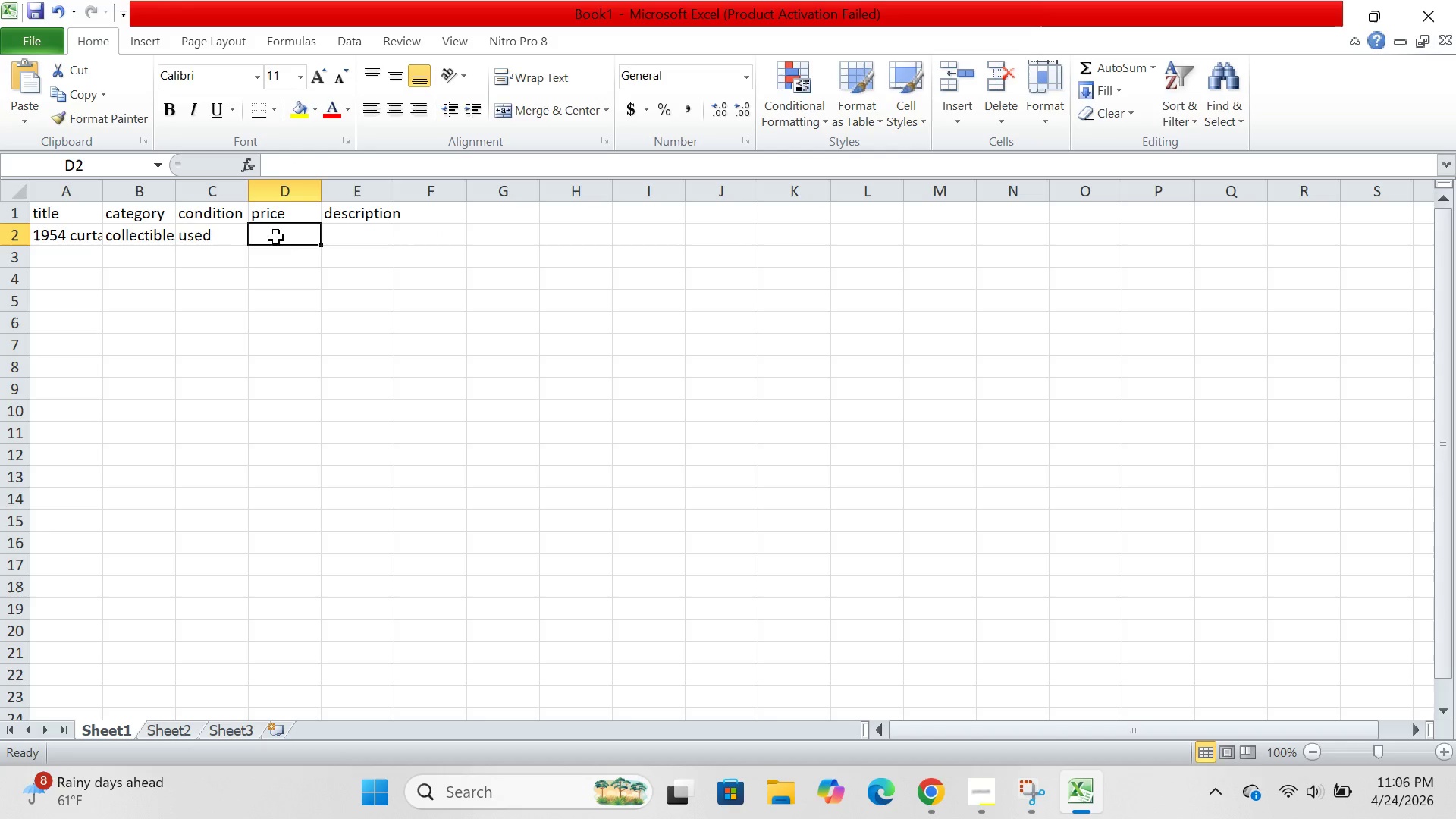 
type(1250)
 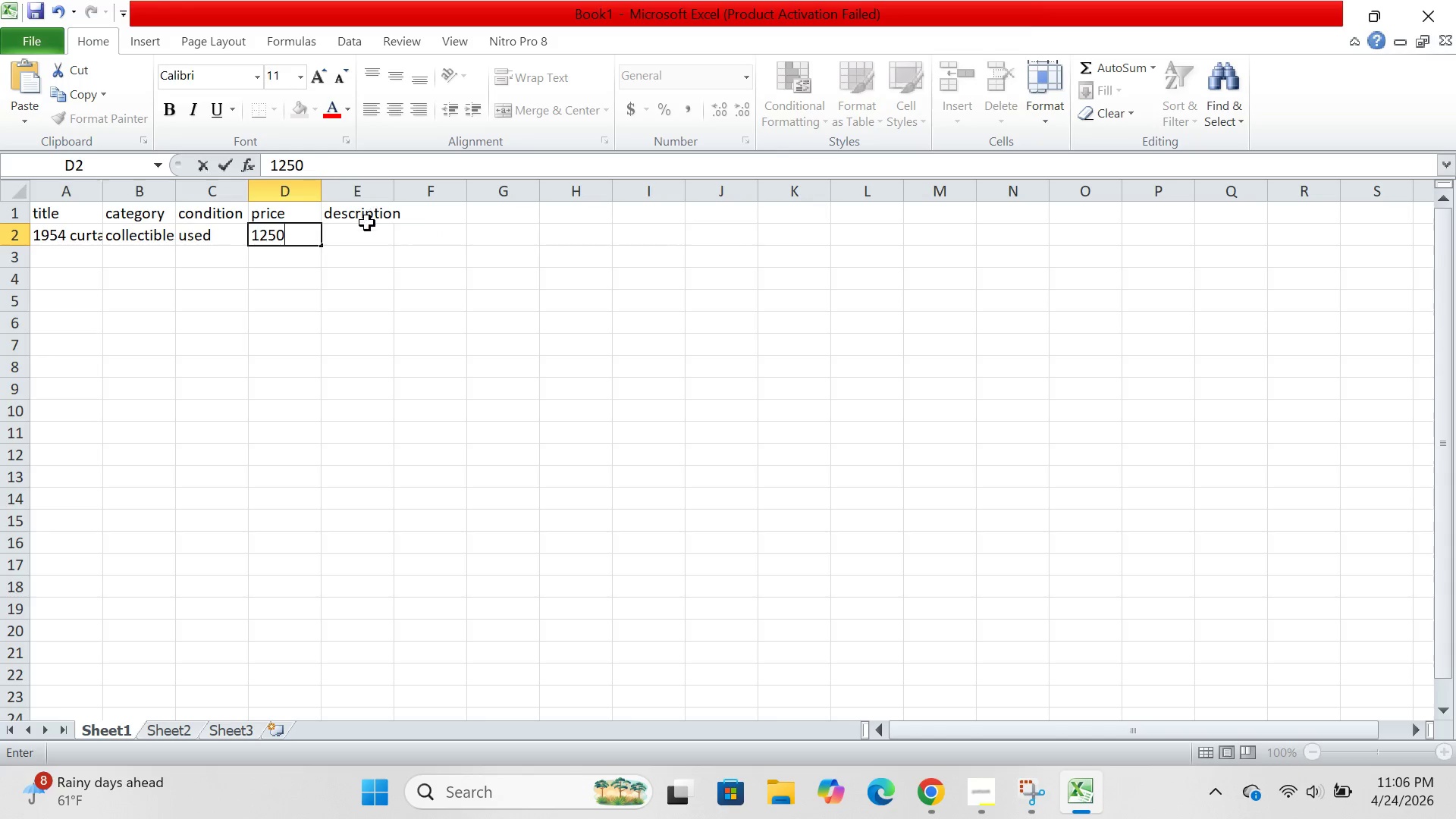 
left_click([366, 228])
 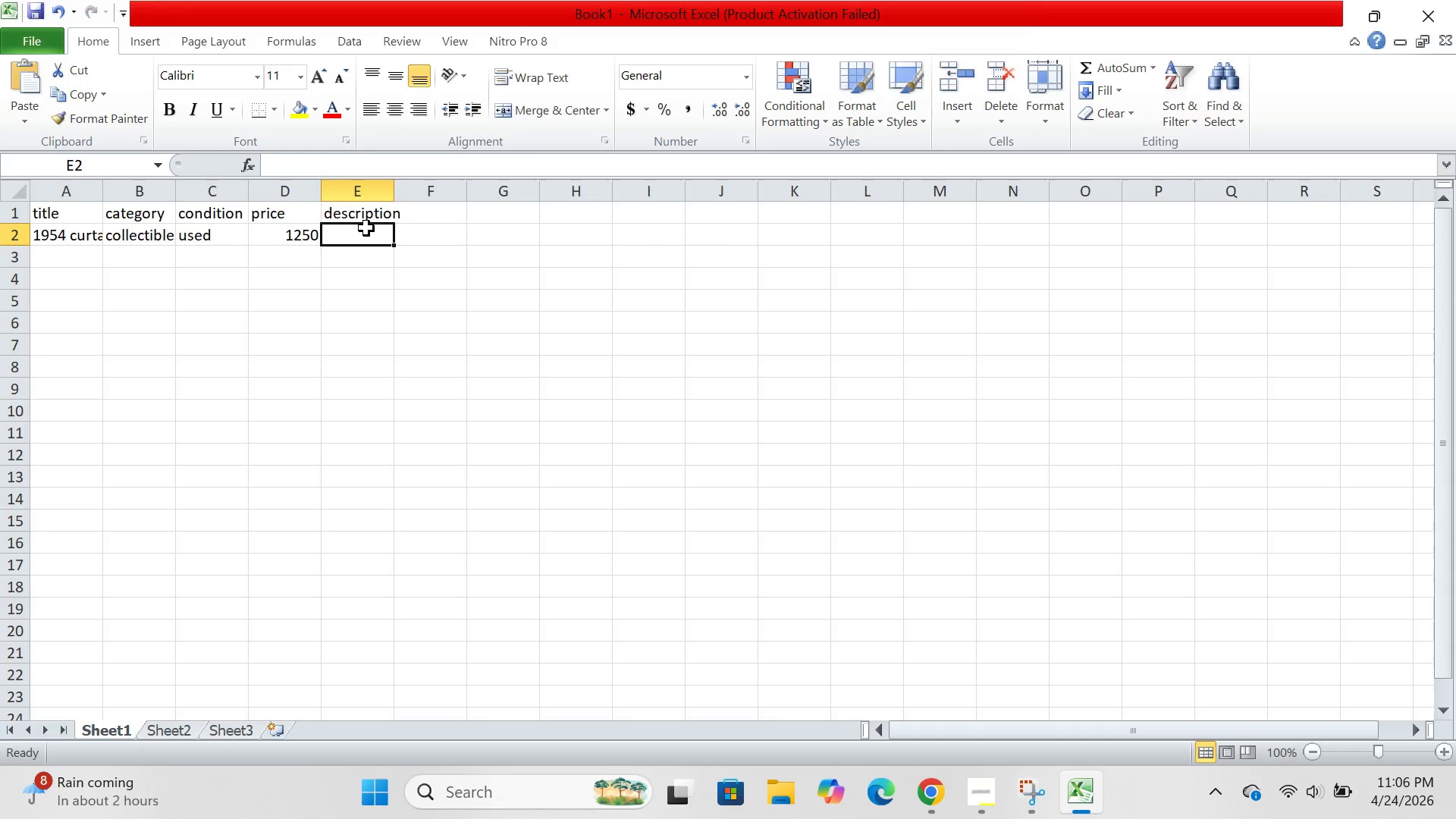 
hold_key(key=C, duration=5.36)
 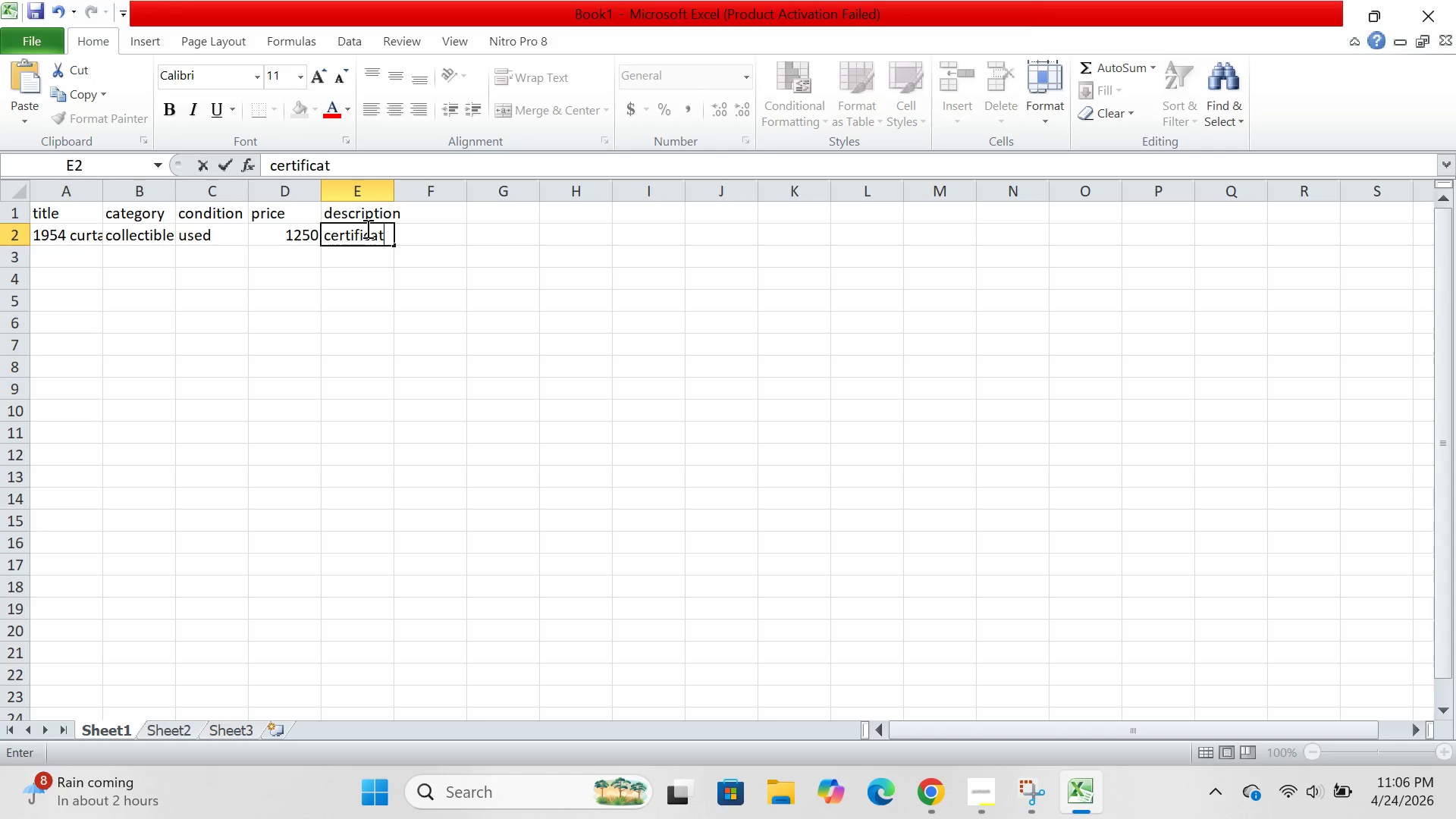 
type(ertifiv)
key(Backspace)
type(ate of authenticity included.1954 curta type 1 mechanicak)
key(Backspace)
type(l calculatior)
key(Backspace)
key(Backspace)
 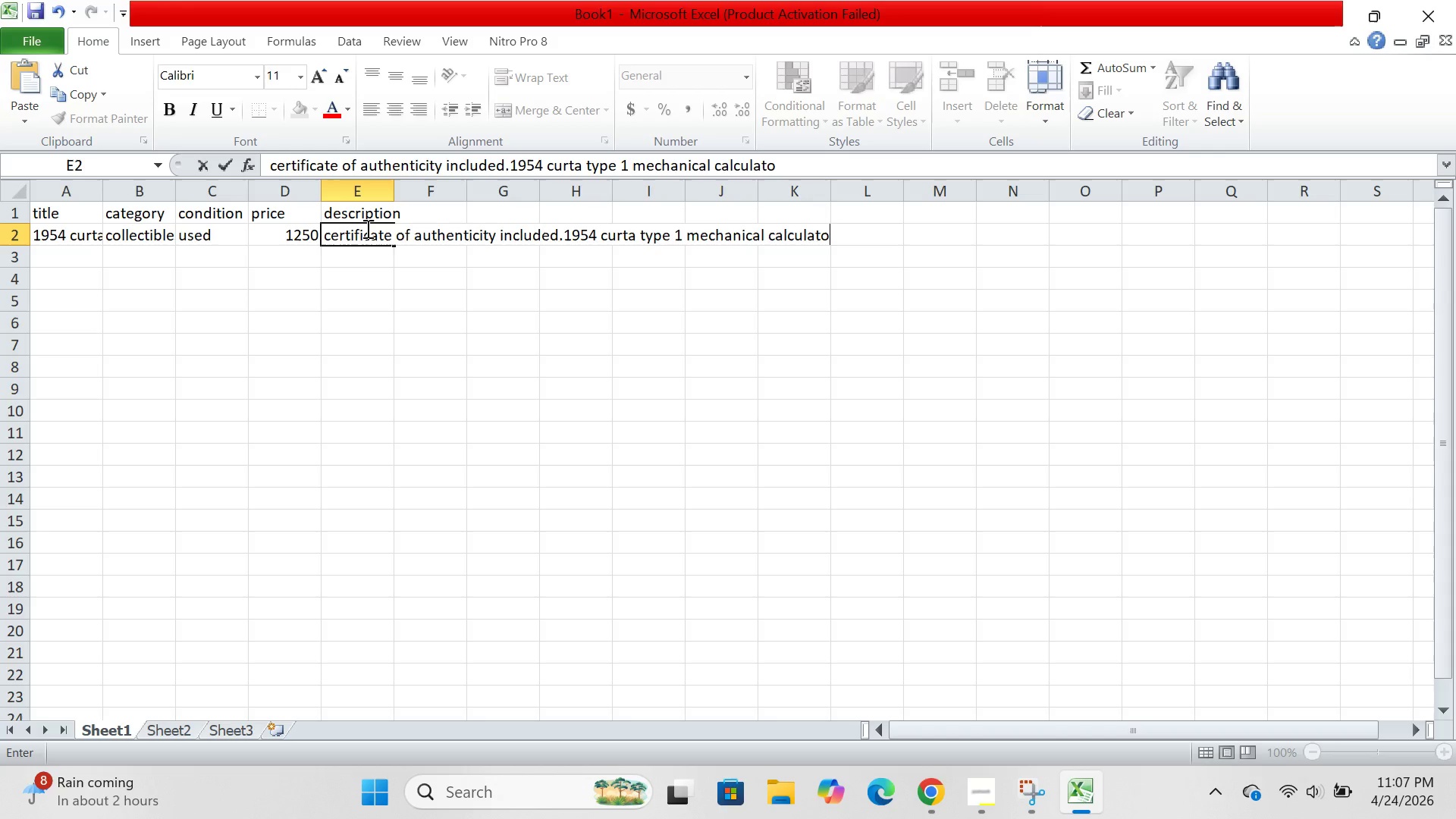 
key(R)
 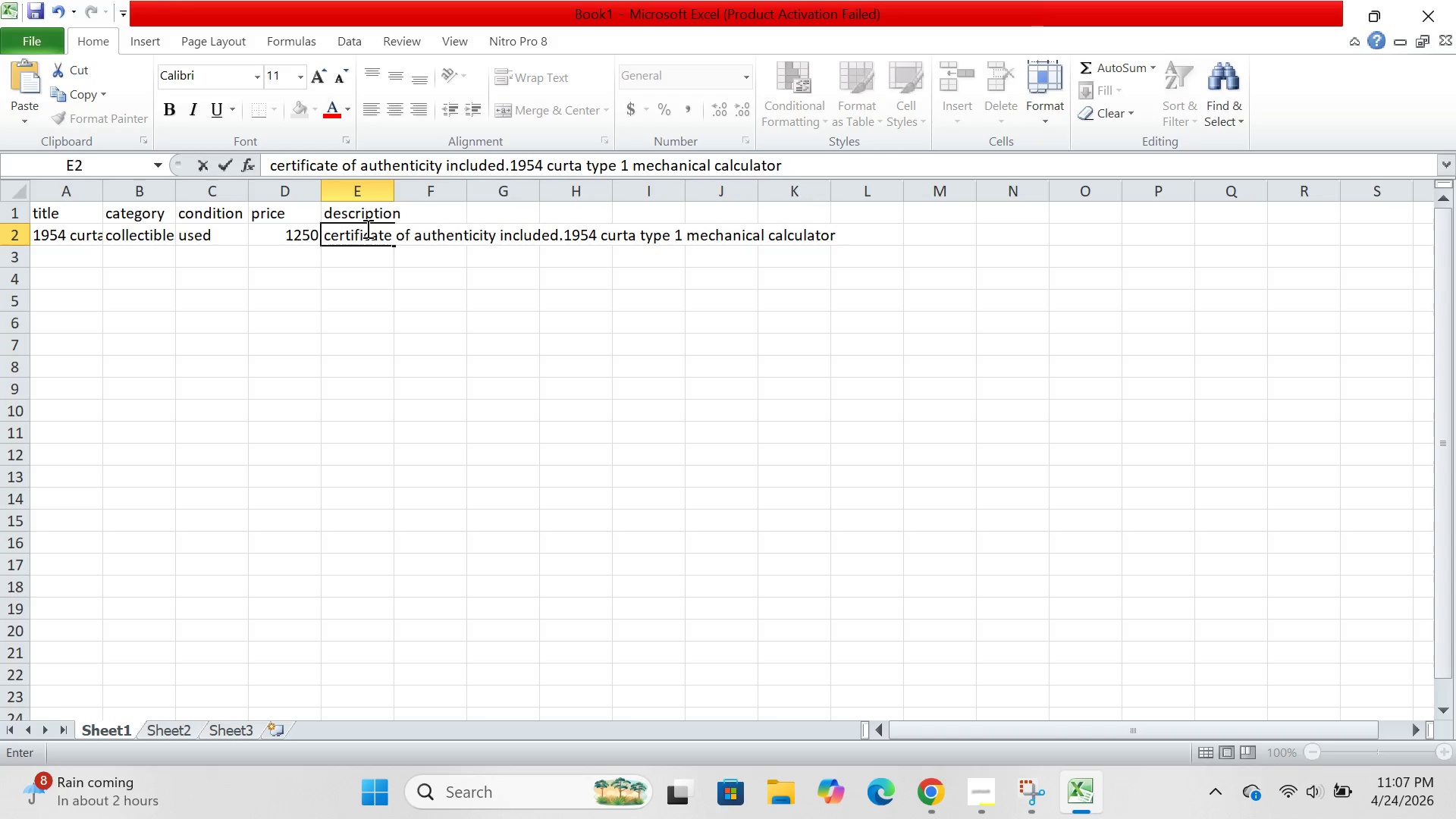 
wait(9.67)
 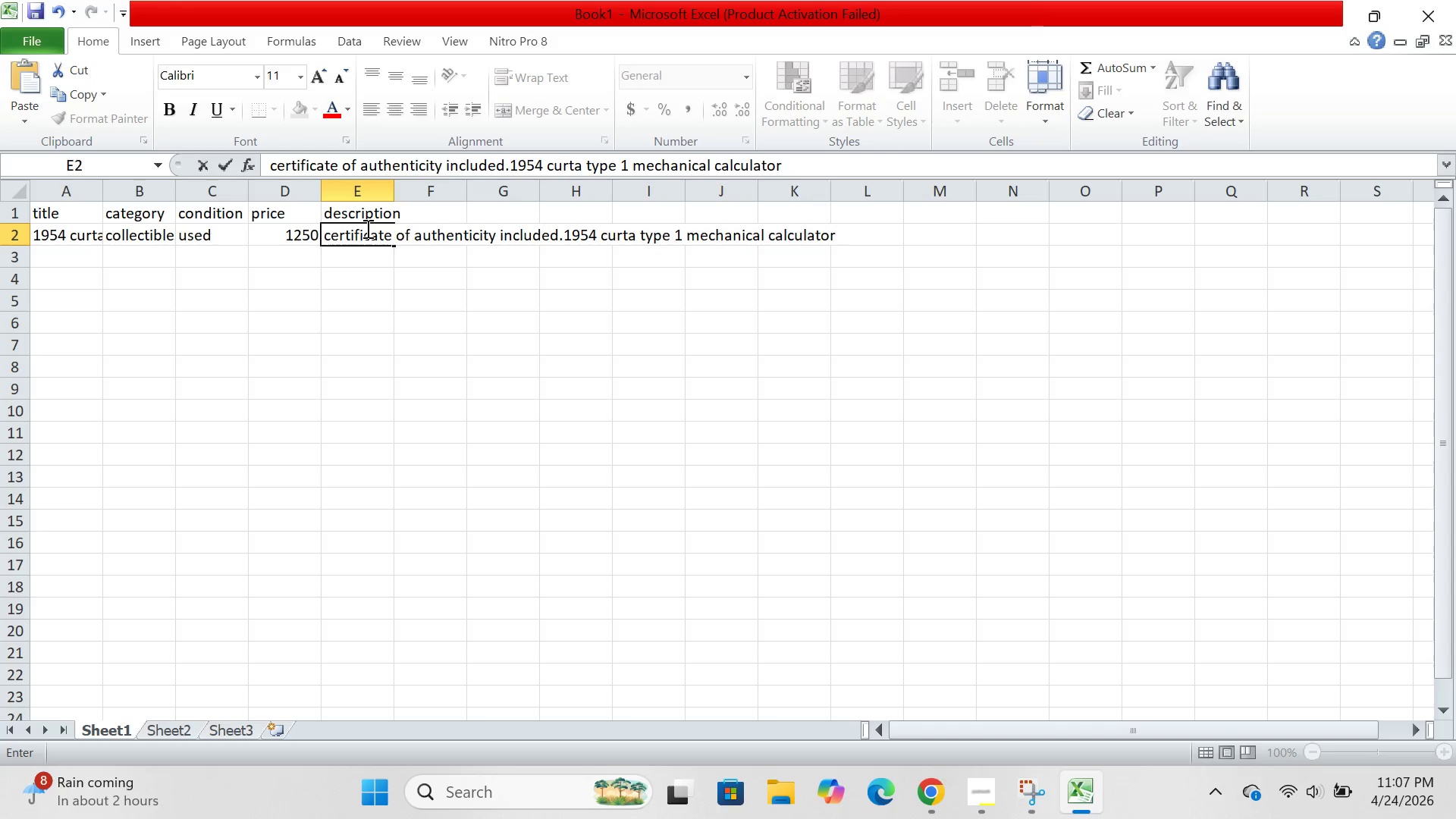 
type(-serial @)
key(Backspace)
 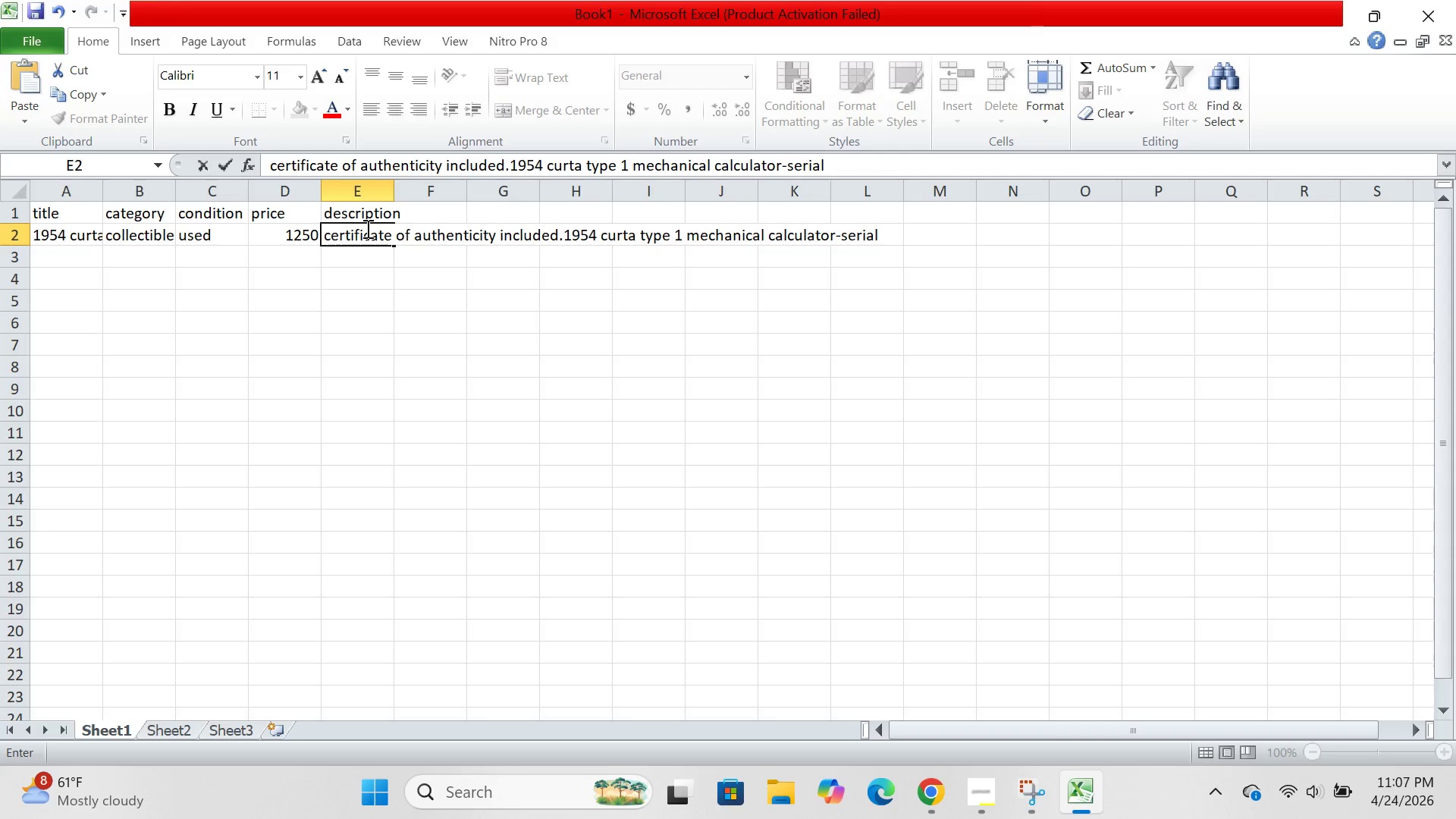 
 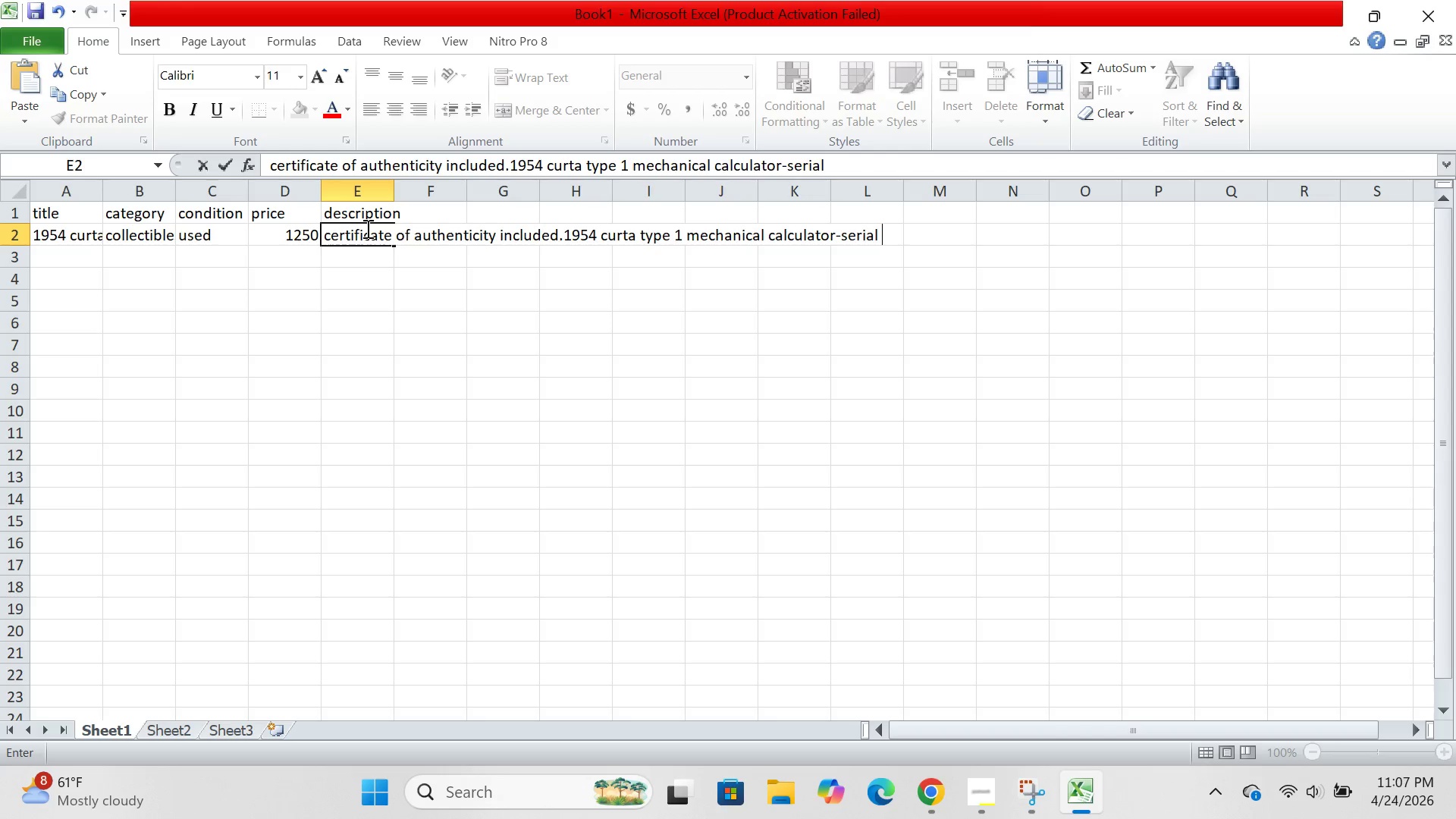 
key(Control+ControlLeft)
 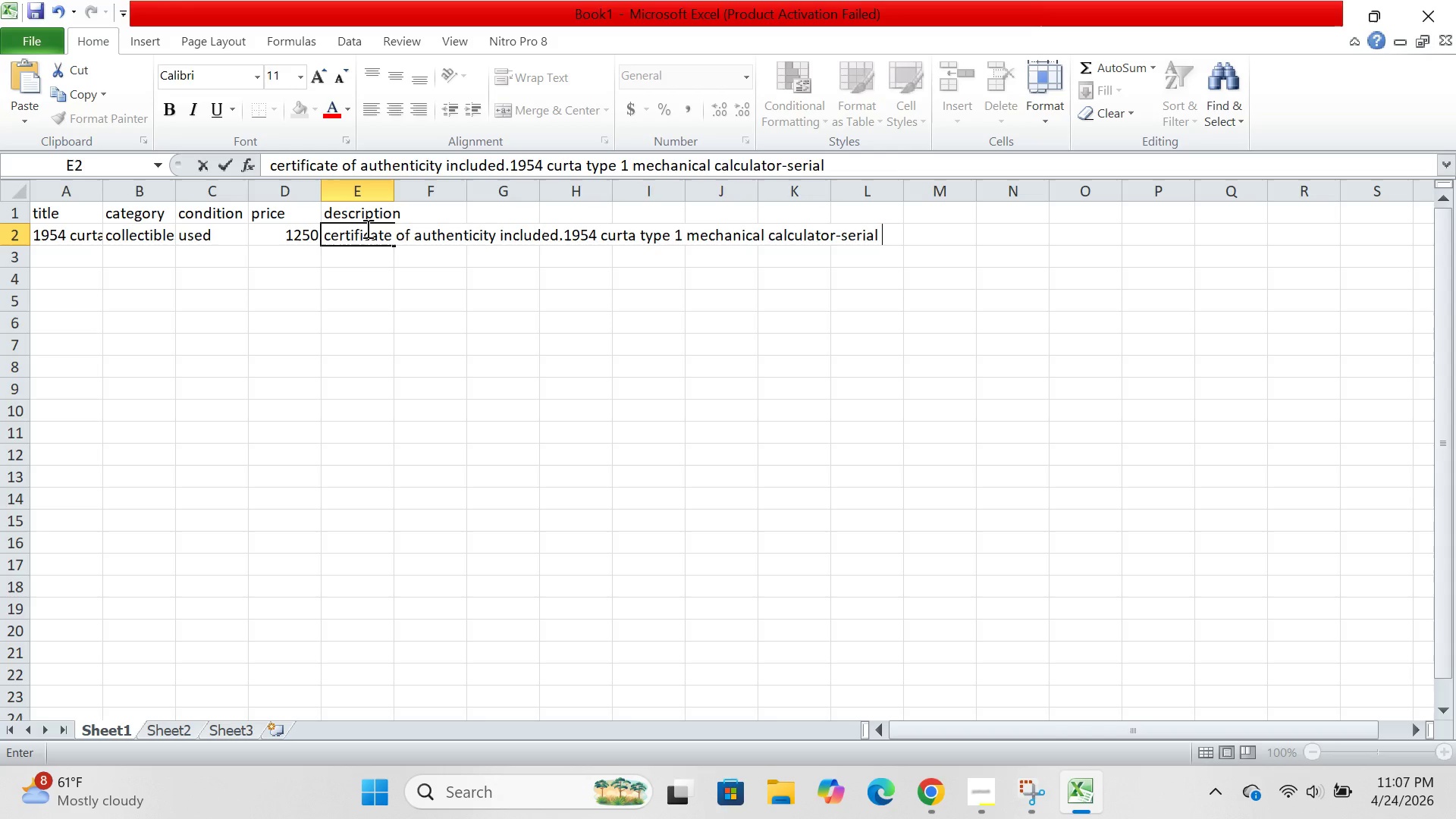 
type(#24)
 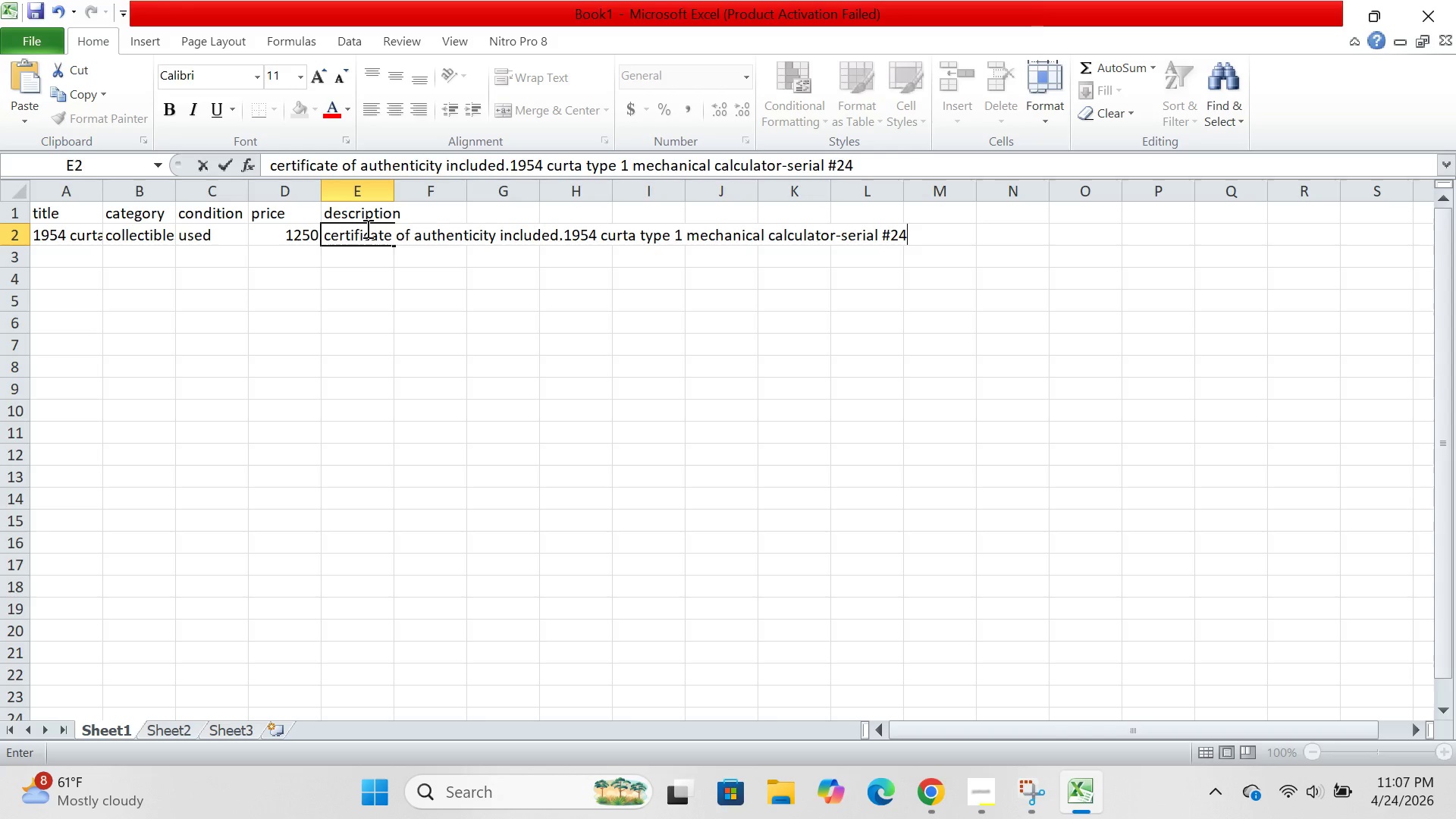 
type(882.fully functional precision calculator.gent)
 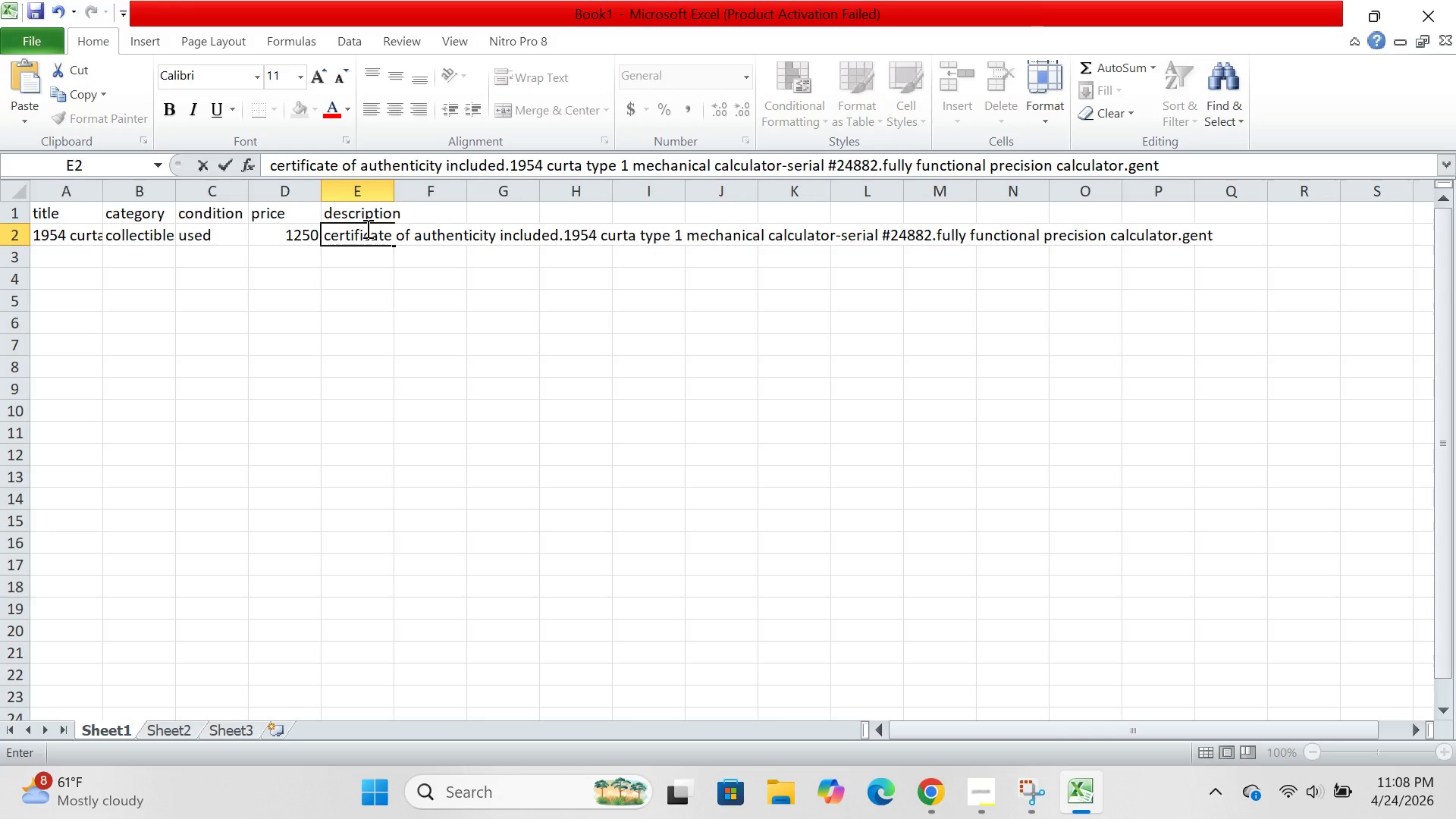 
type(ly used vintage conditon)
key(Backspace)
key(Backspace)
key(Backspace)
key(Backspace)
type(ition.organic)
 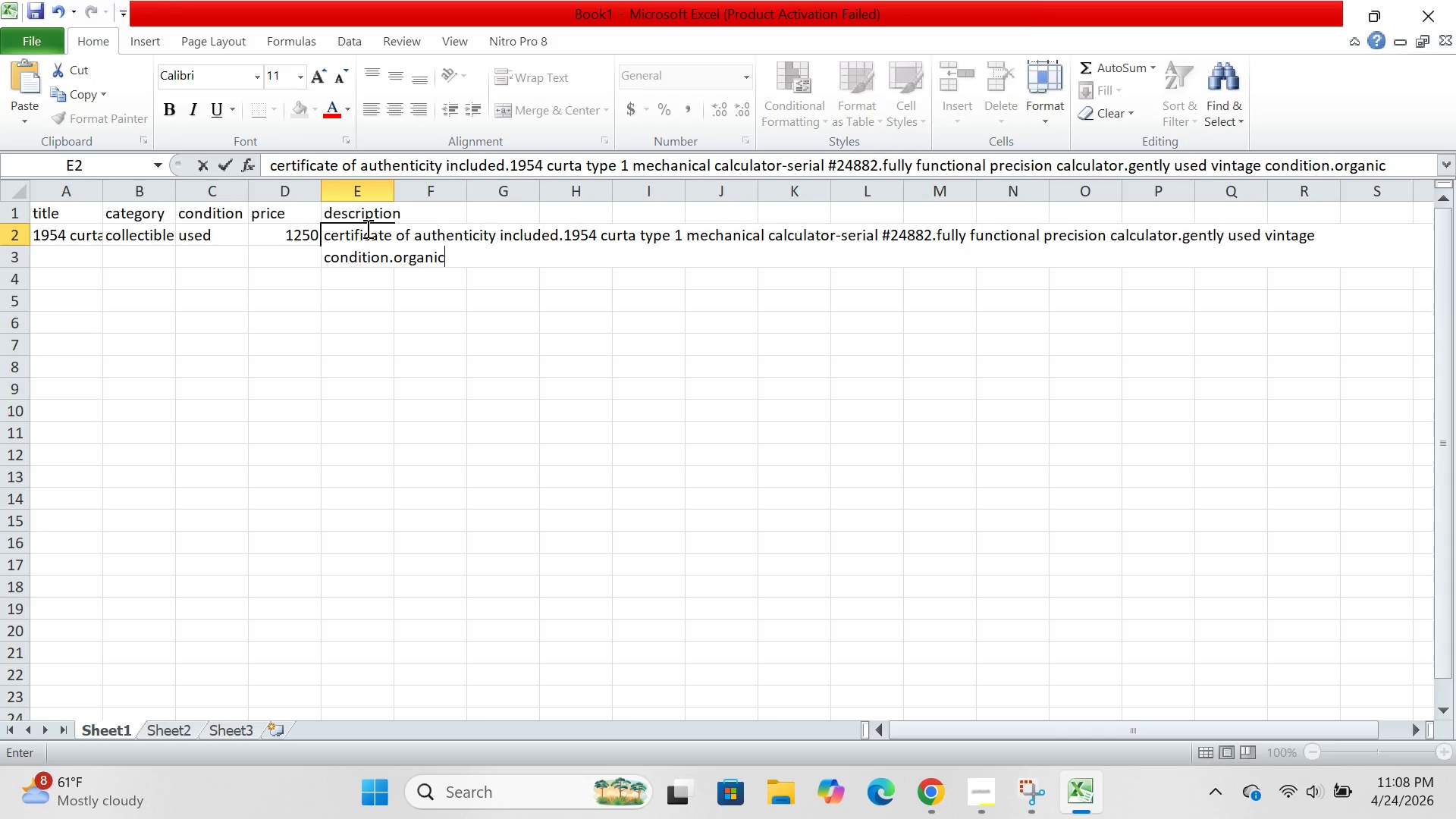 
key(Backspace)
type(nal patina intacr.prob)
key(Backspace)
type(venance:from a private collection kof accounting history artu)
key(Backspace)
type(ifacts.brand :curta.model:type 1 yr)
key(Backspace)
type(ear:1954.counrty of orgin: liechr)
key(Backspace)
type(tenstein ,)
key(Backspace)
type(.material:)
 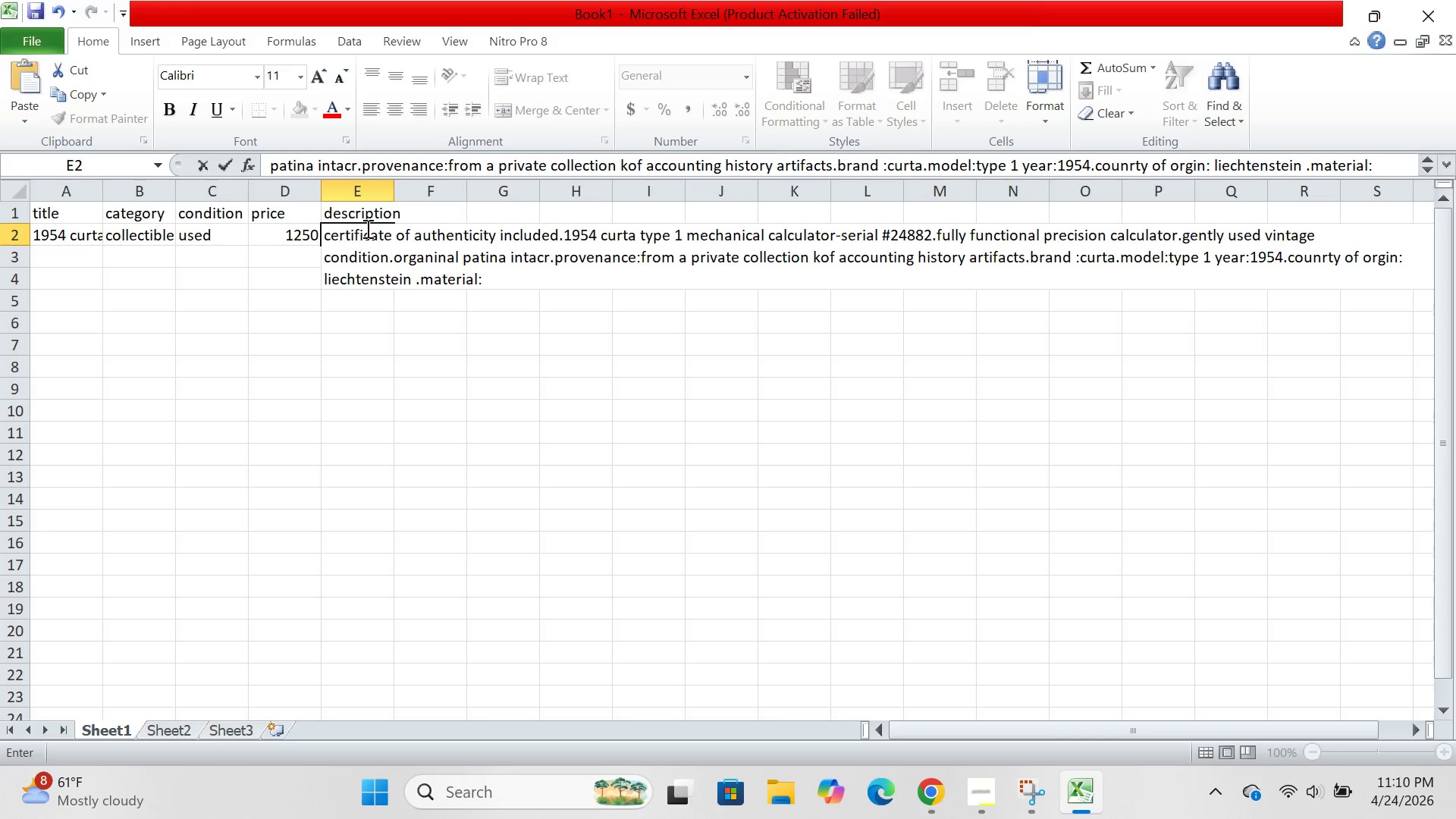 
type(metal.shipping:double -boxed with foam for fragile mechanicalitem.)
 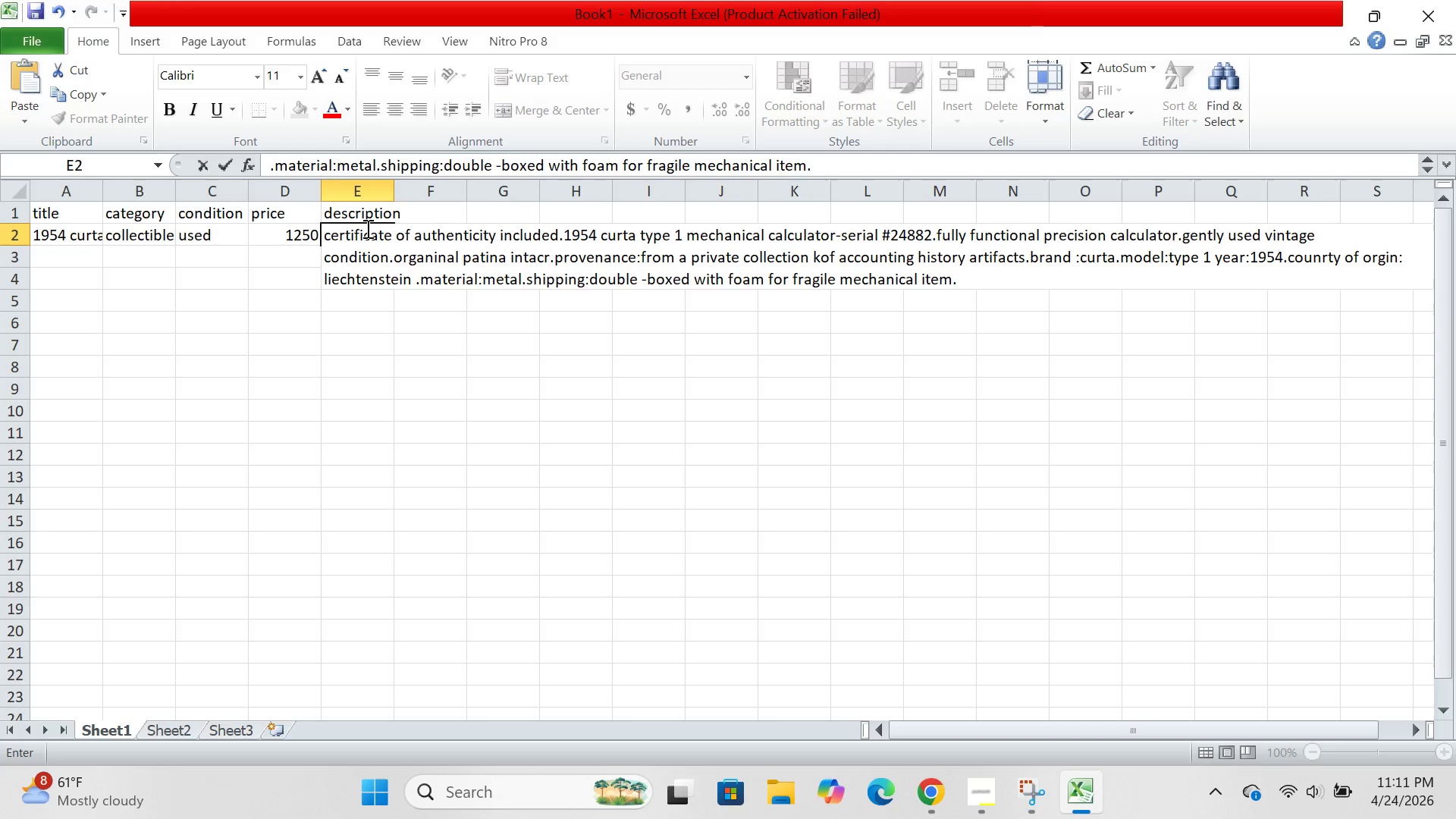 
 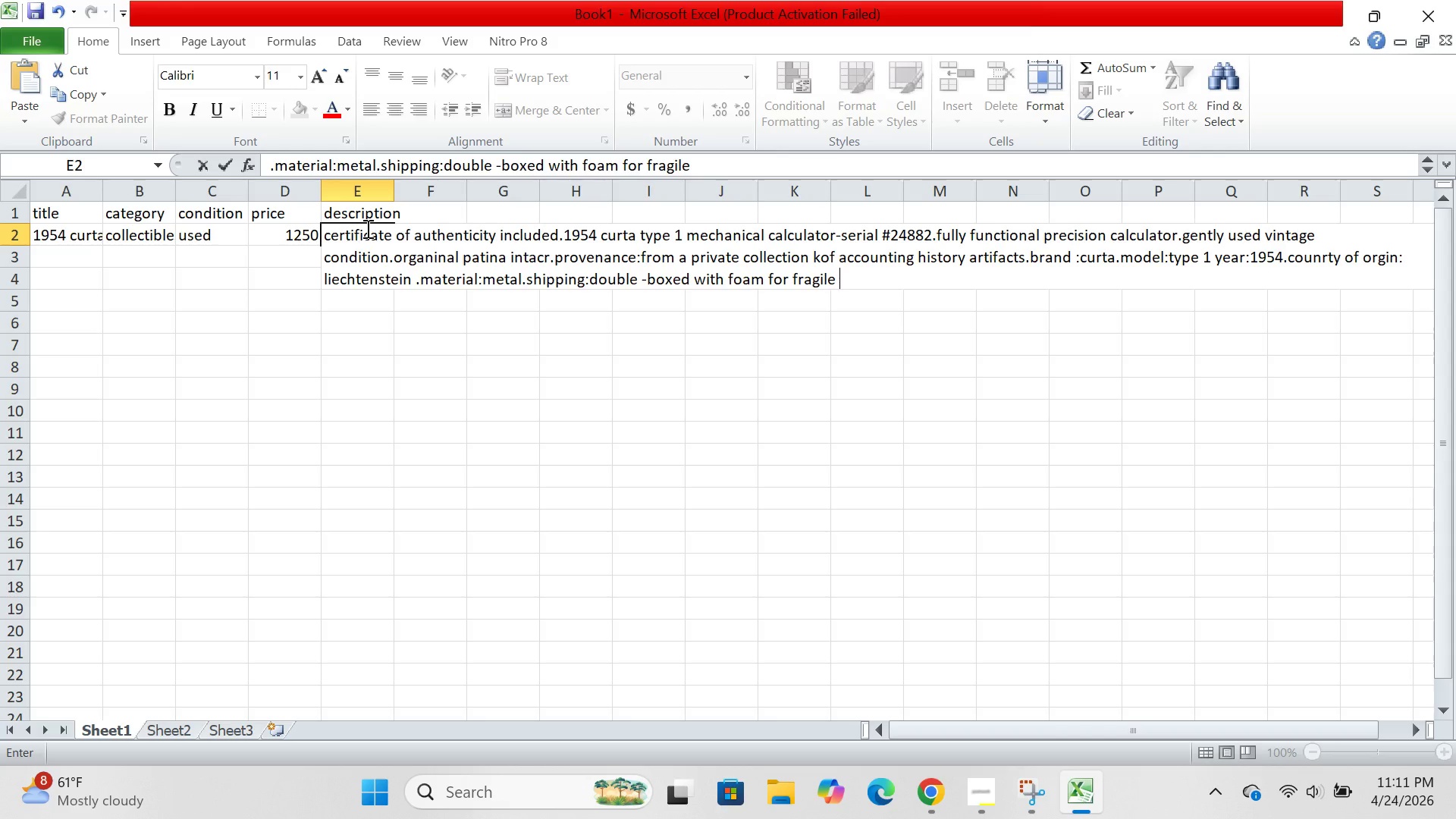 
hold_key(key=Space, duration=12.36)
 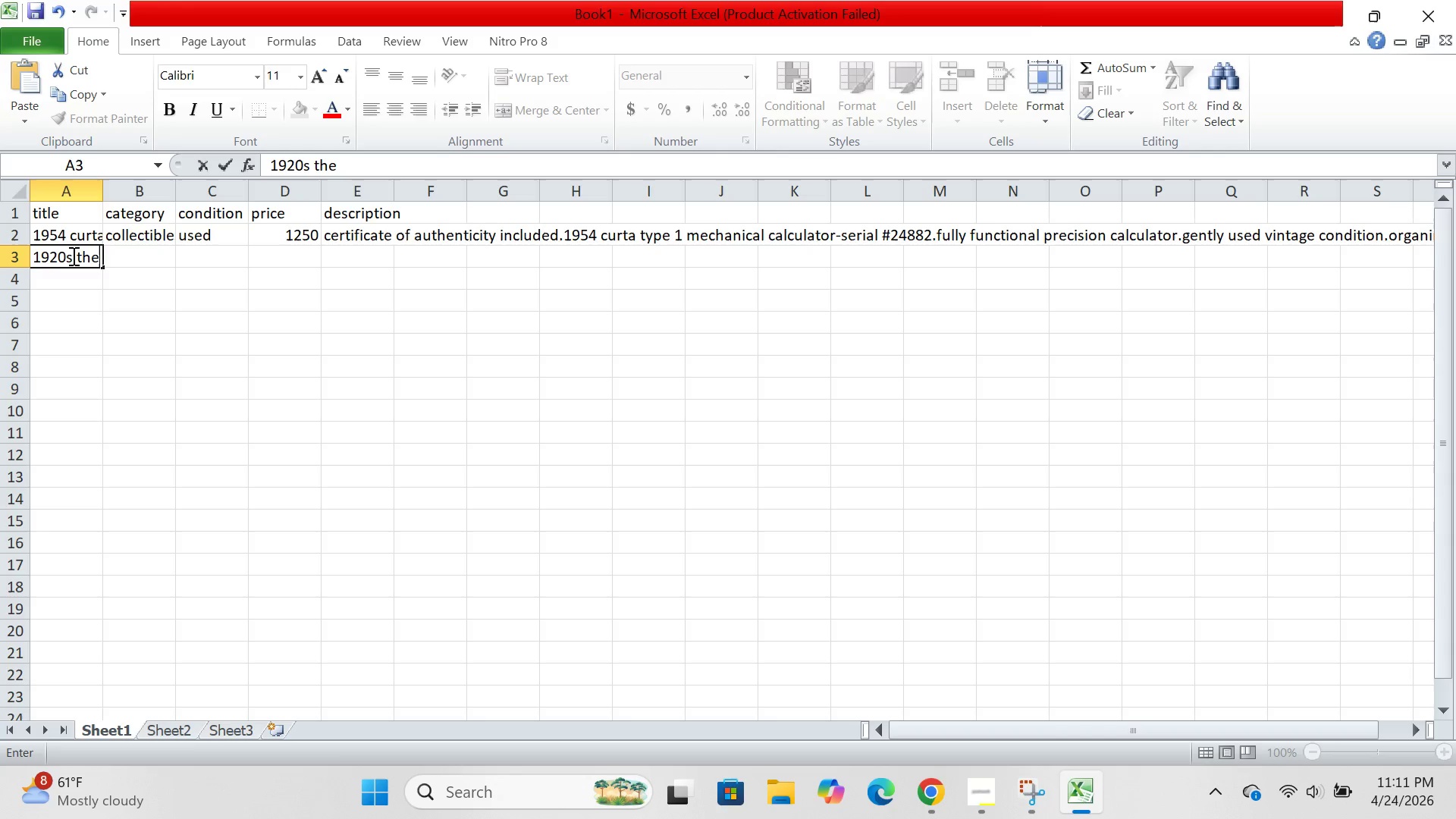 
left_click([72, 256])
 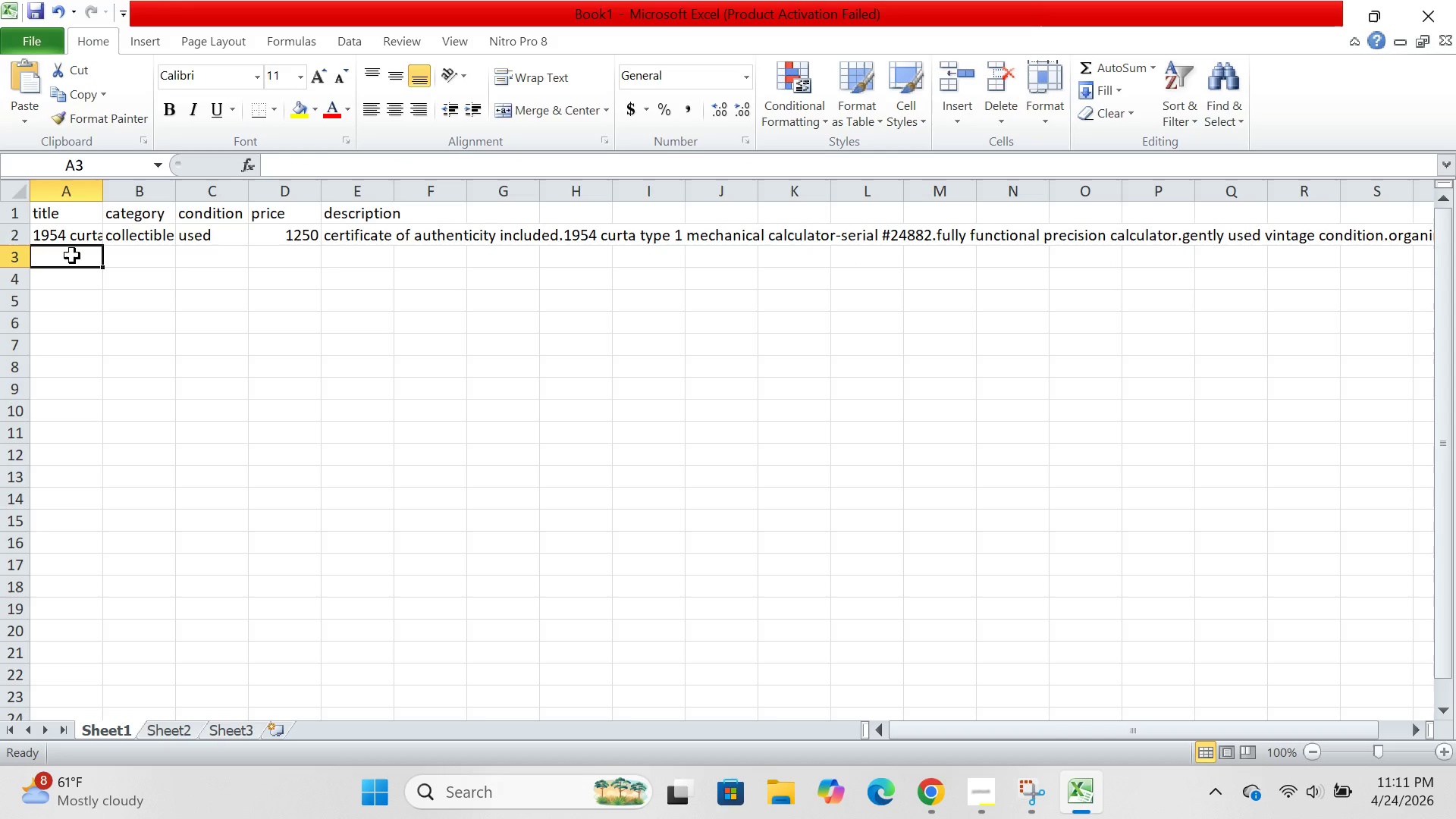 
type(1920sthe master v)
key(Backspace)
type(brass ledger weight ser)
key(Backspace)
type(t0)
key(Backspace)
type(=)
key(Backspace)
type(-vintage bankers scale)
 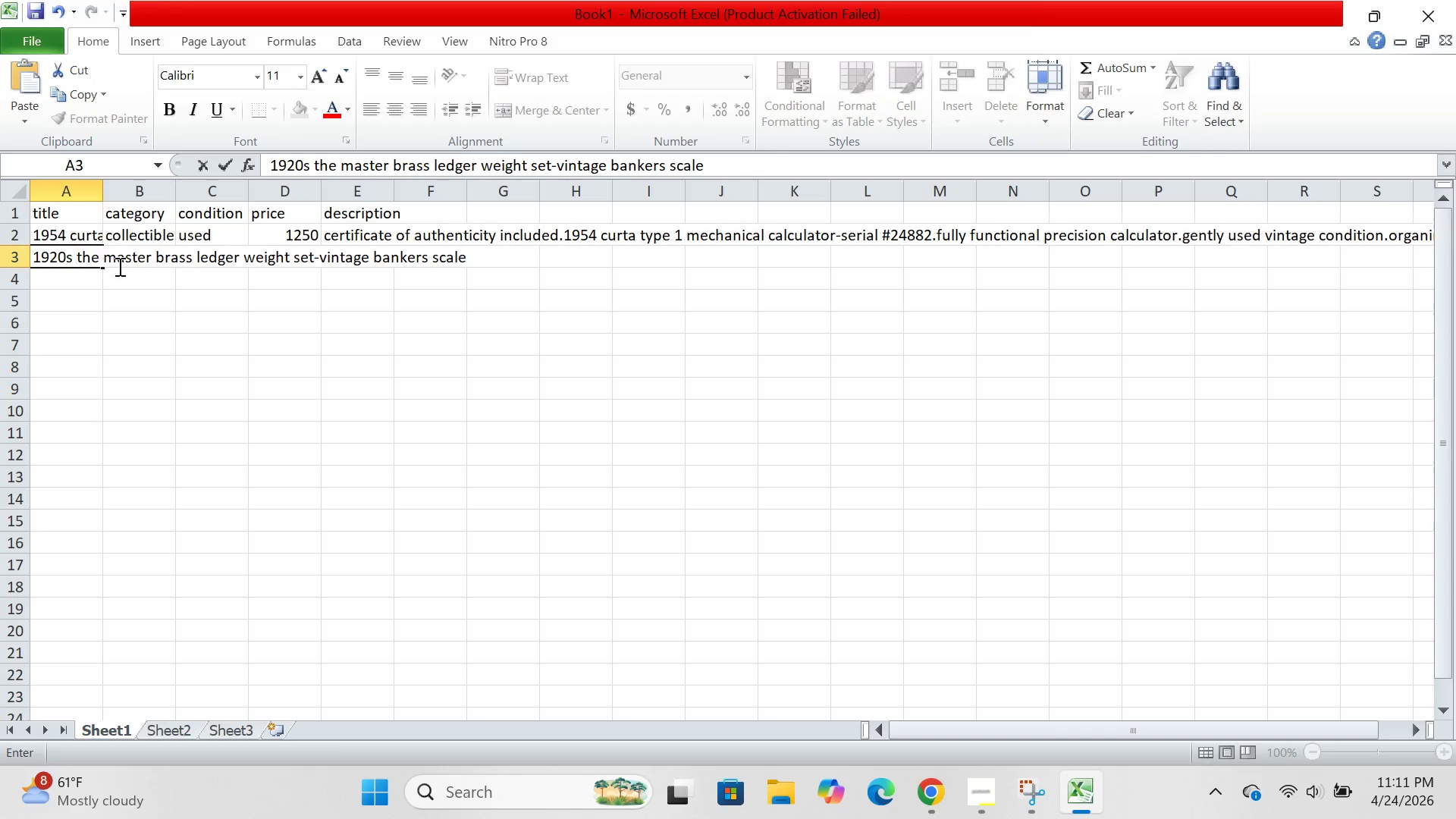 
left_click([124, 267])
 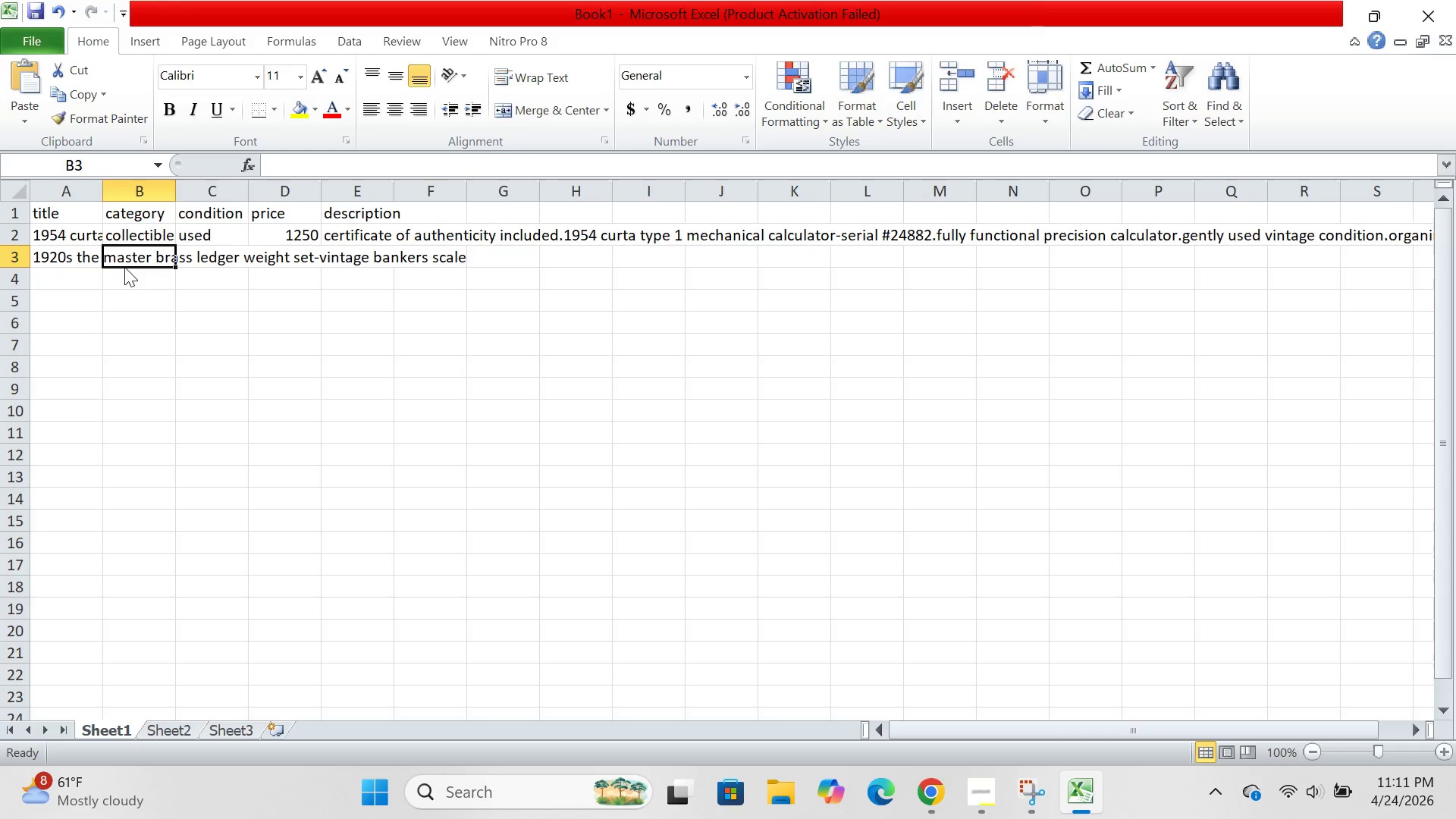 
type(coll)
 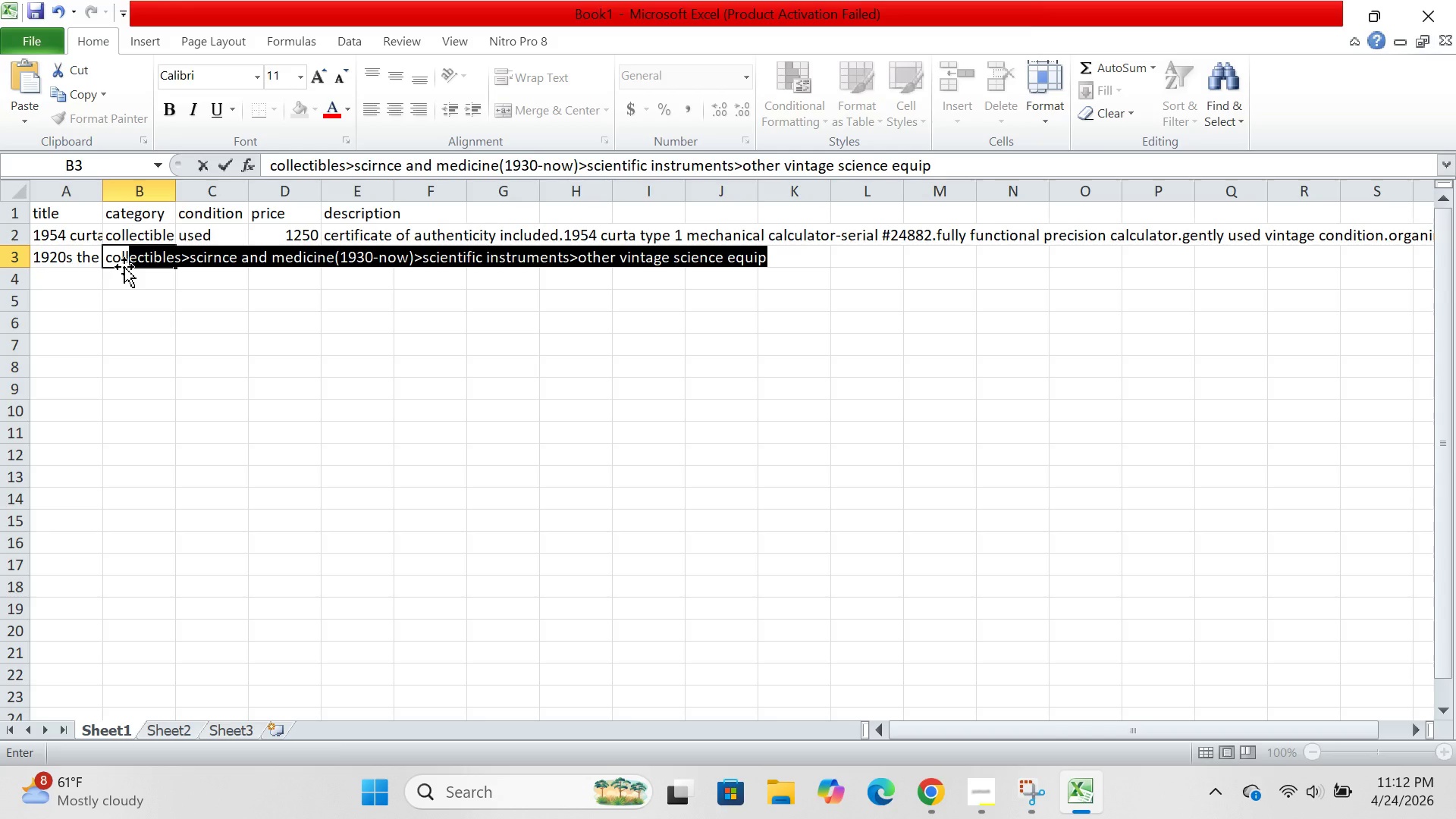 
wait(10.55)
 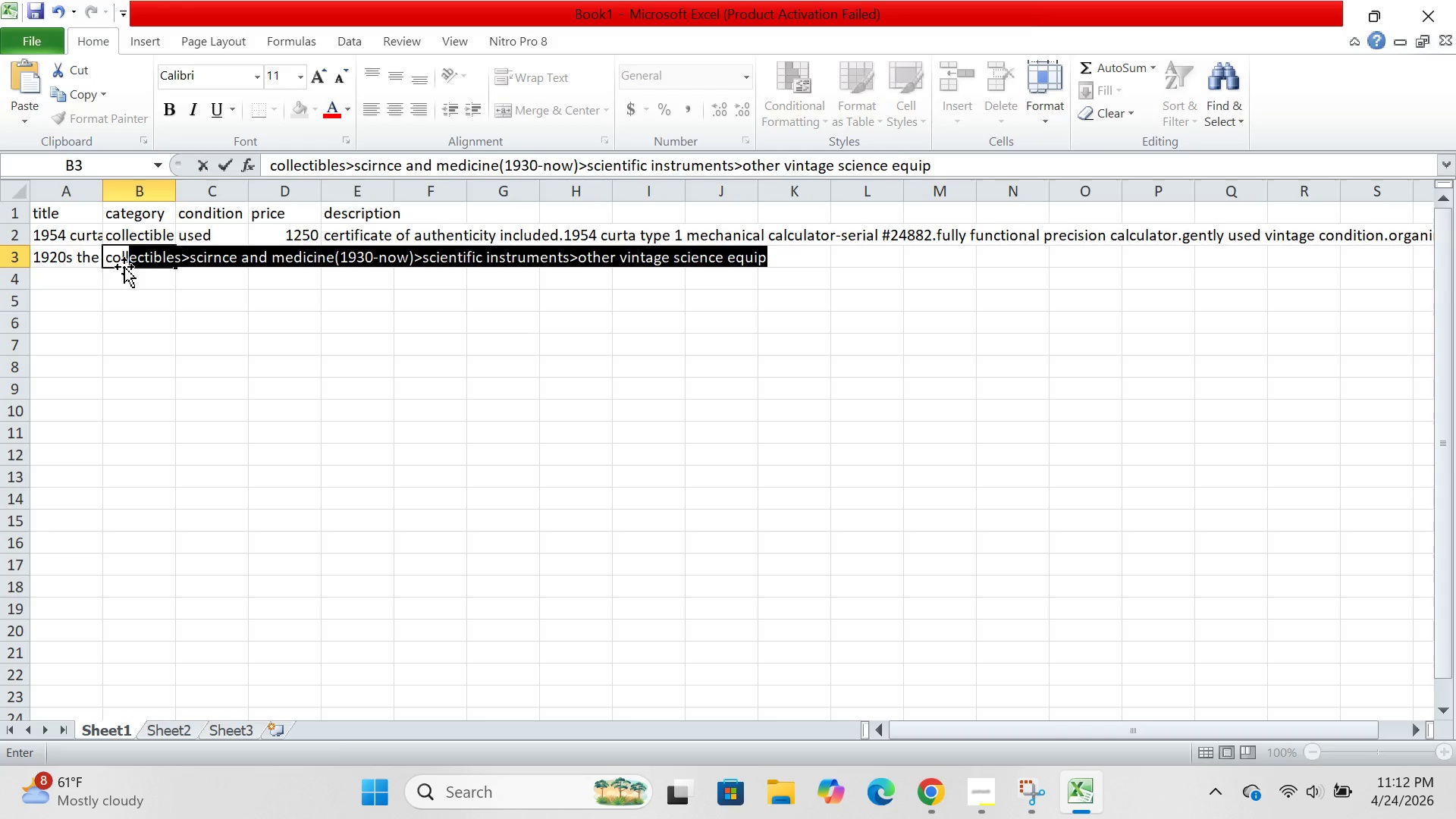 
left_click([965, 165])
 